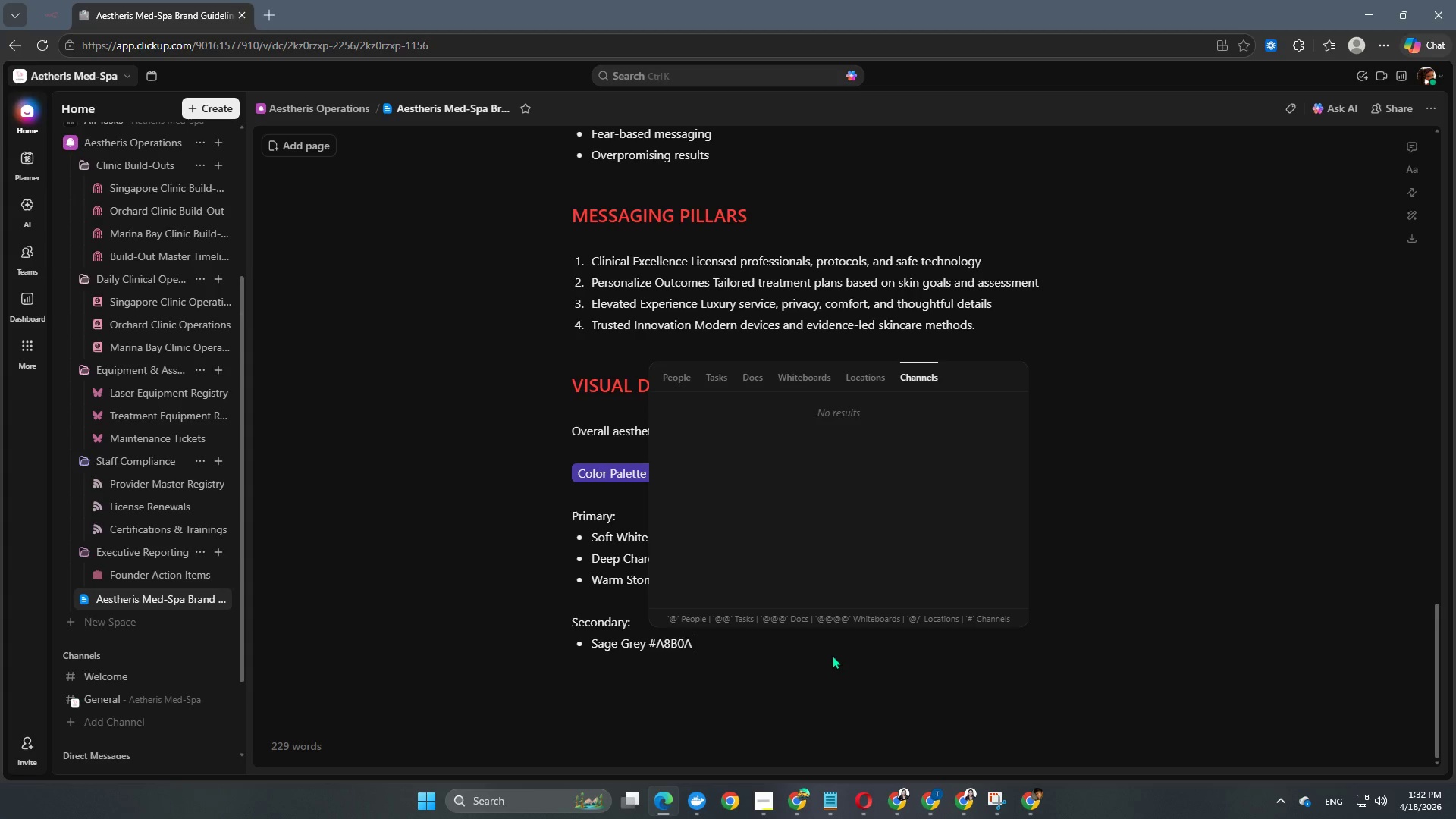 
key(Shift+A)
 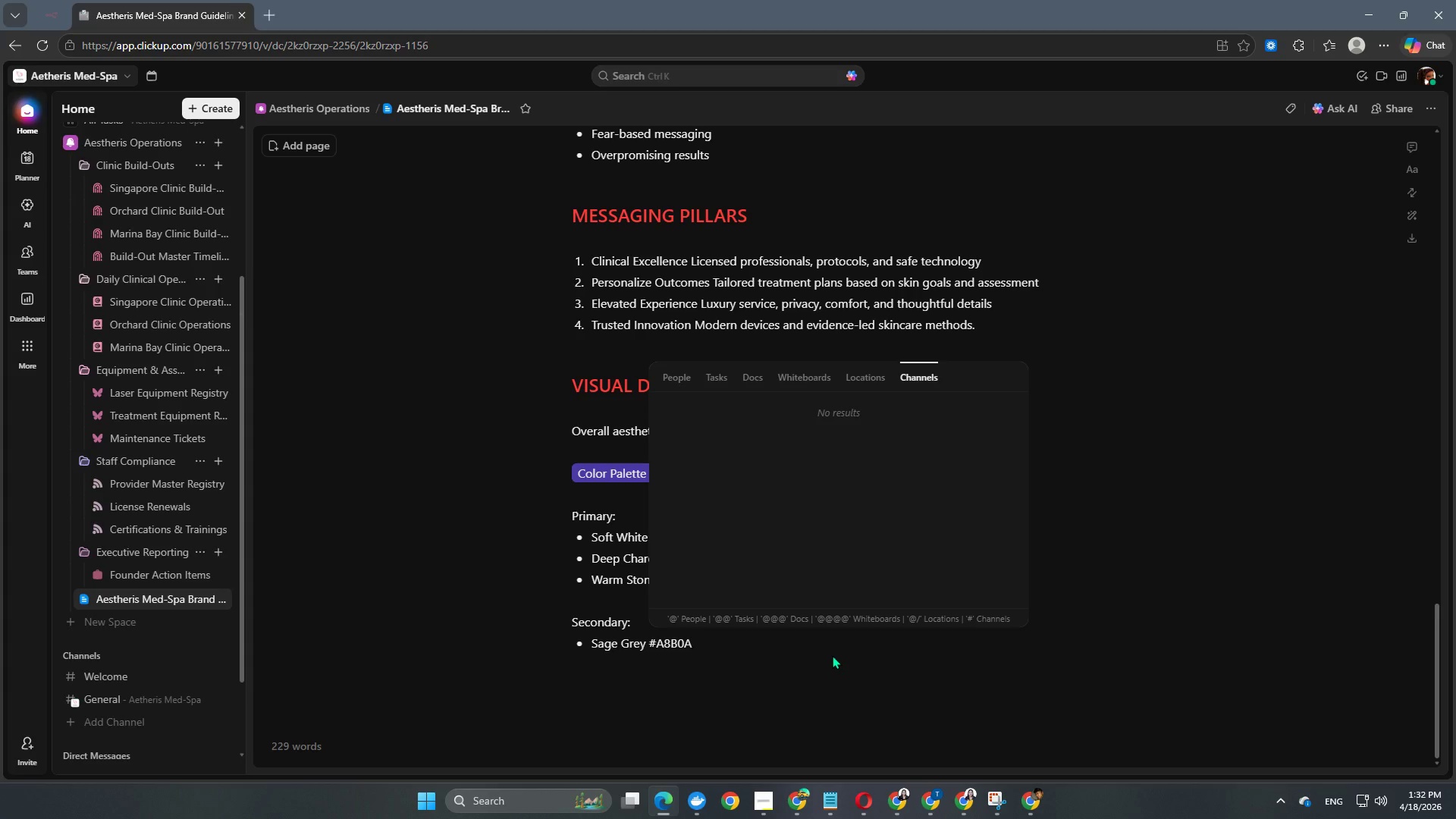 
key(Numpad8)
 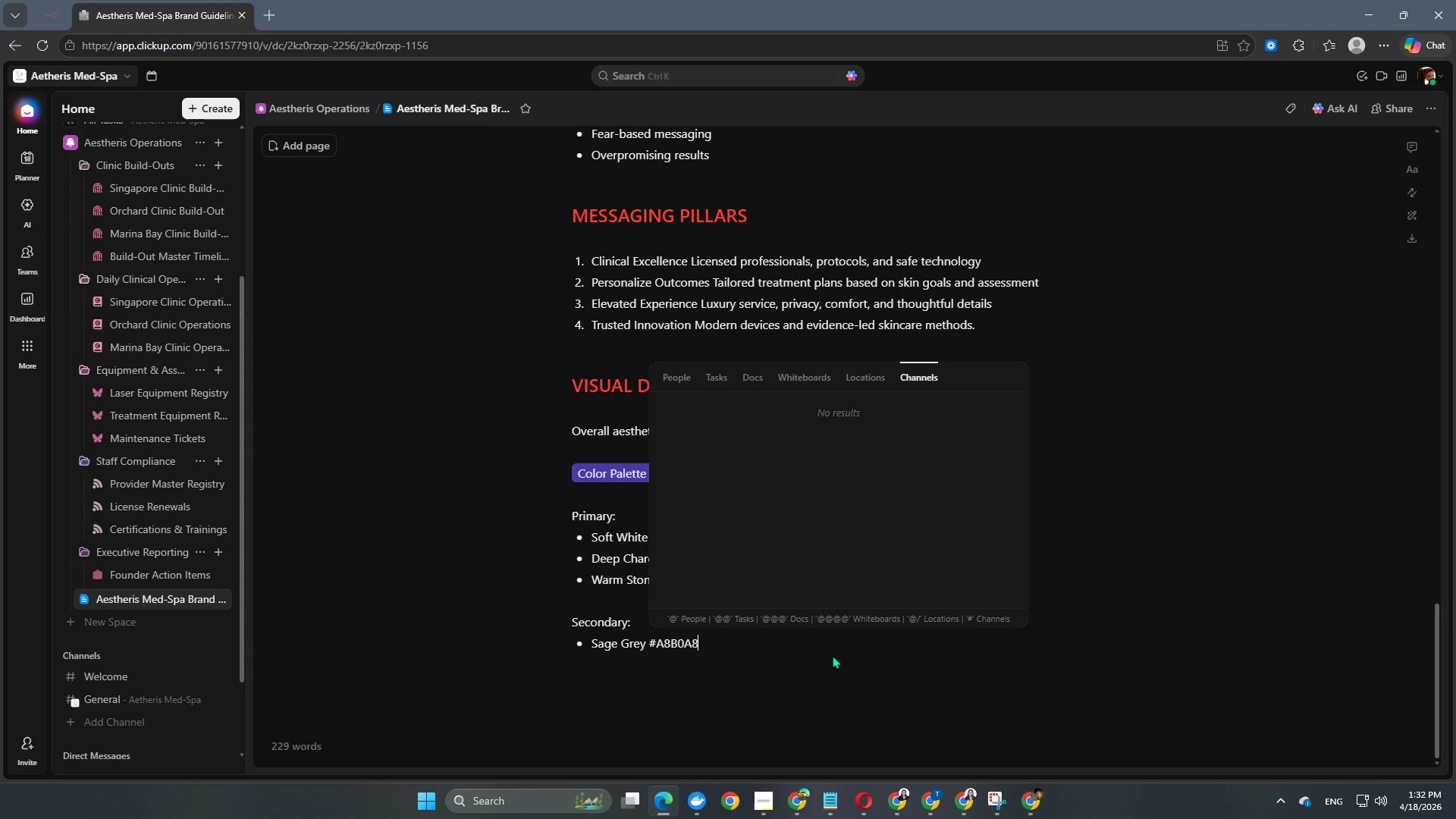 
key(Enter)
 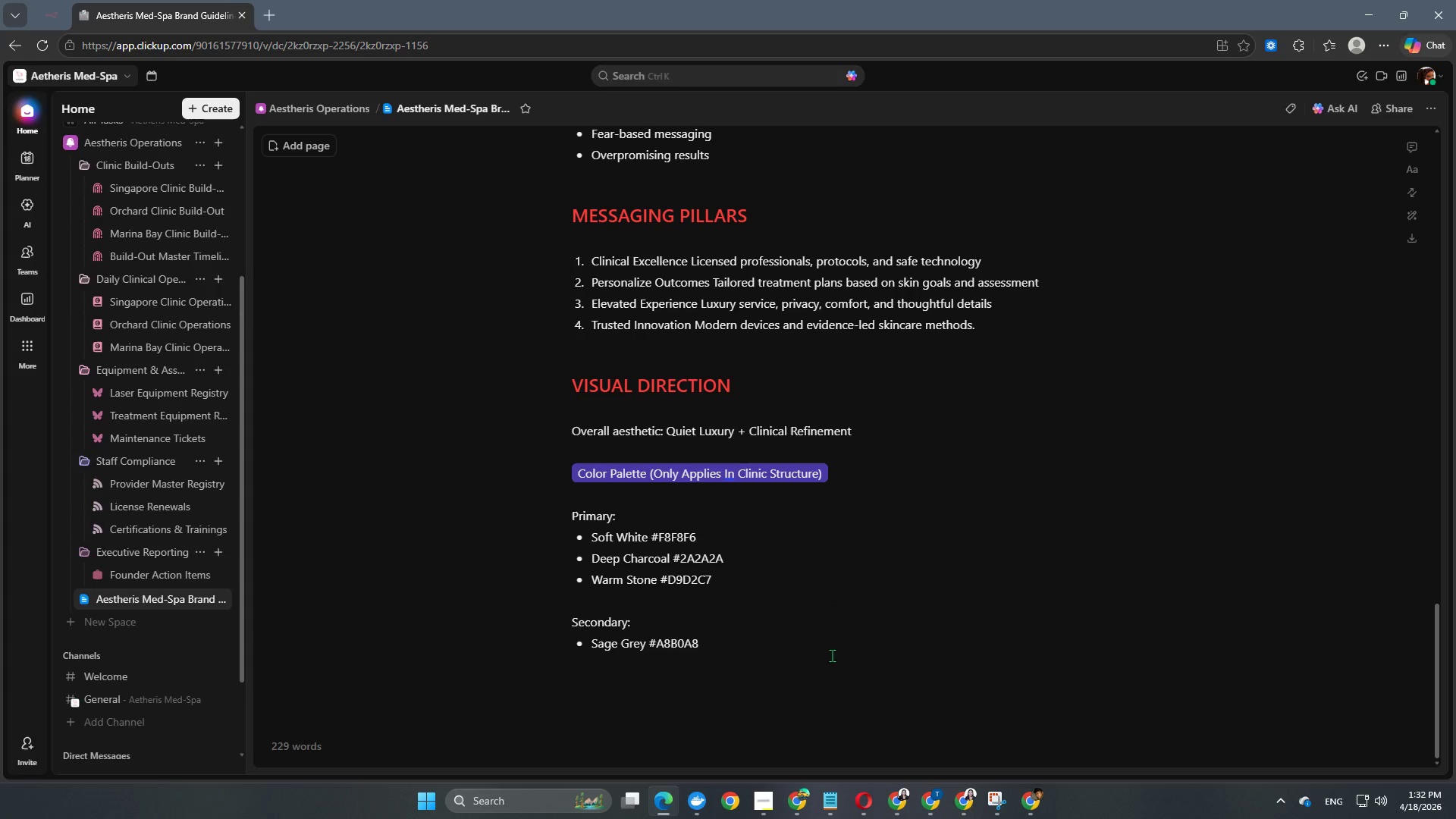 
key(Enter)
 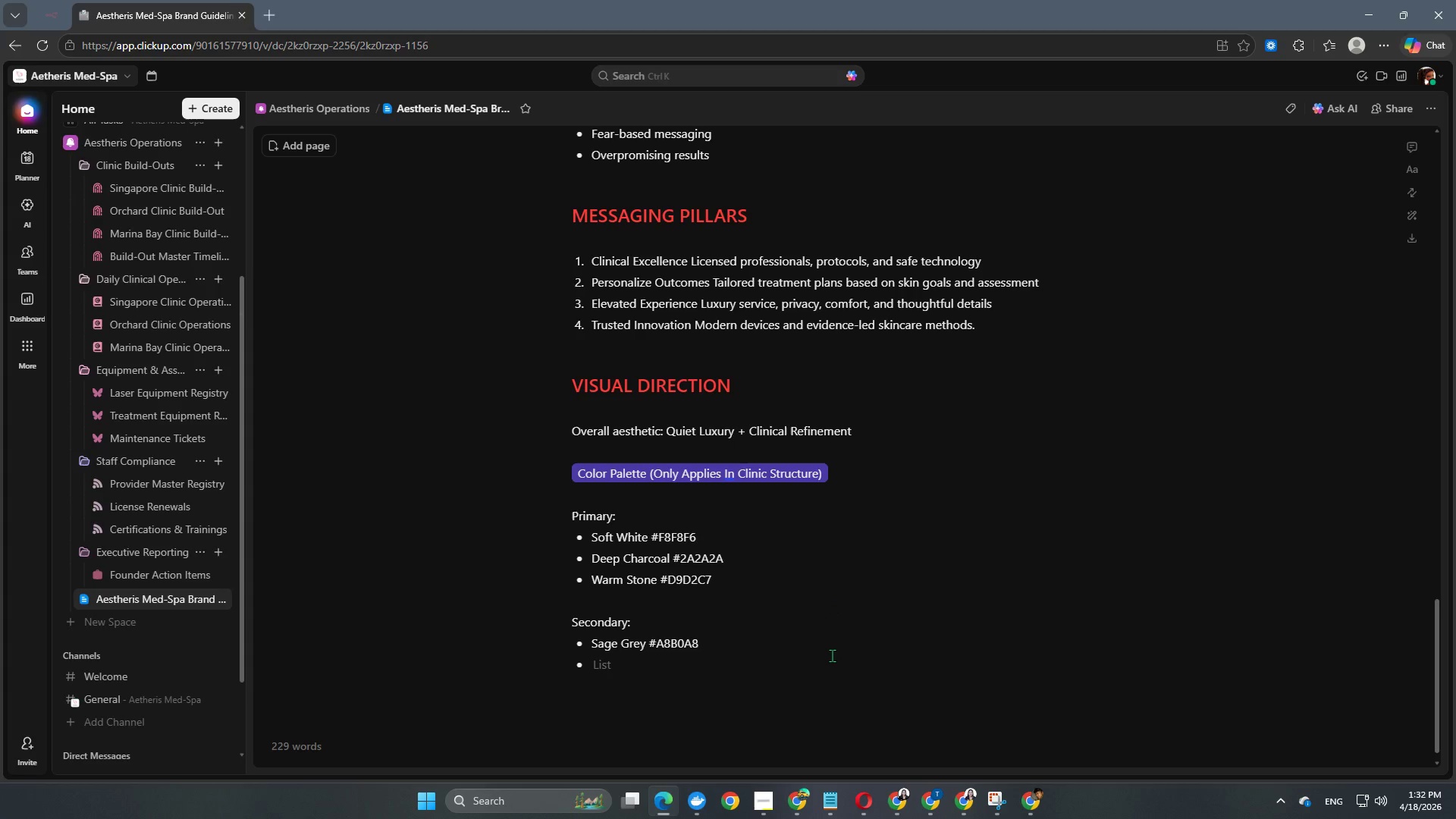 
type(Silver Mist #C8CED1)
 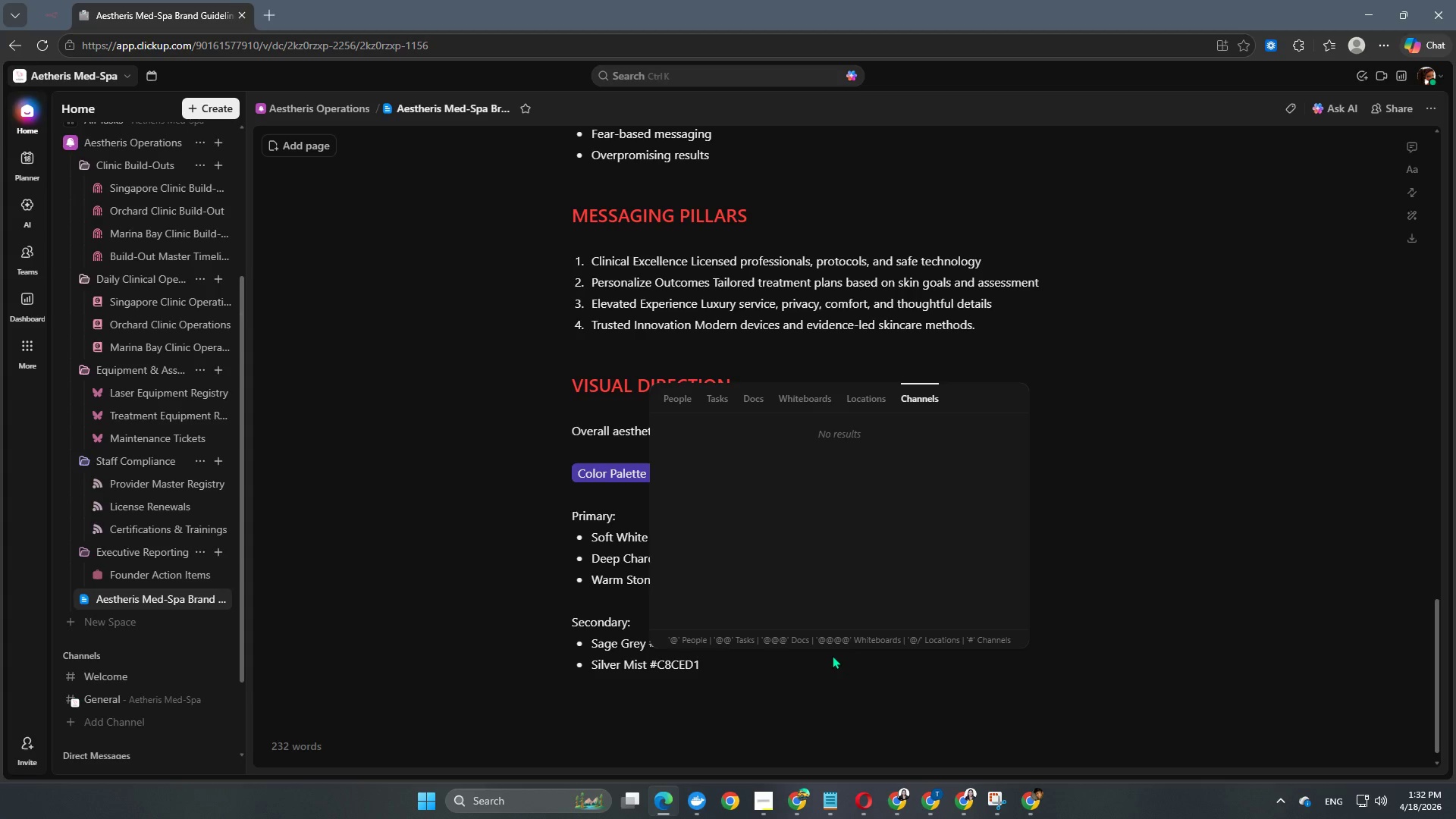 
key(Enter)
 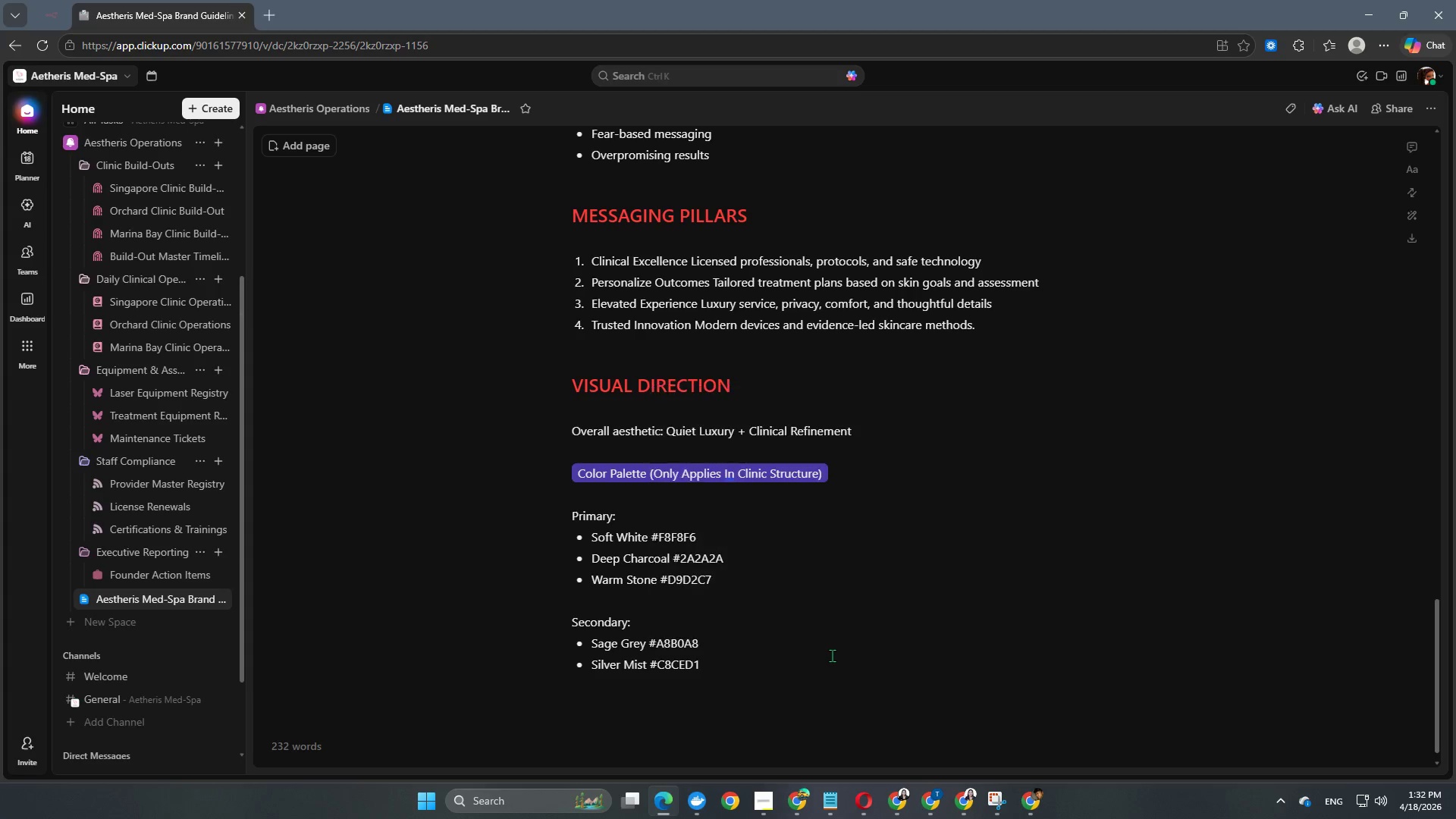 
key(Enter)
 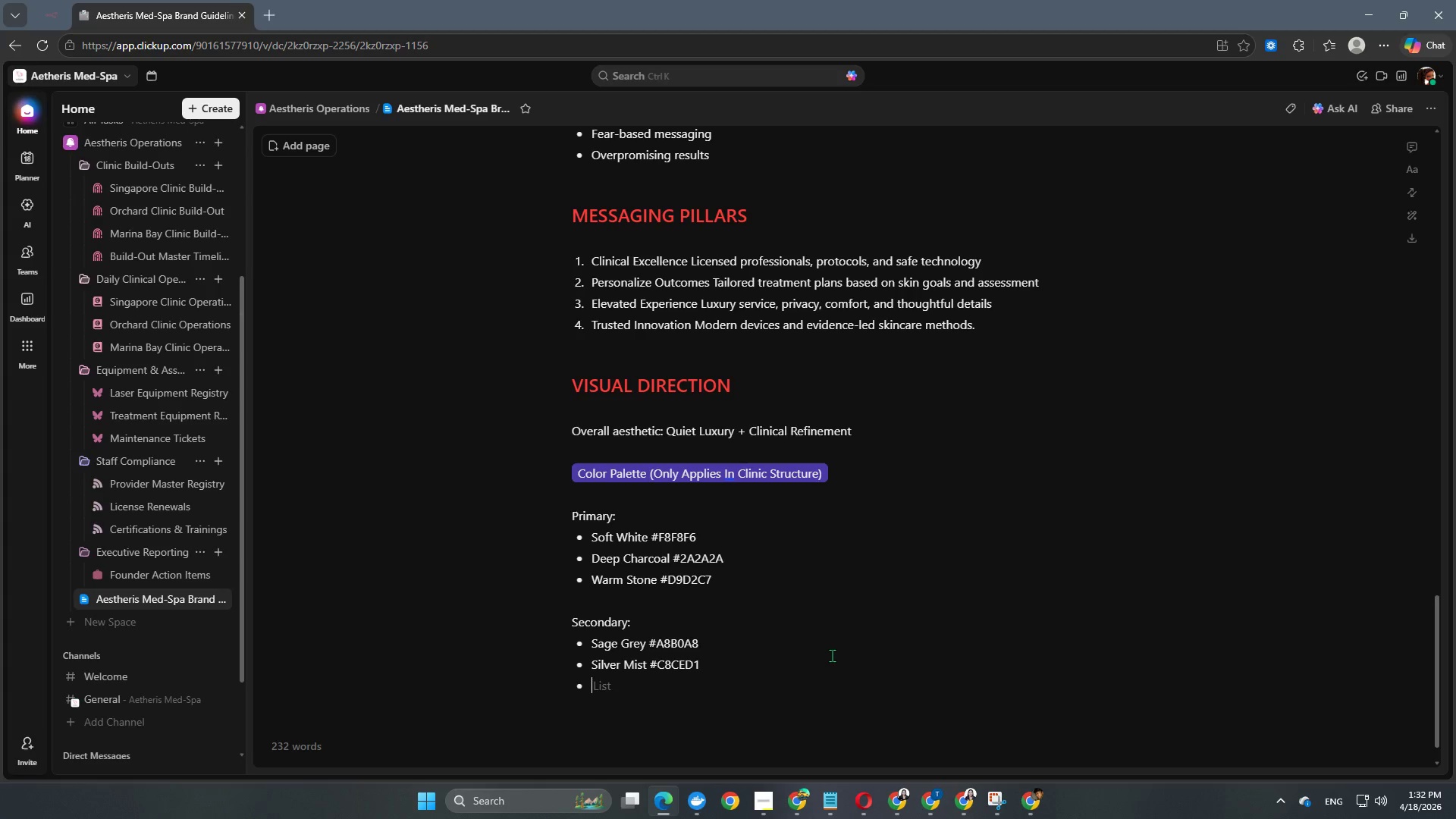 
key(Enter)
 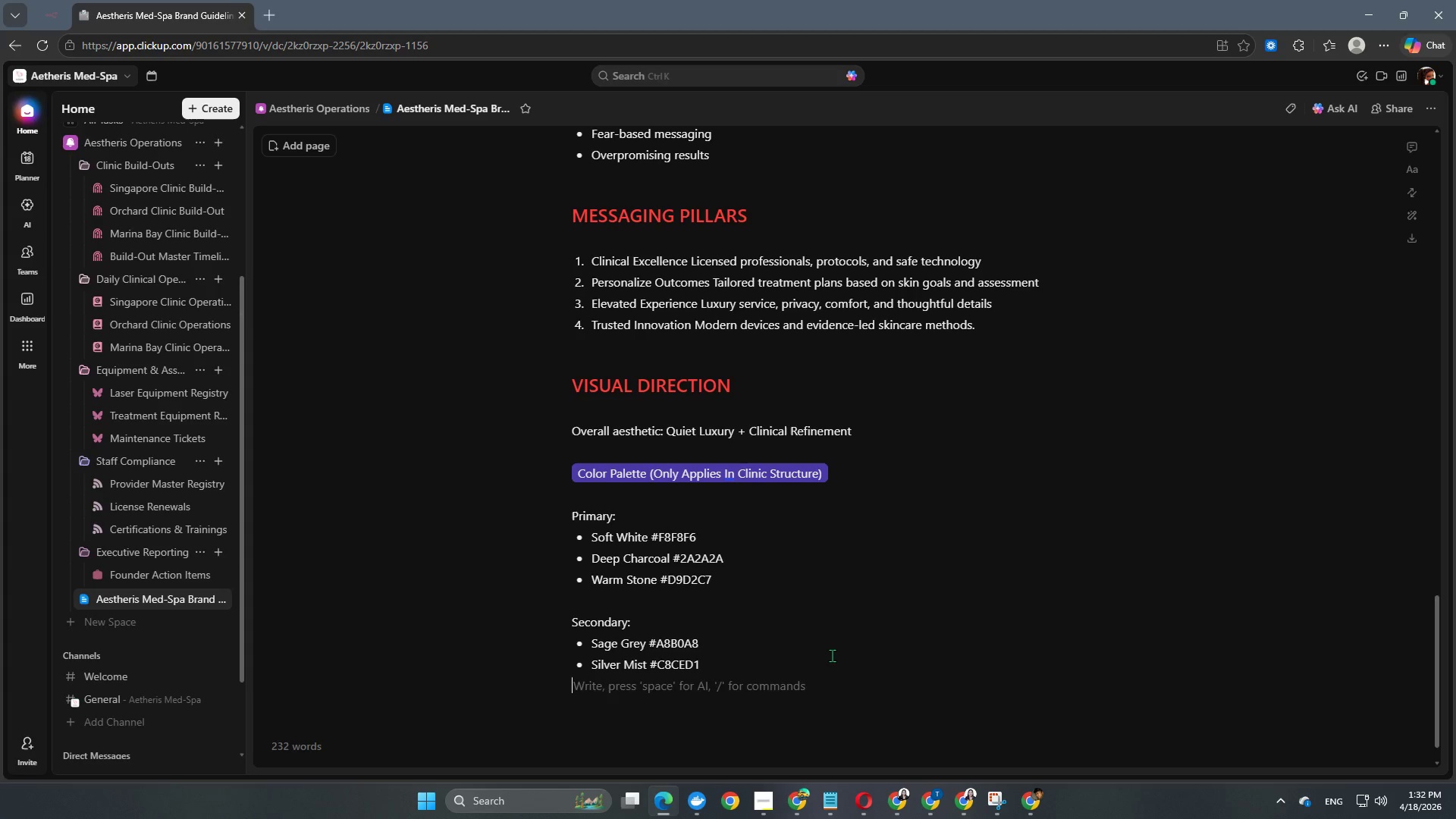 
key(Enter)
 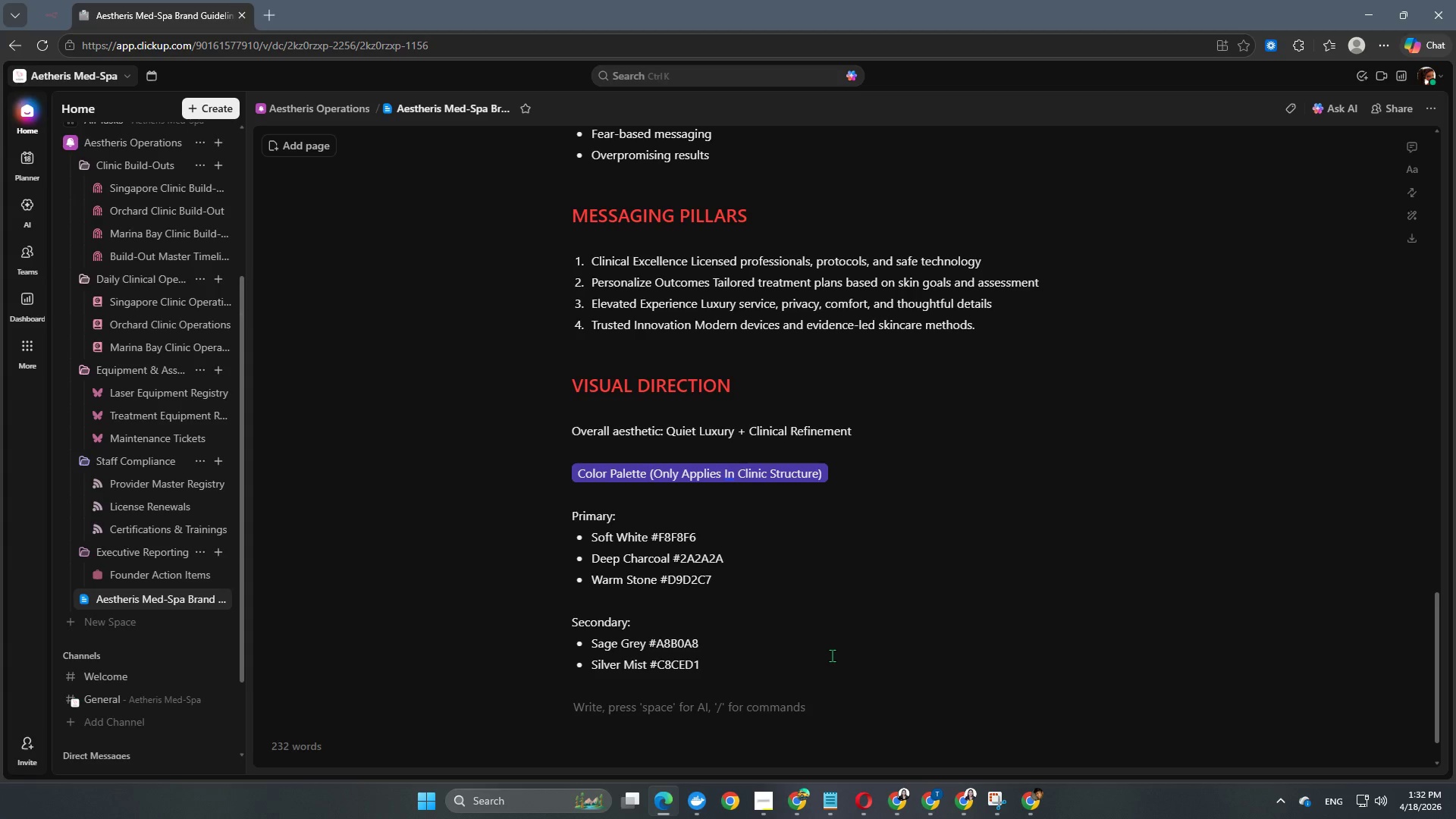 
scroll: coordinate [832, 655], scroll_direction: down, amount: 6.0
 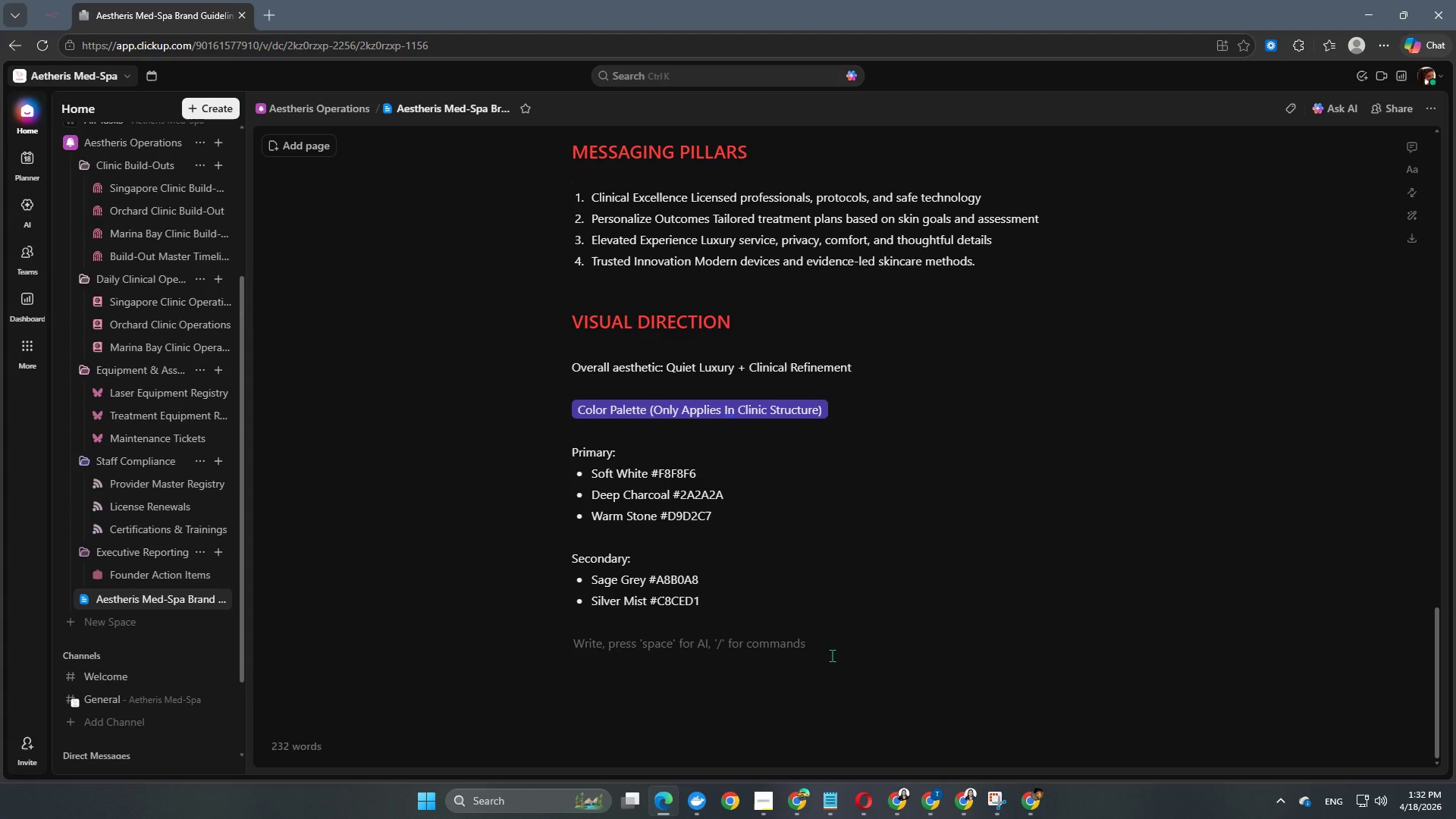 
type(Accent (Sparingly):)
 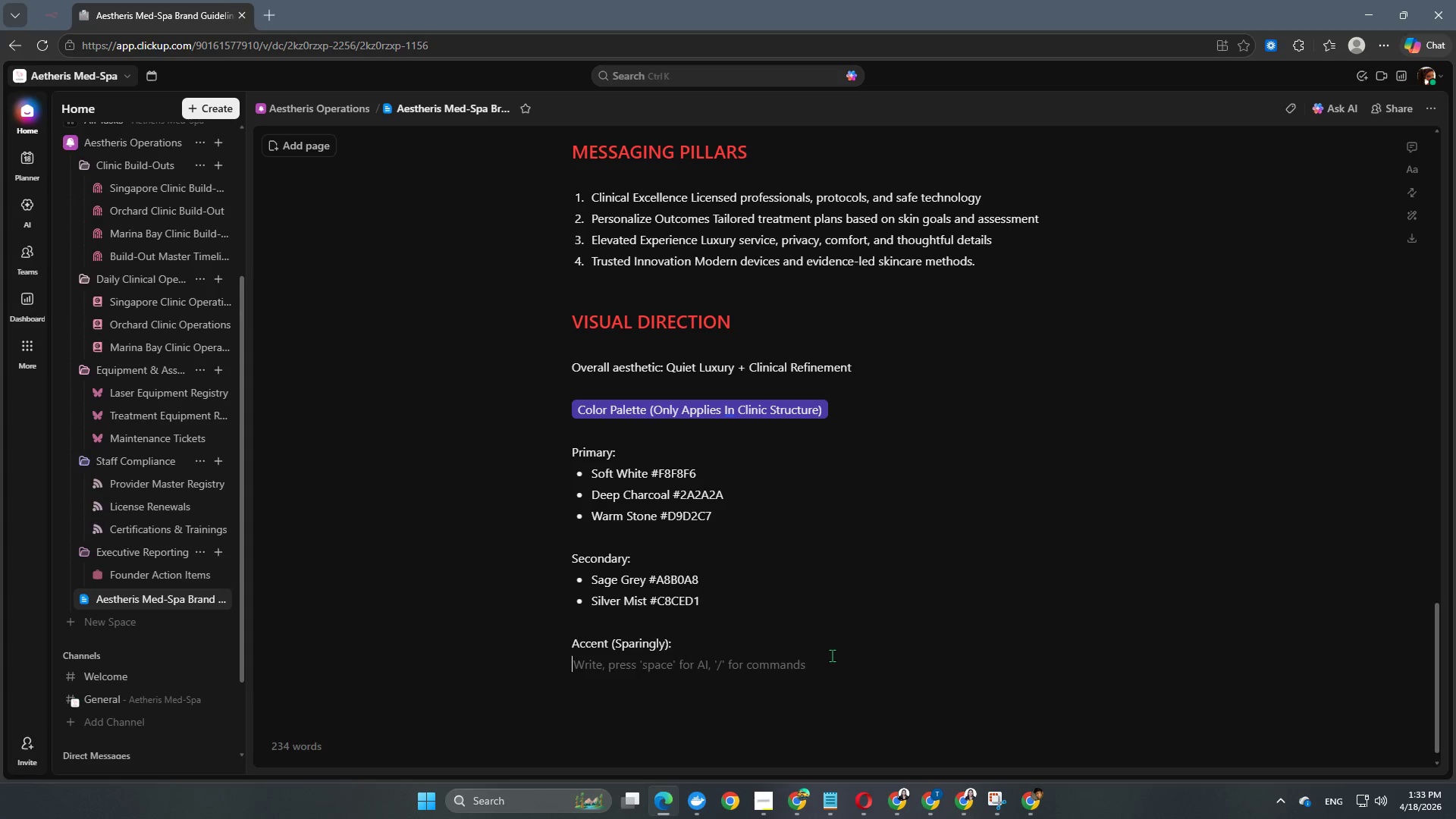 
 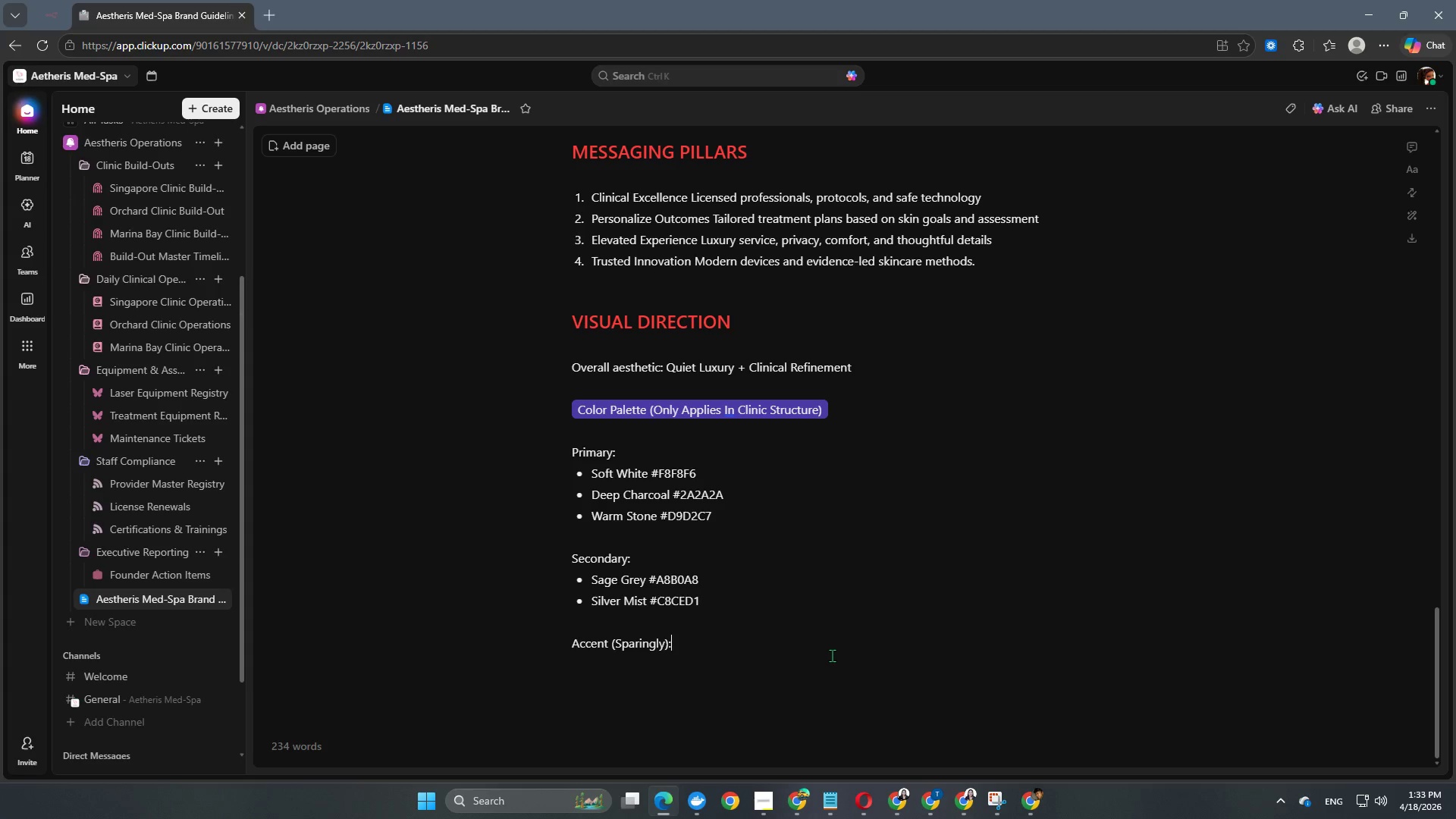 
key(Enter)
 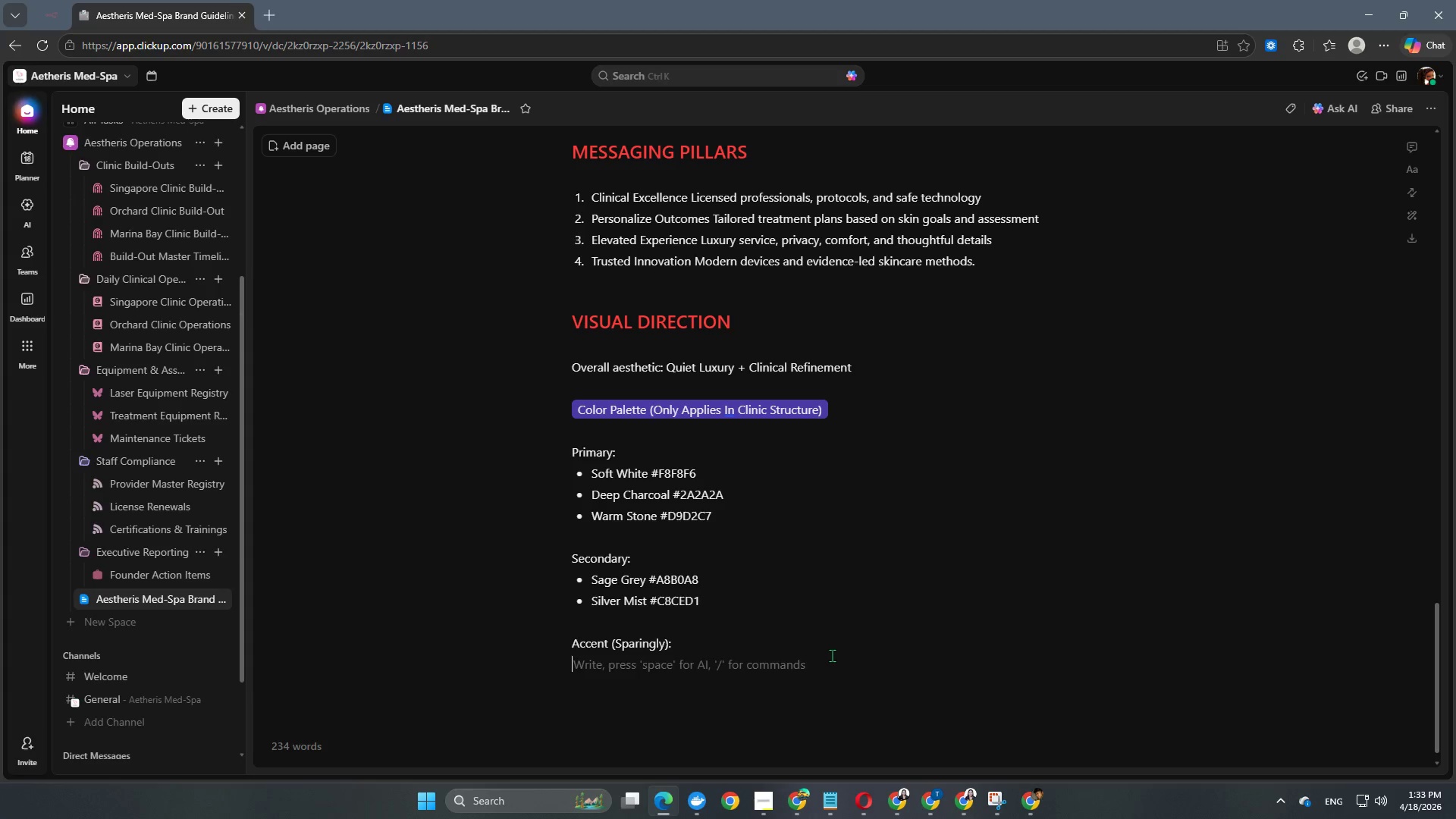 
key(Enter)
 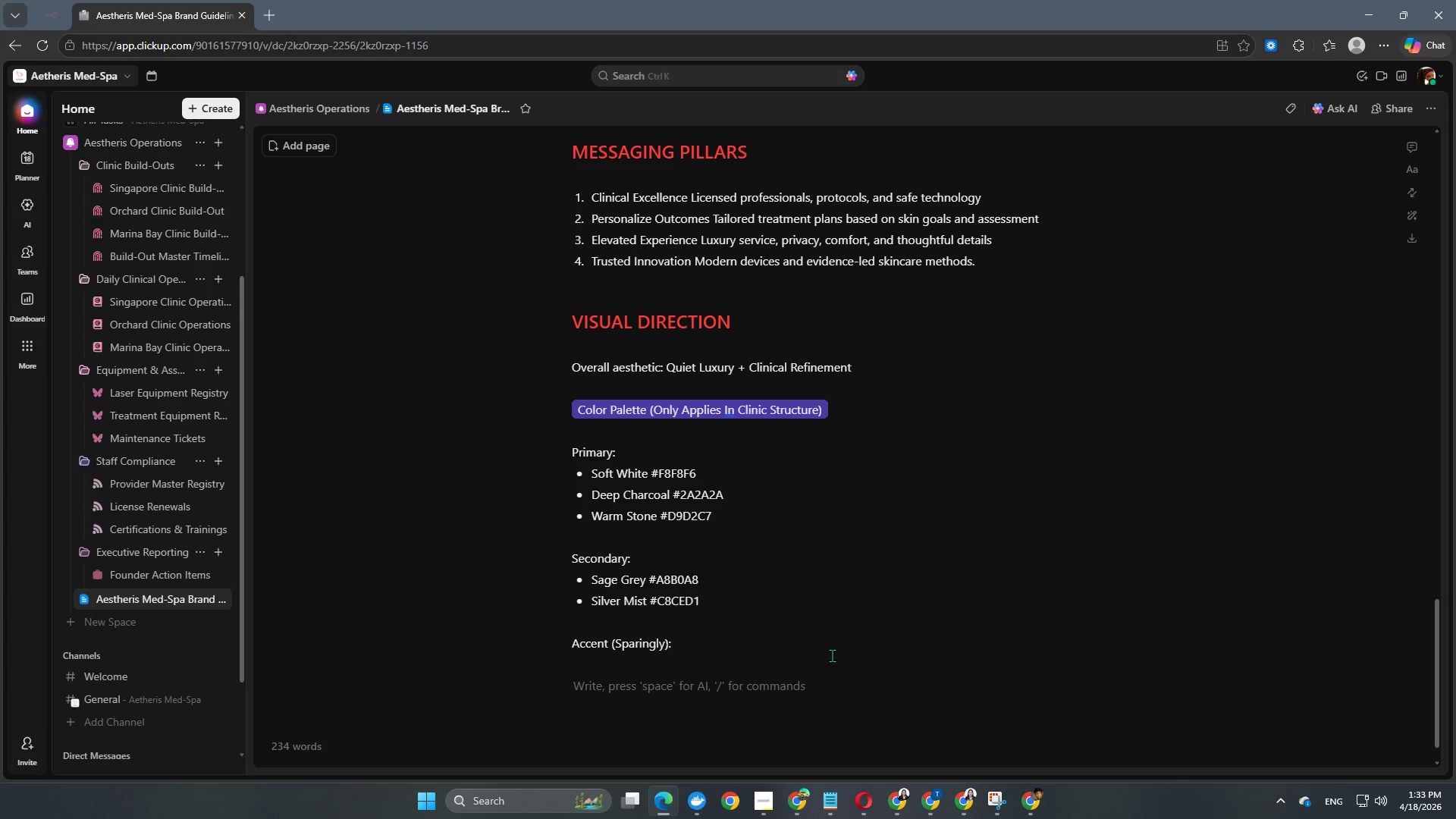 
key(Backspace)
 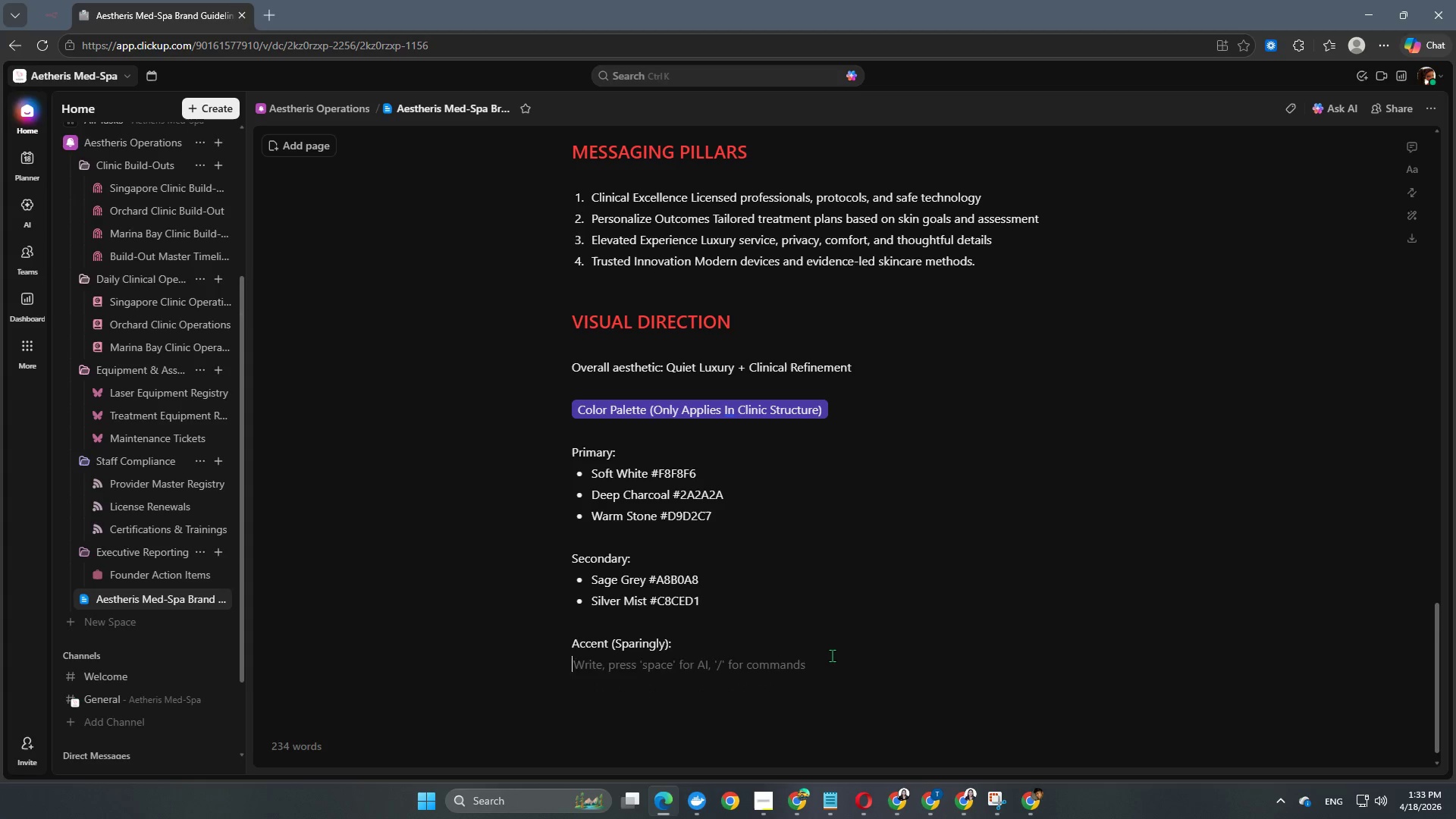 
key(Minus)
 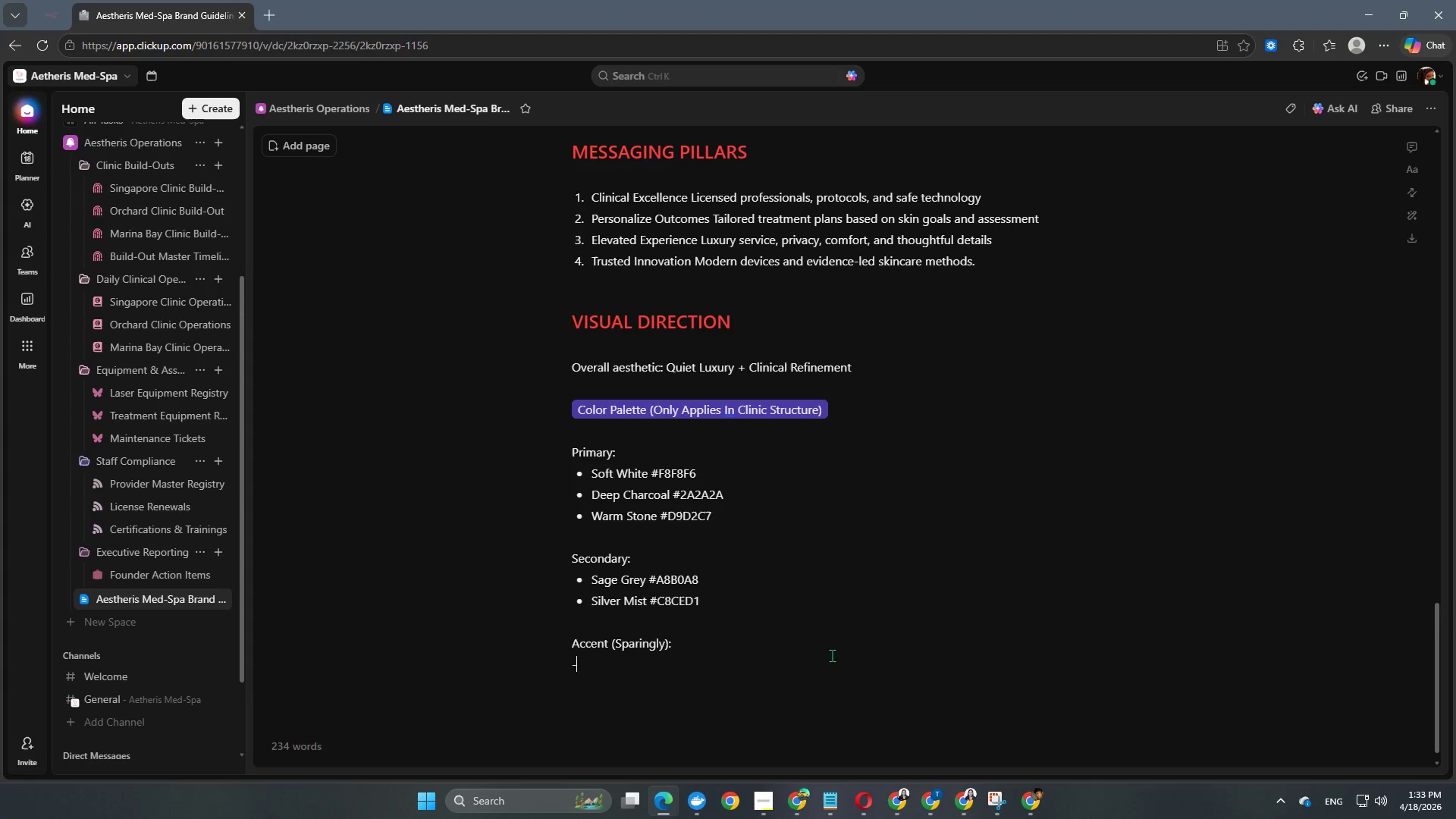 
key(Space)
 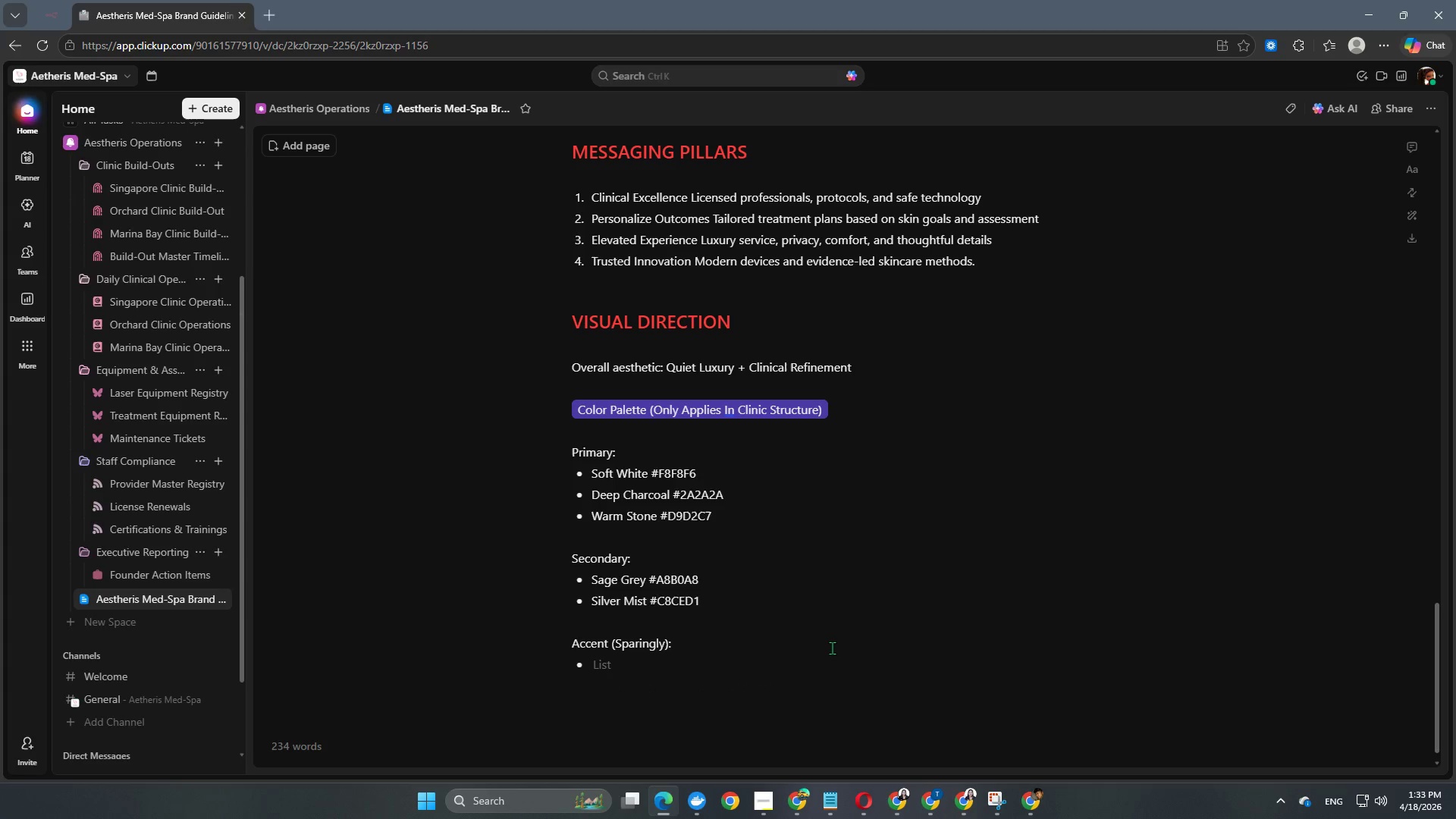 
scroll: coordinate [832, 648], scroll_direction: down, amount: 3.0
 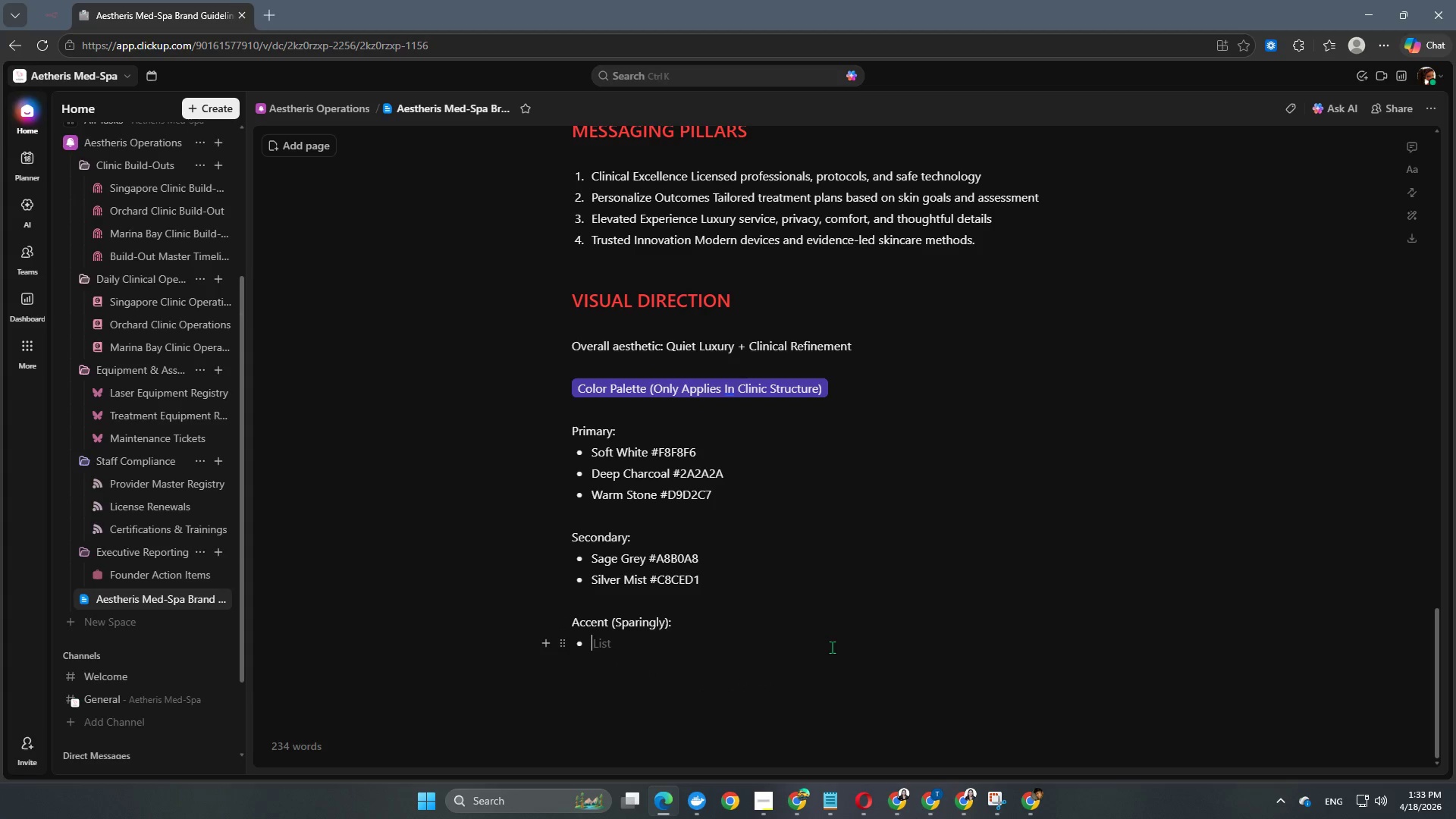 
type(Champagne Gold #C9B37E)
 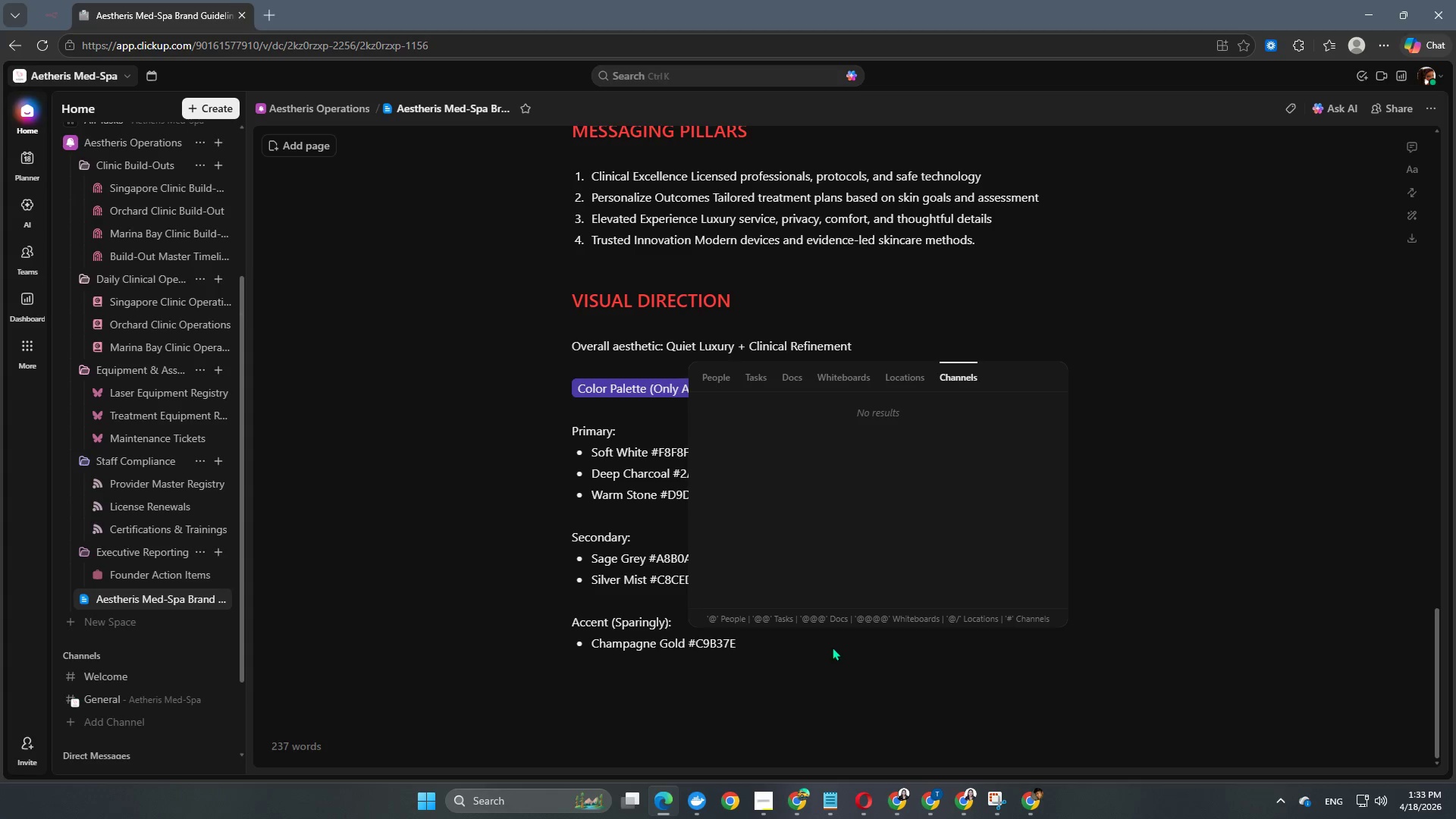 
key(Enter)
 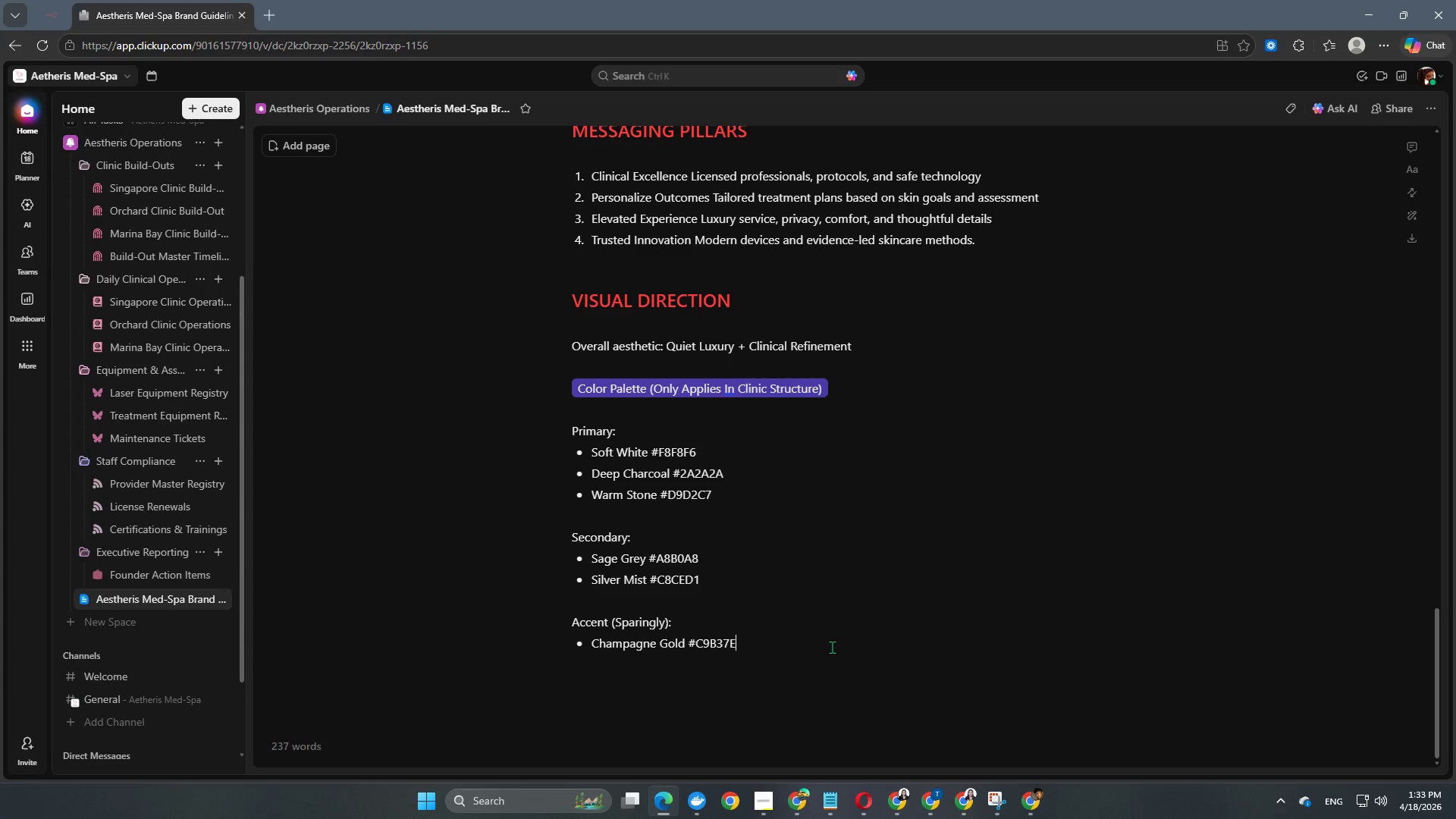 
key(Enter)
 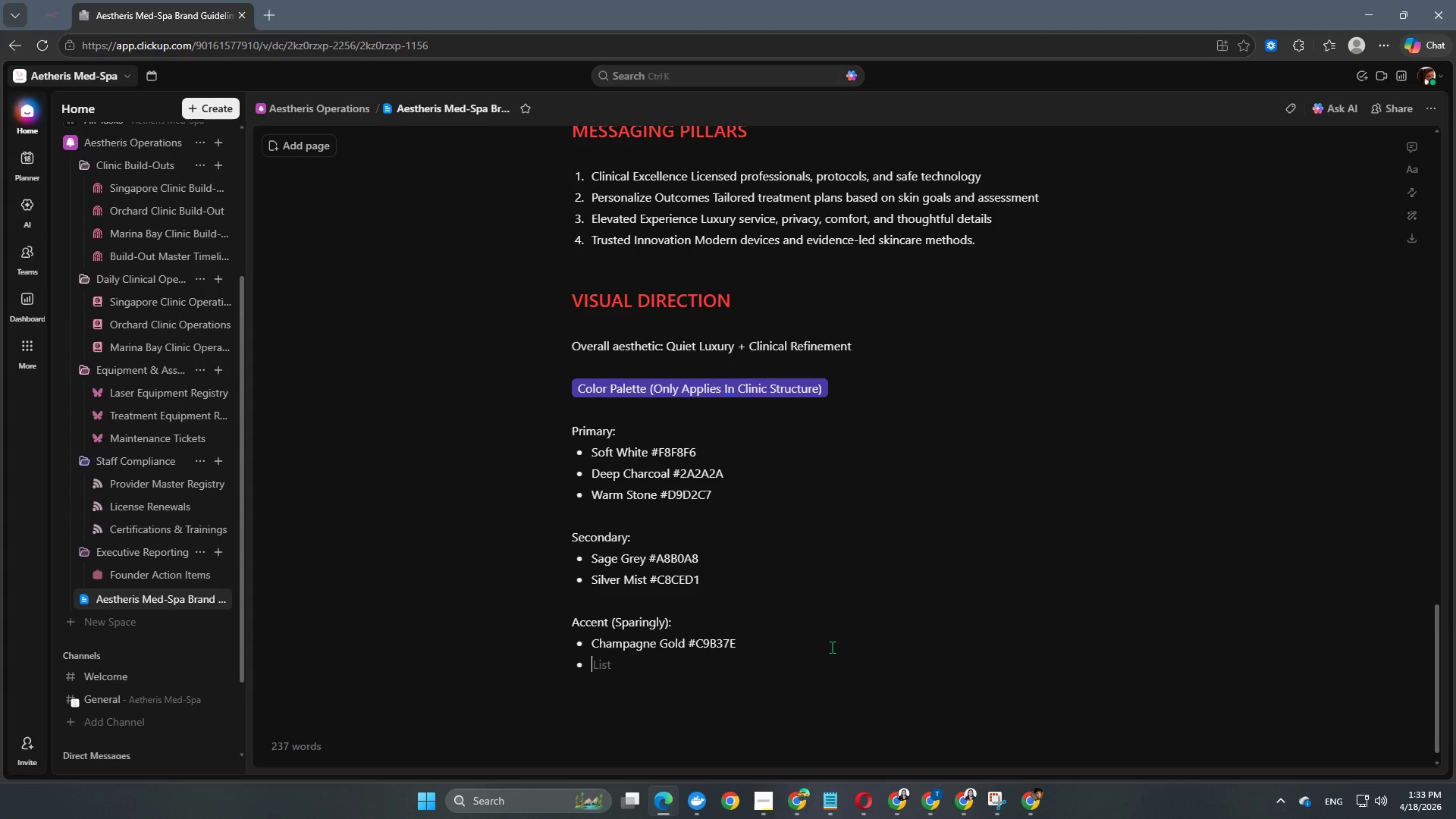 
key(Enter)
 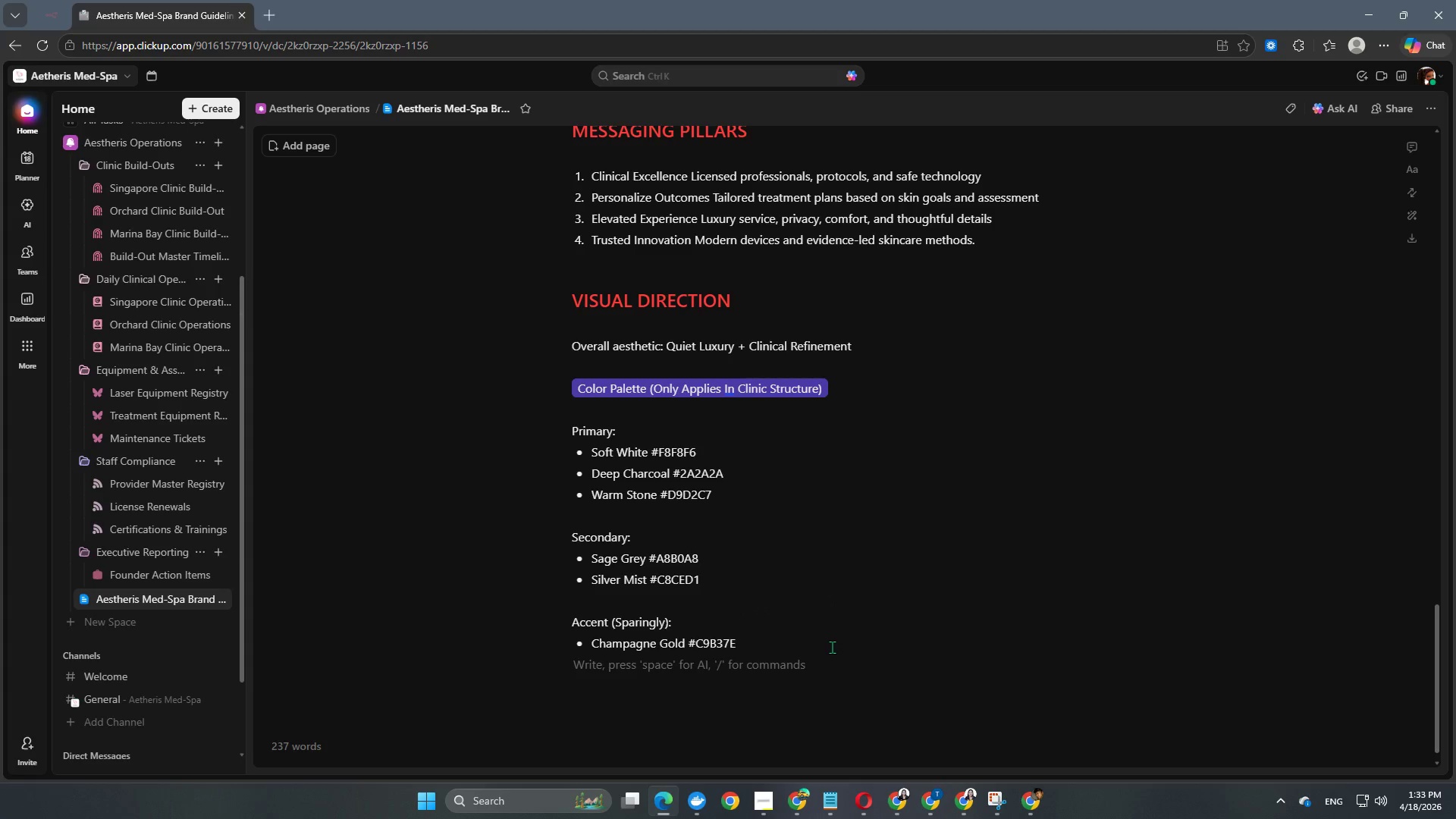 
key(Enter)
 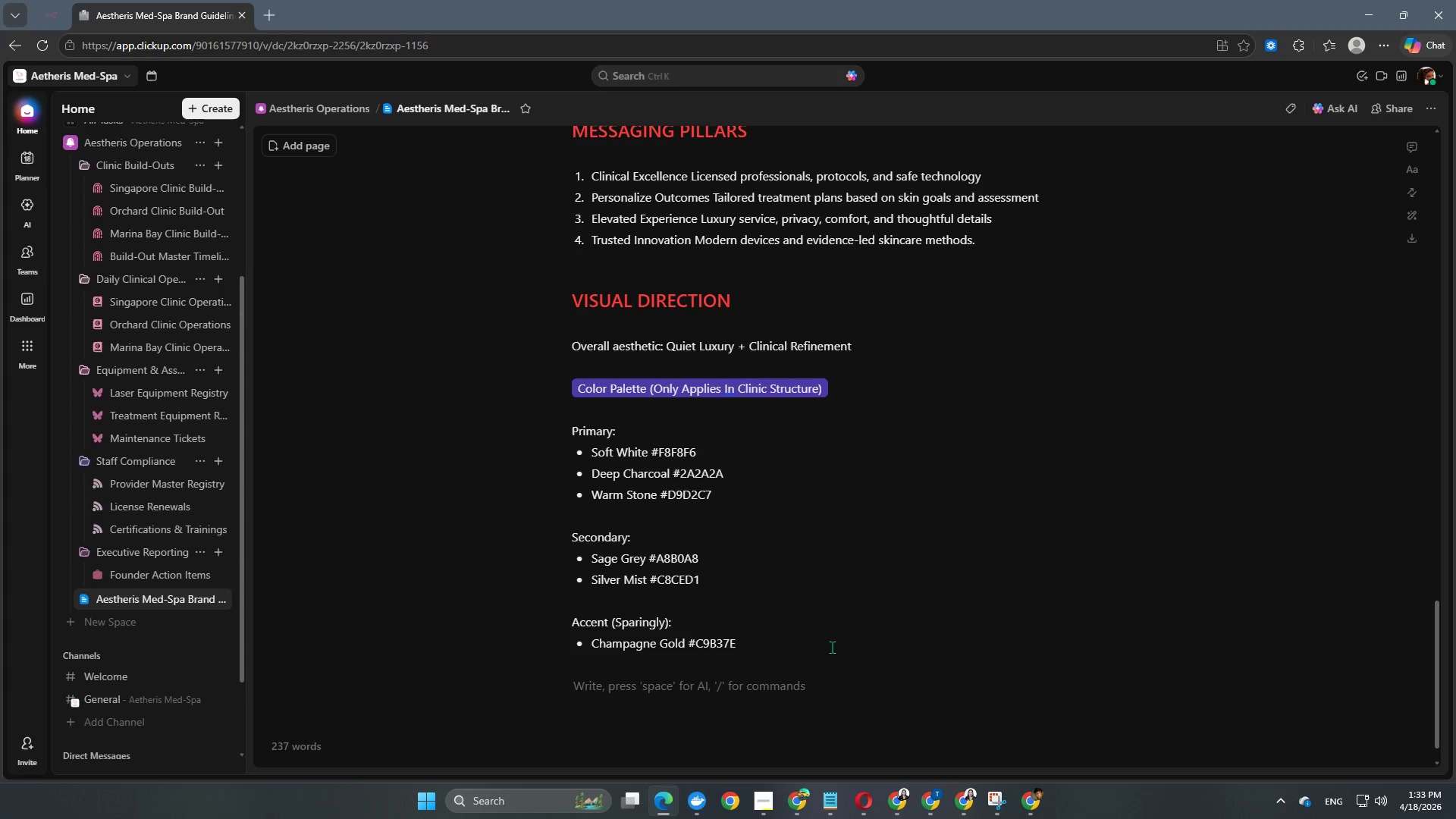 
scroll: coordinate [832, 647], scroll_direction: down, amount: 3.0
 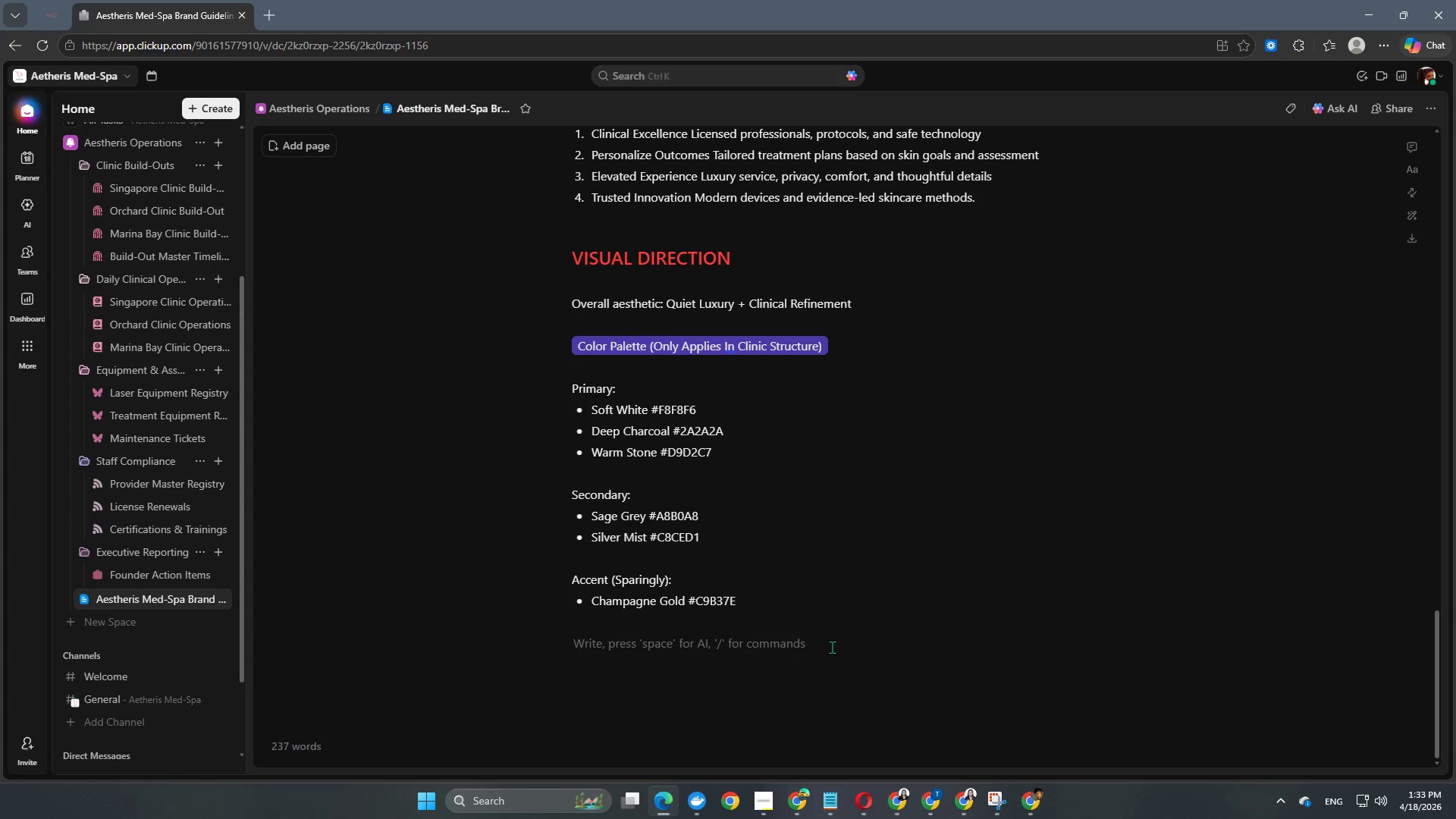 
type(Ua)
key(Backspace)
type(sagf)
key(Backspace)
key(Backspace)
type(ge Rules: )
 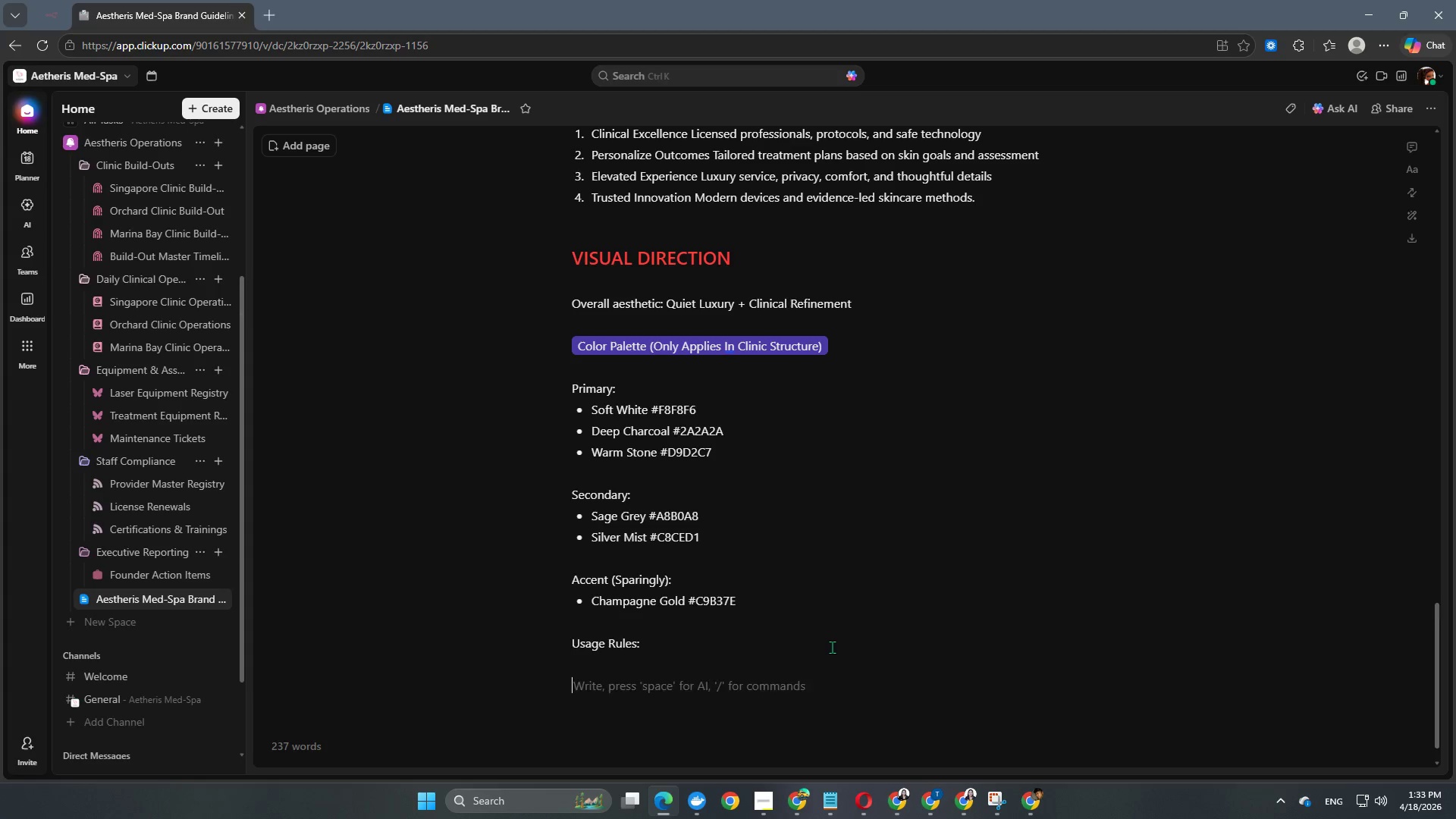 
 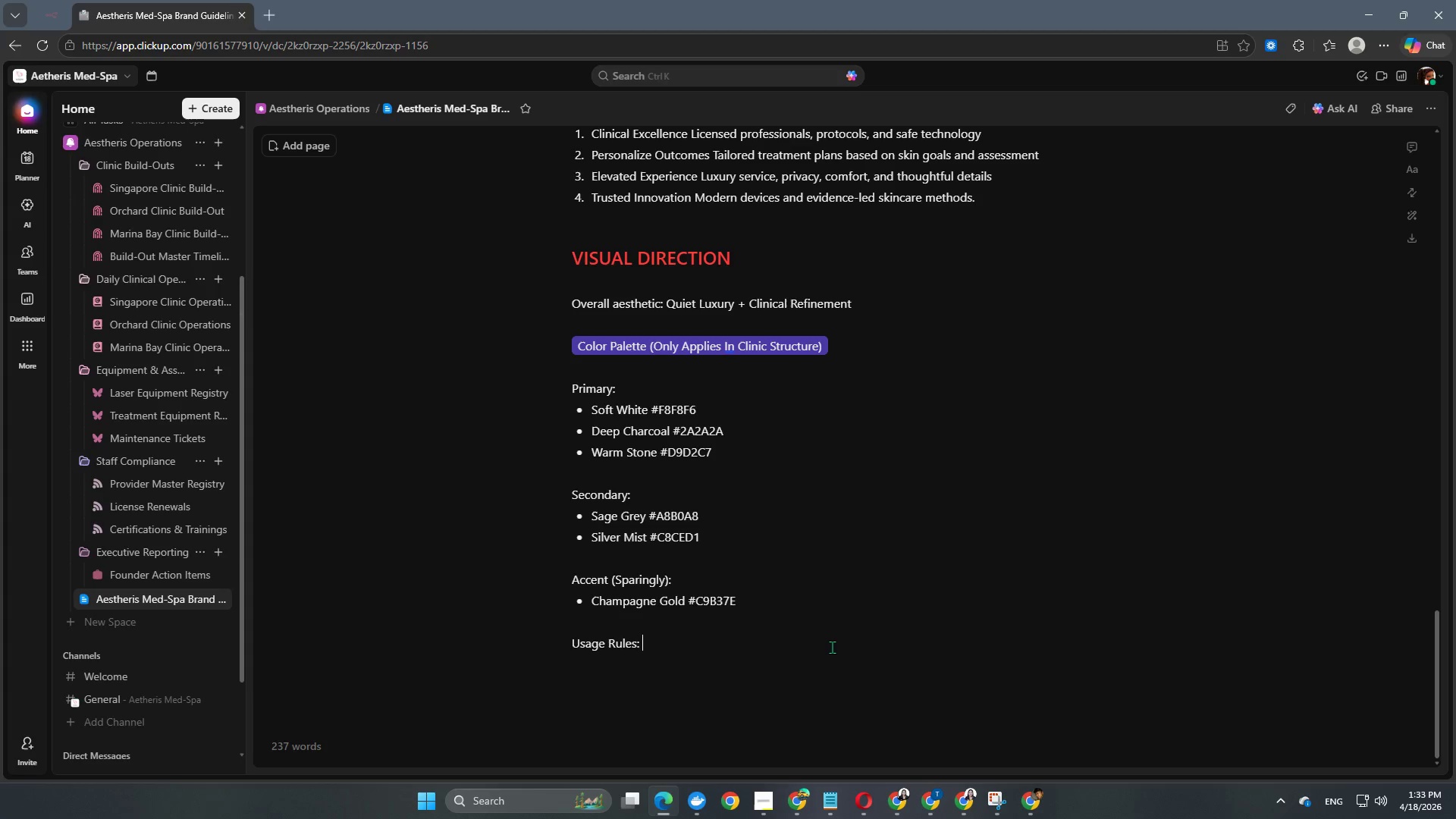 
key(Enter)
 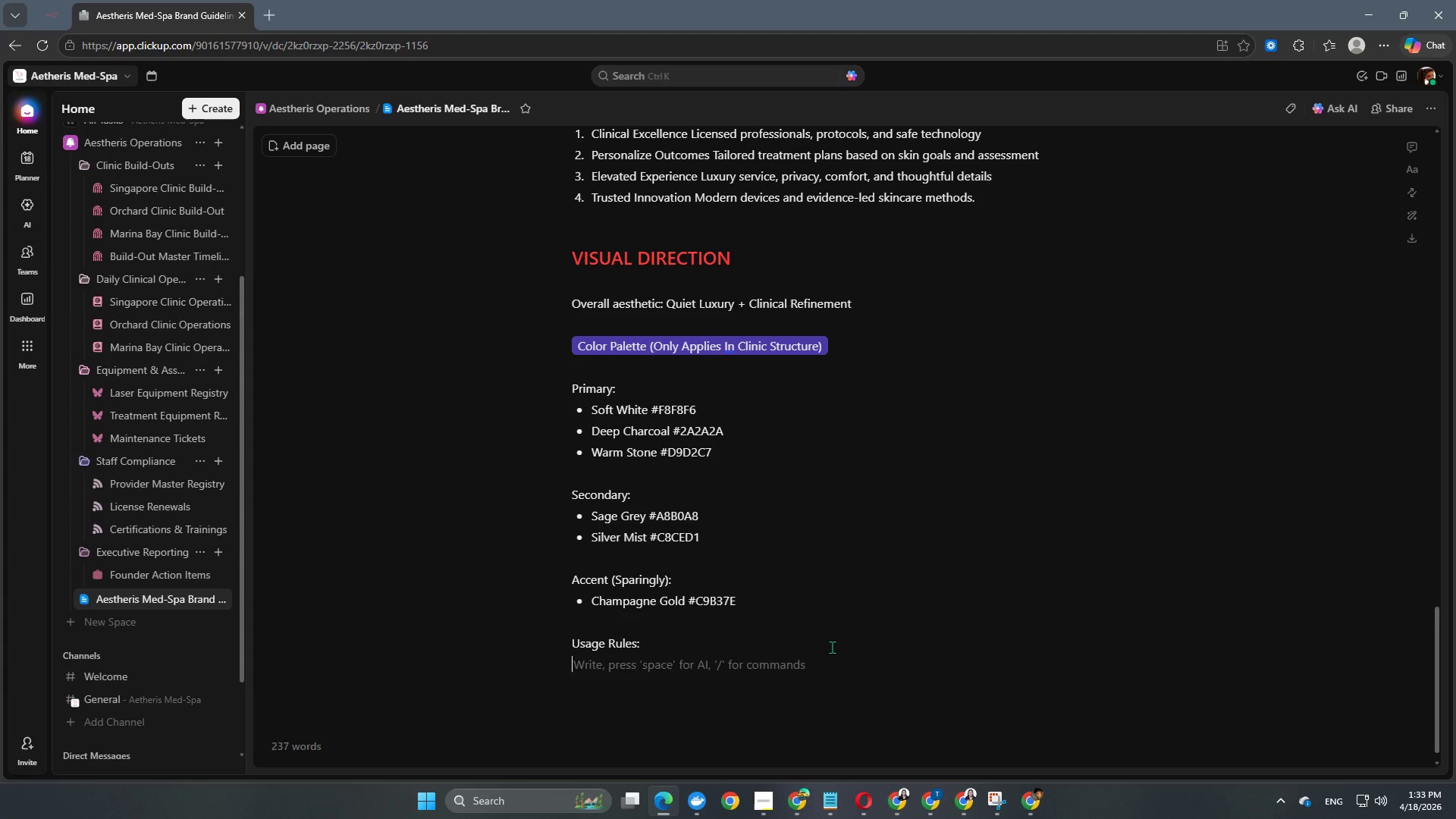 
key(Enter)
 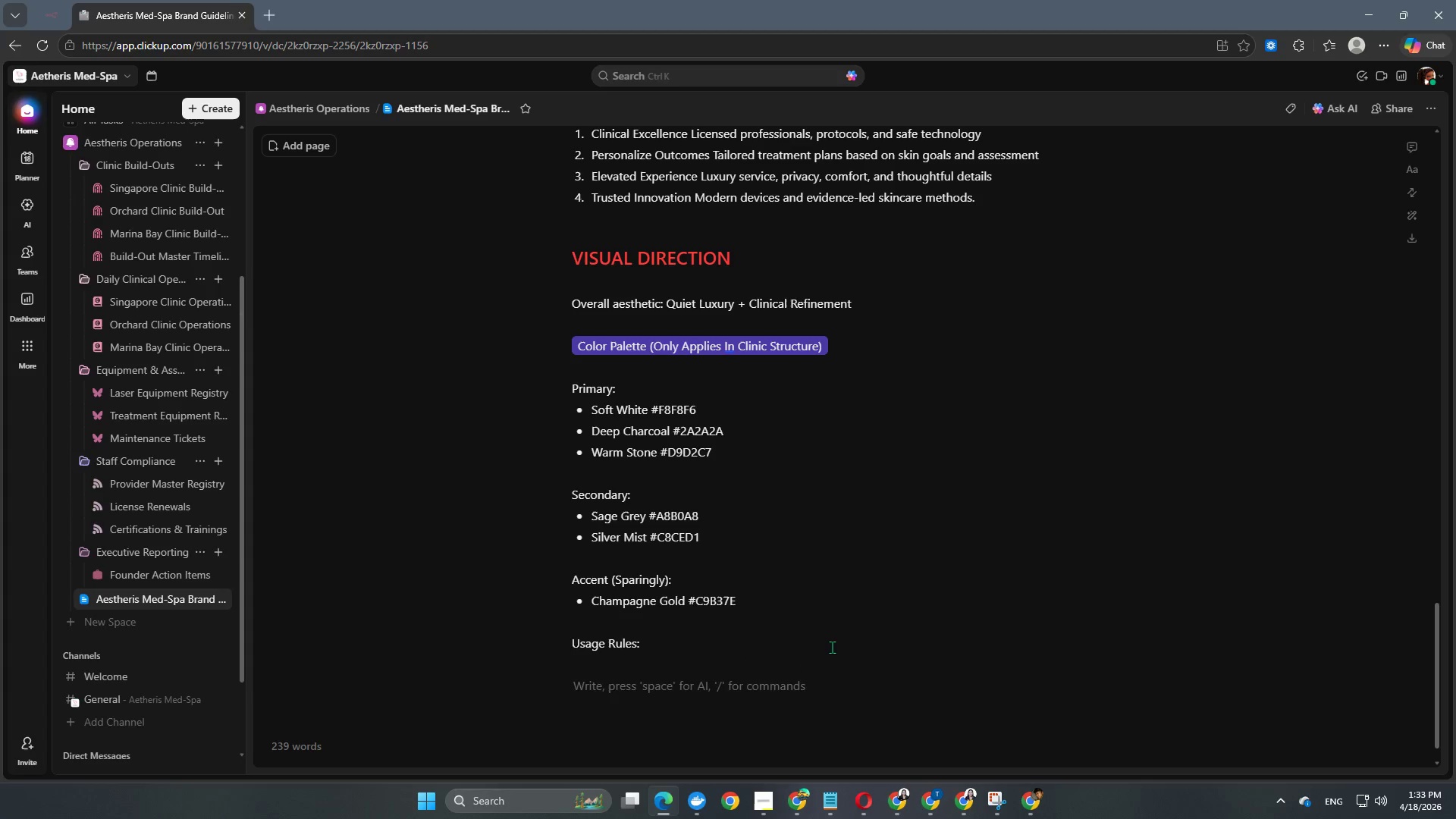 
key(Backspace)
type(- White )
key(Backspace)
type(/Soft White backgrounds domini)
key(Backspace)
type(ate)
 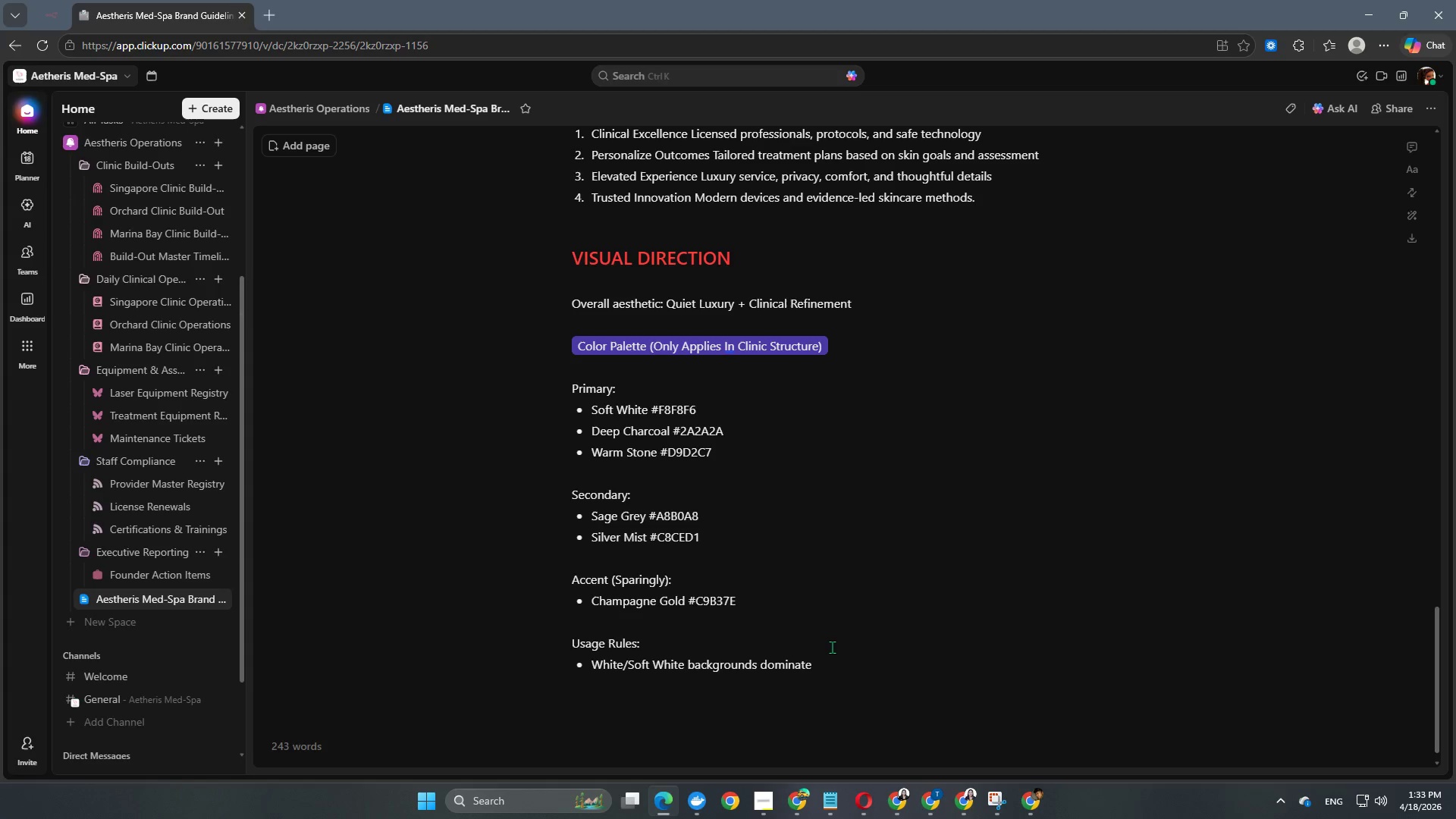 
 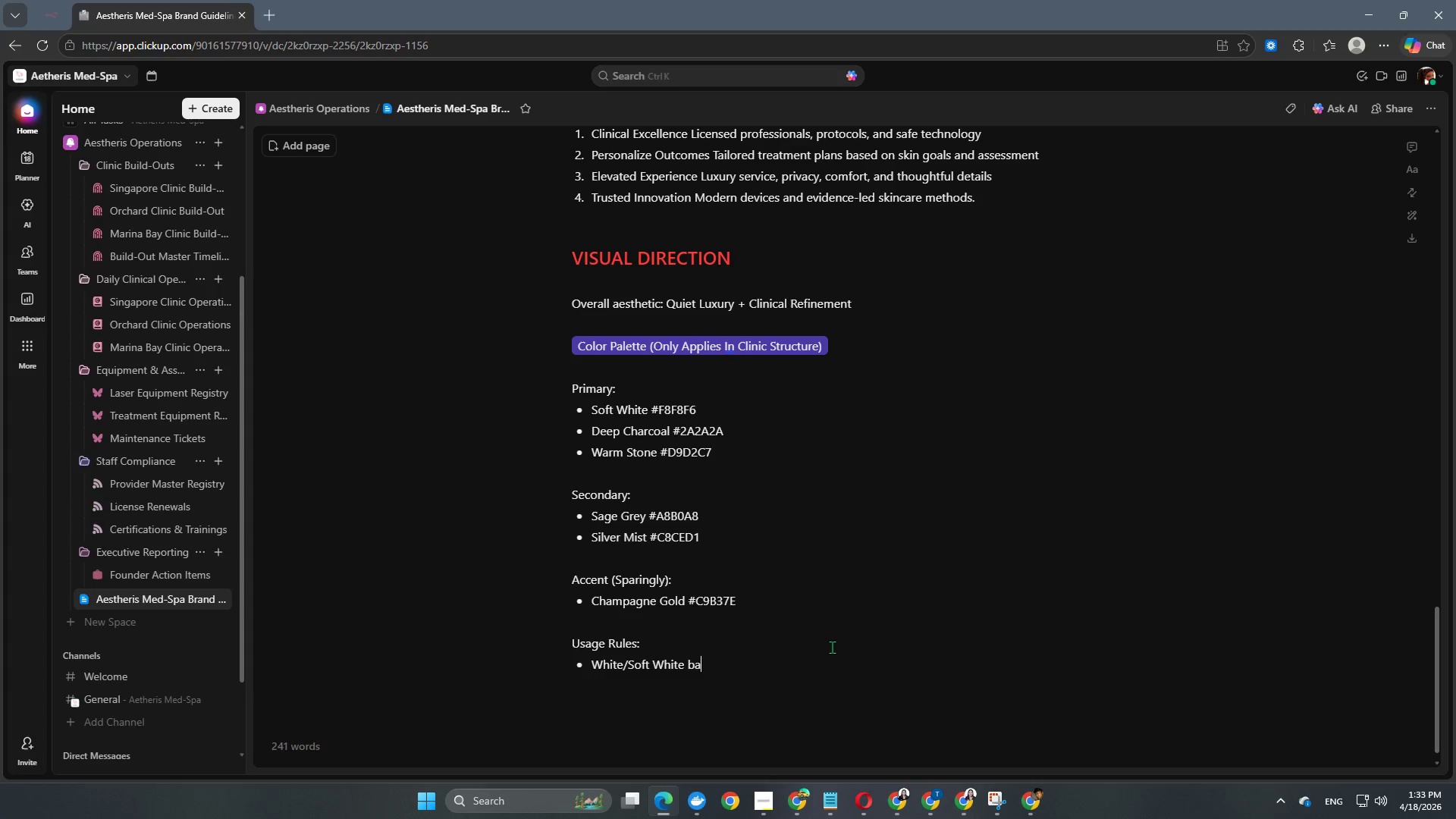 
key(Enter)
 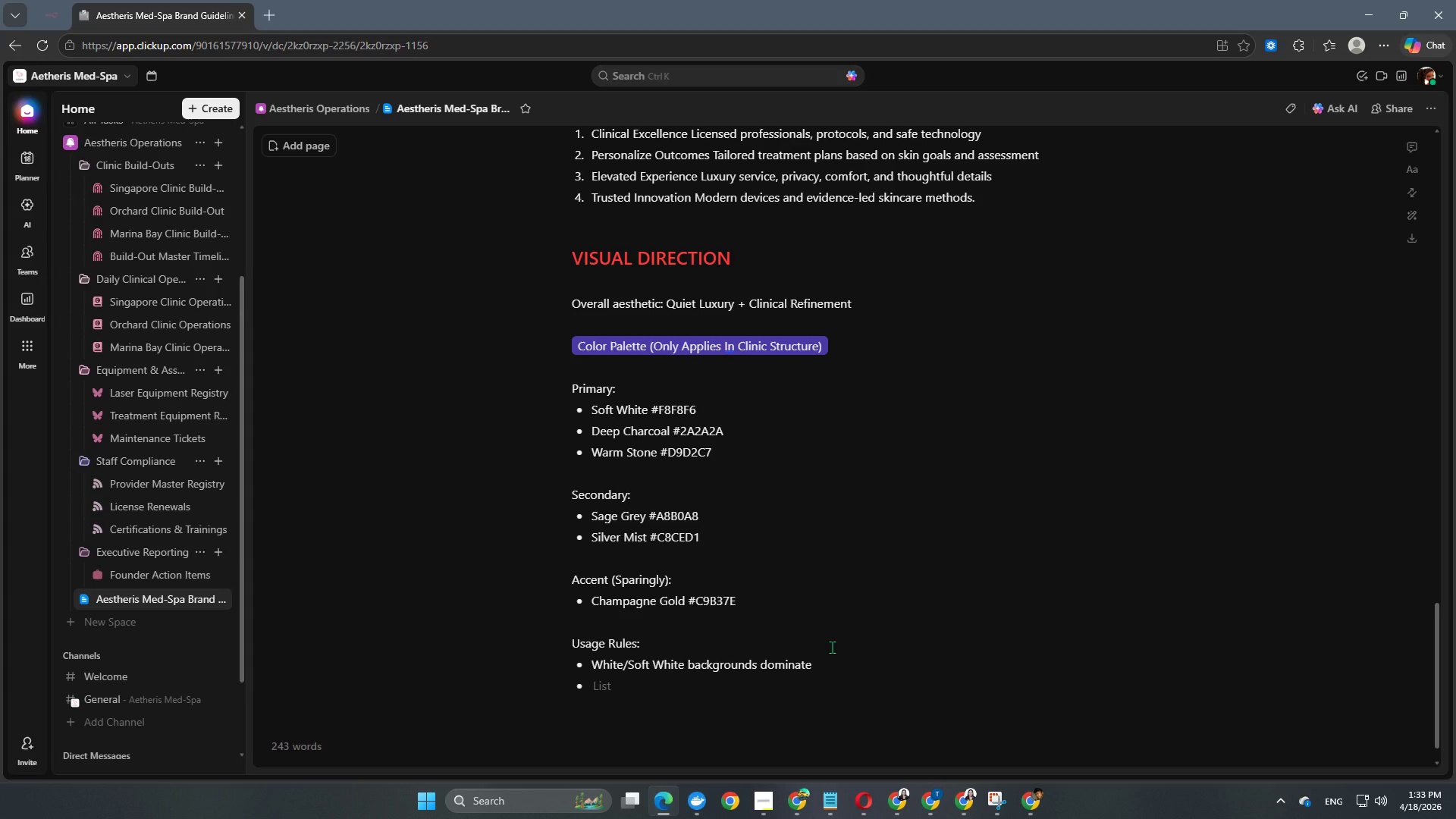 
type(Dark Charcoal for headings and ac)
key(Backspace)
type(nchors)
 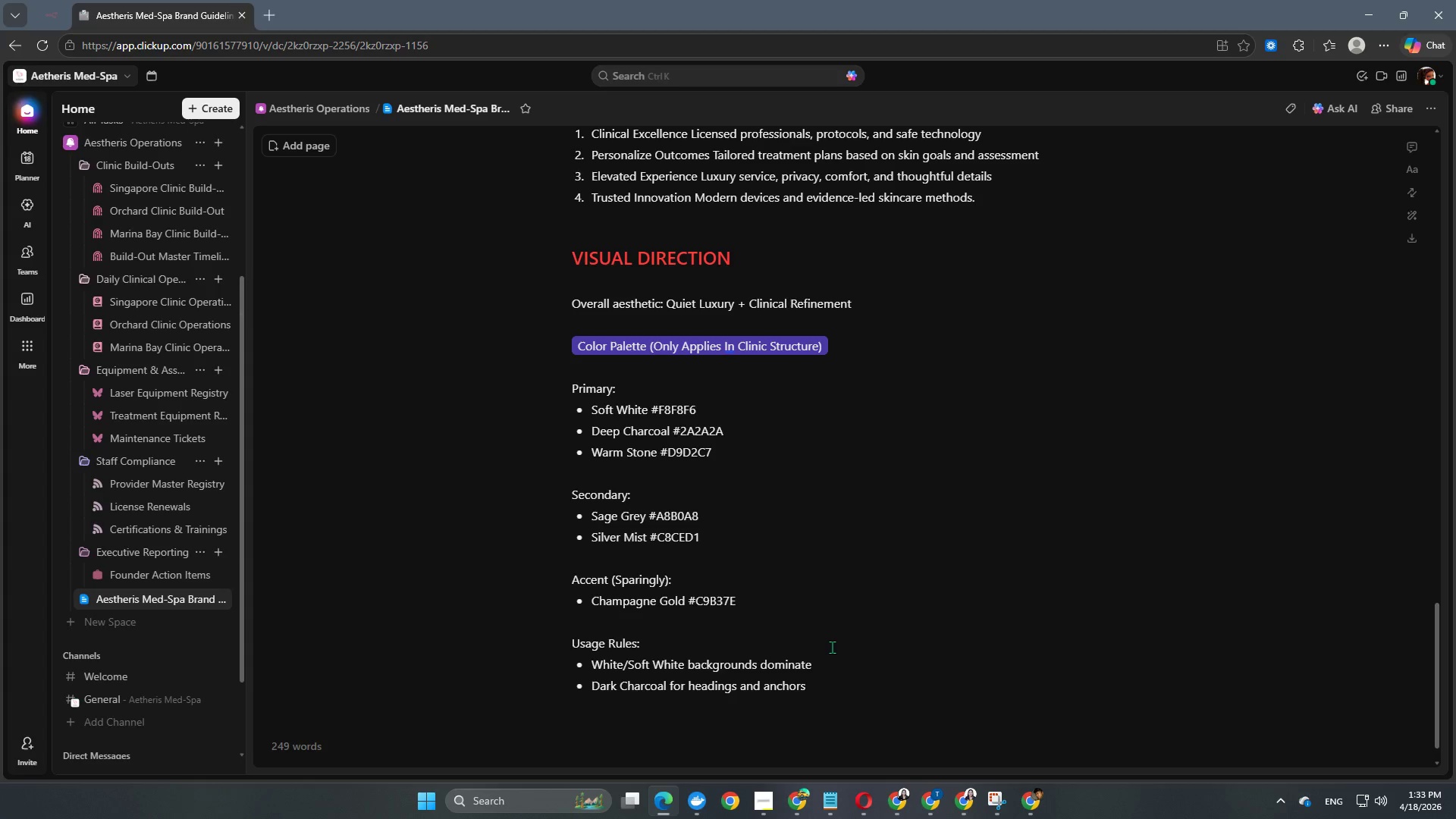 
key(Enter)
 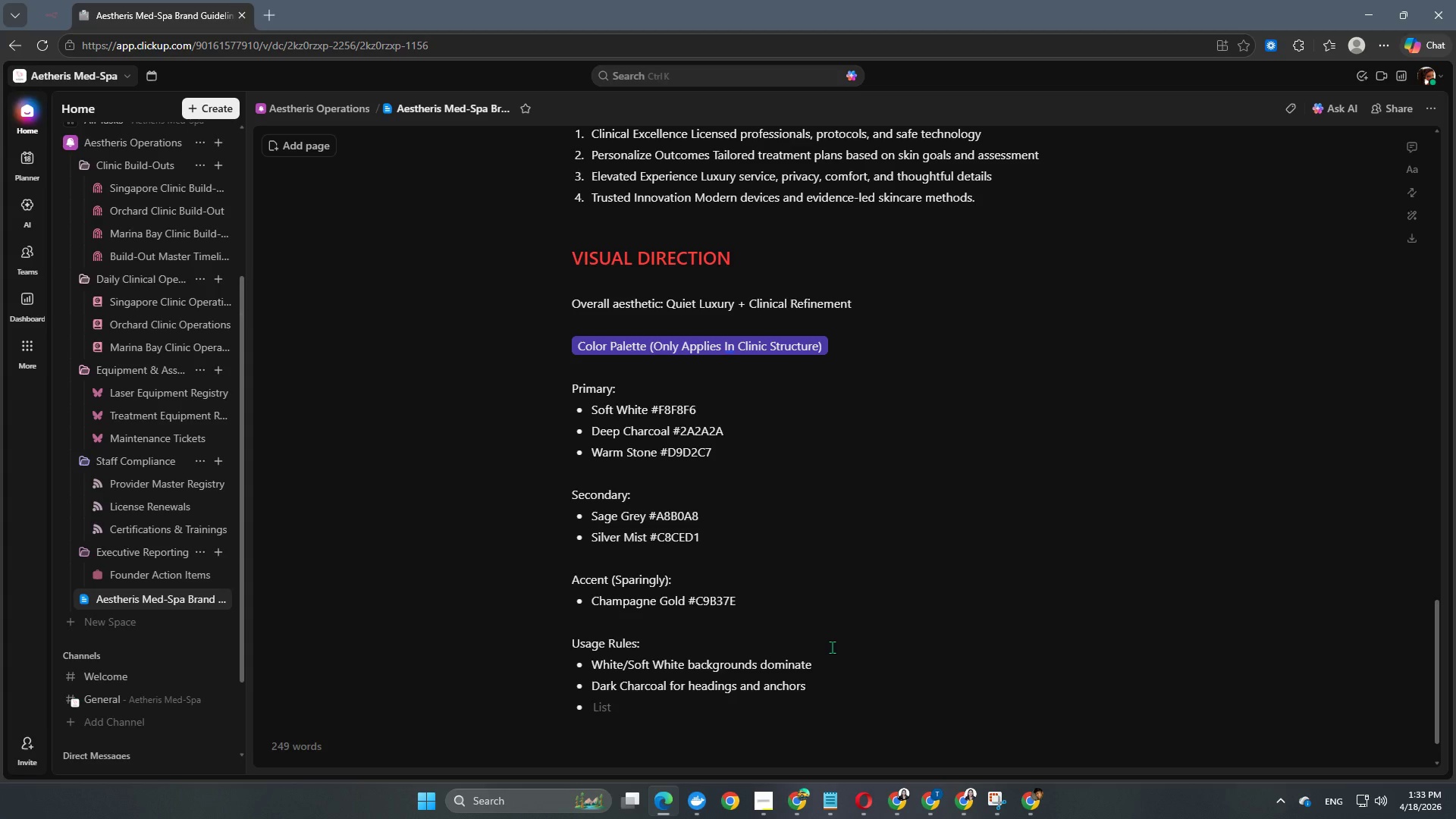 
hold_key(key=ShiftLeft, duration=1.33)
 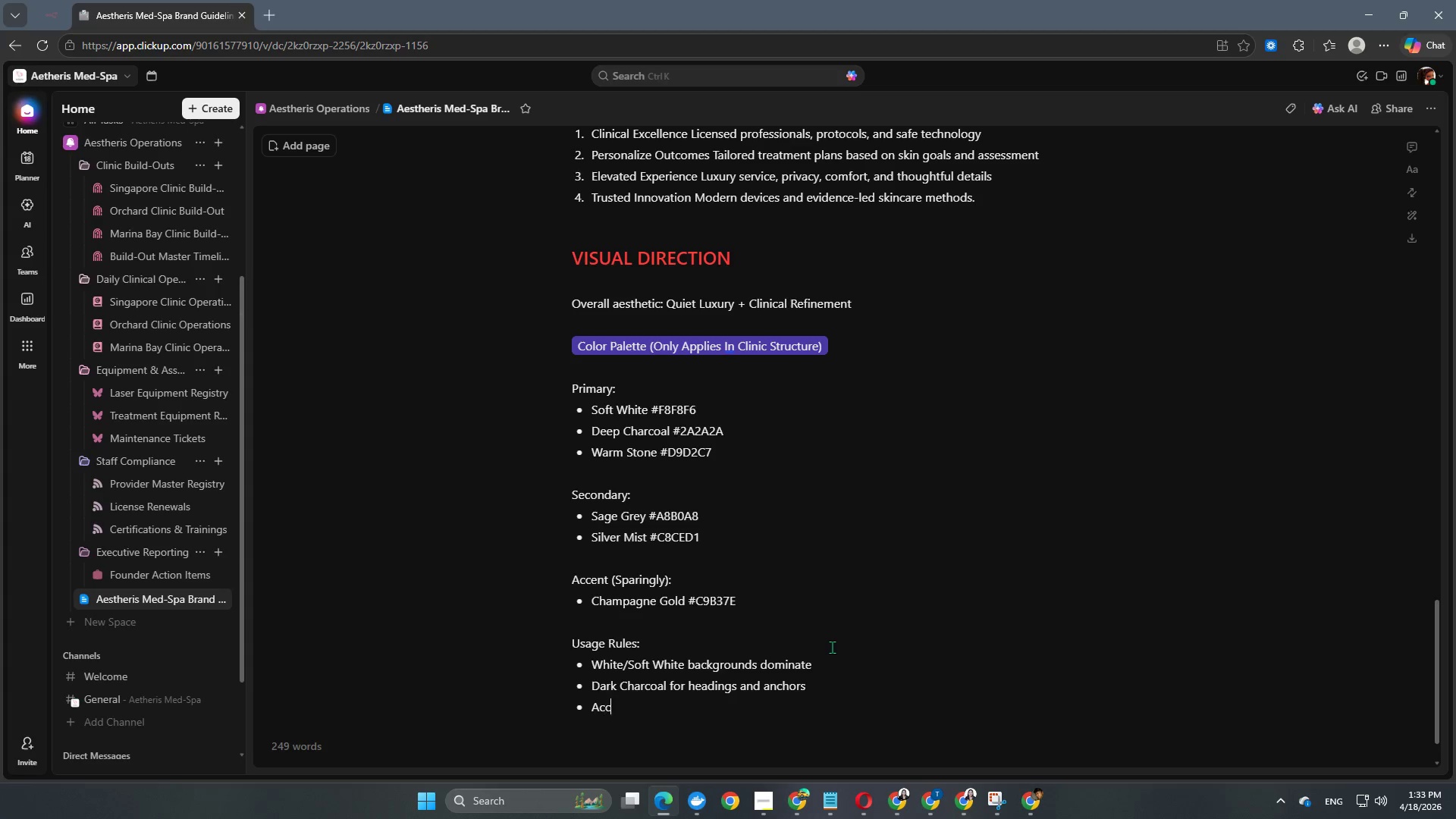 
hold_key(key=A, duration=0.31)
 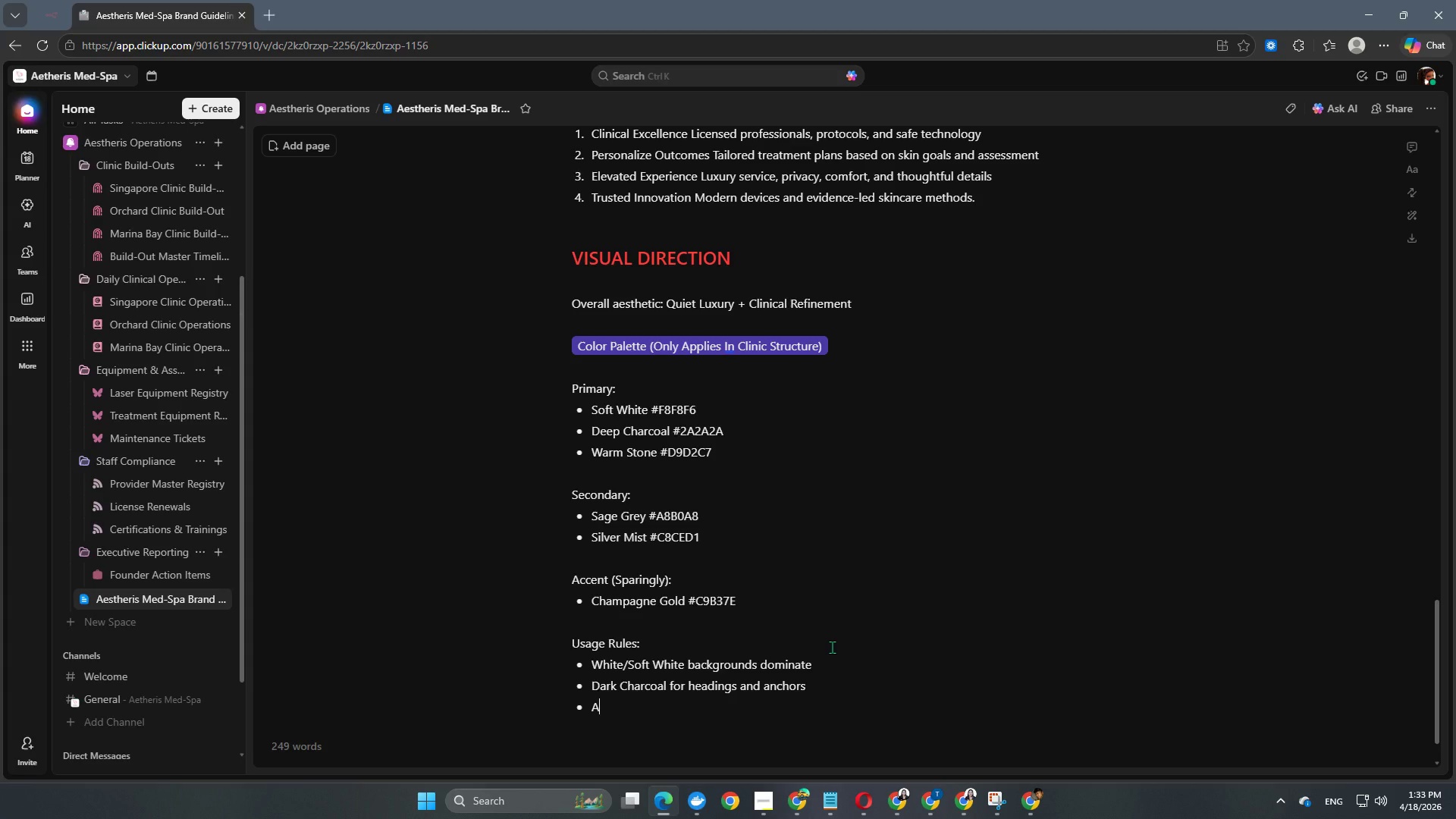 
type(ccent Gold only for premium HI)
key(Backspace)
key(Backspace)
type(highlights)
 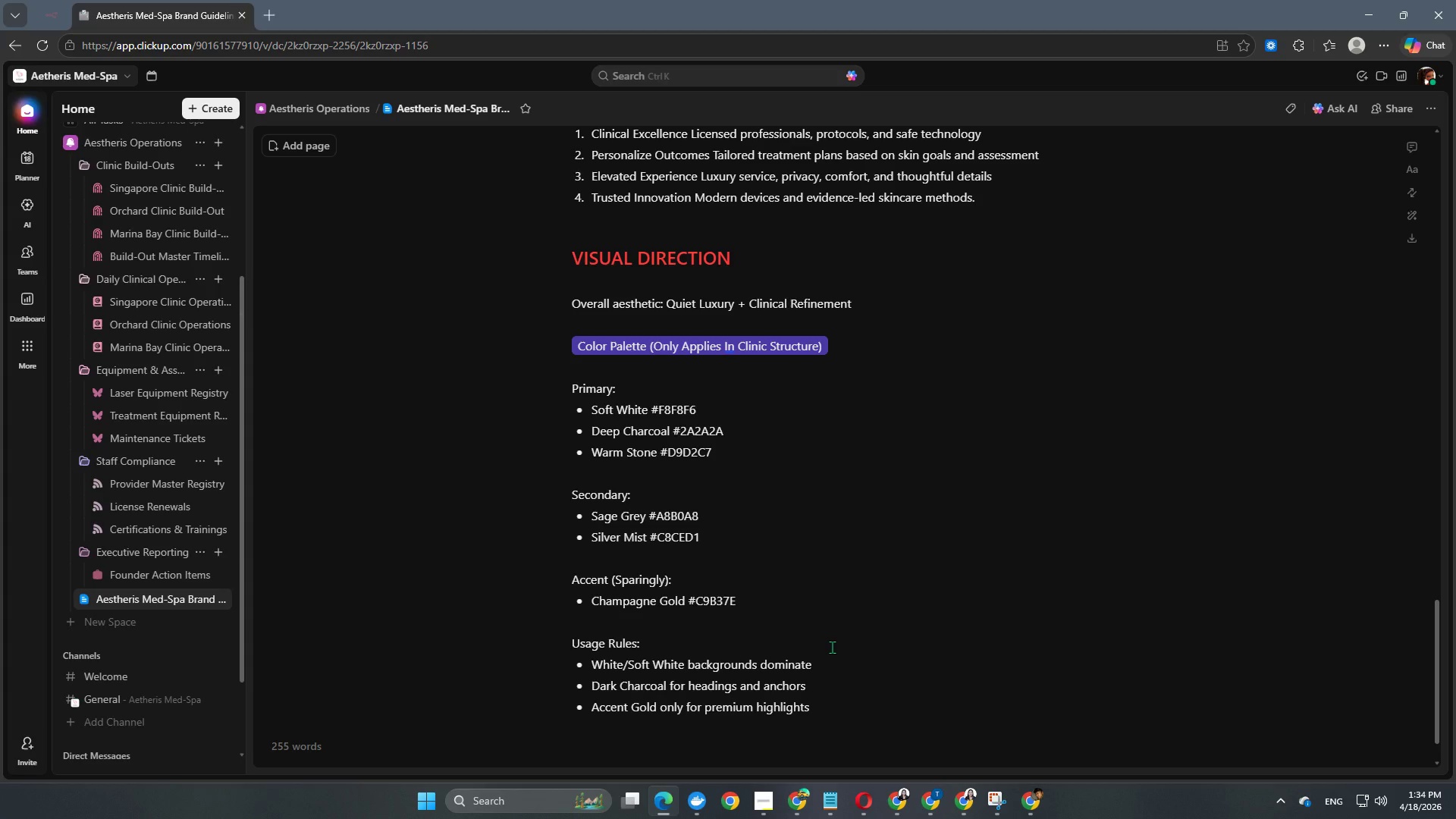 
key(Enter)
 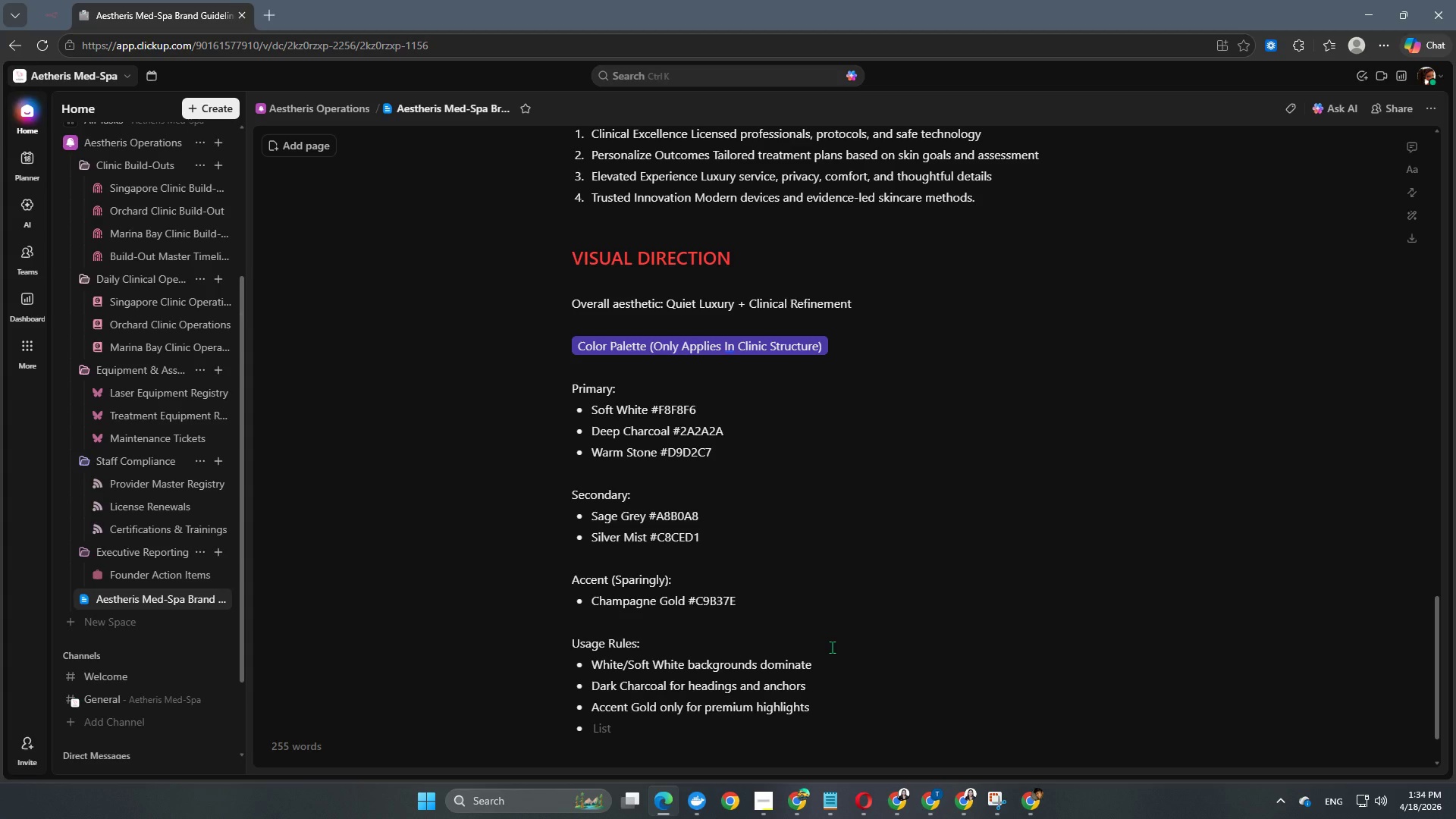 
type(Avoid bright sta)
key(Backspace)
key(Backspace)
type(aturated colors)
 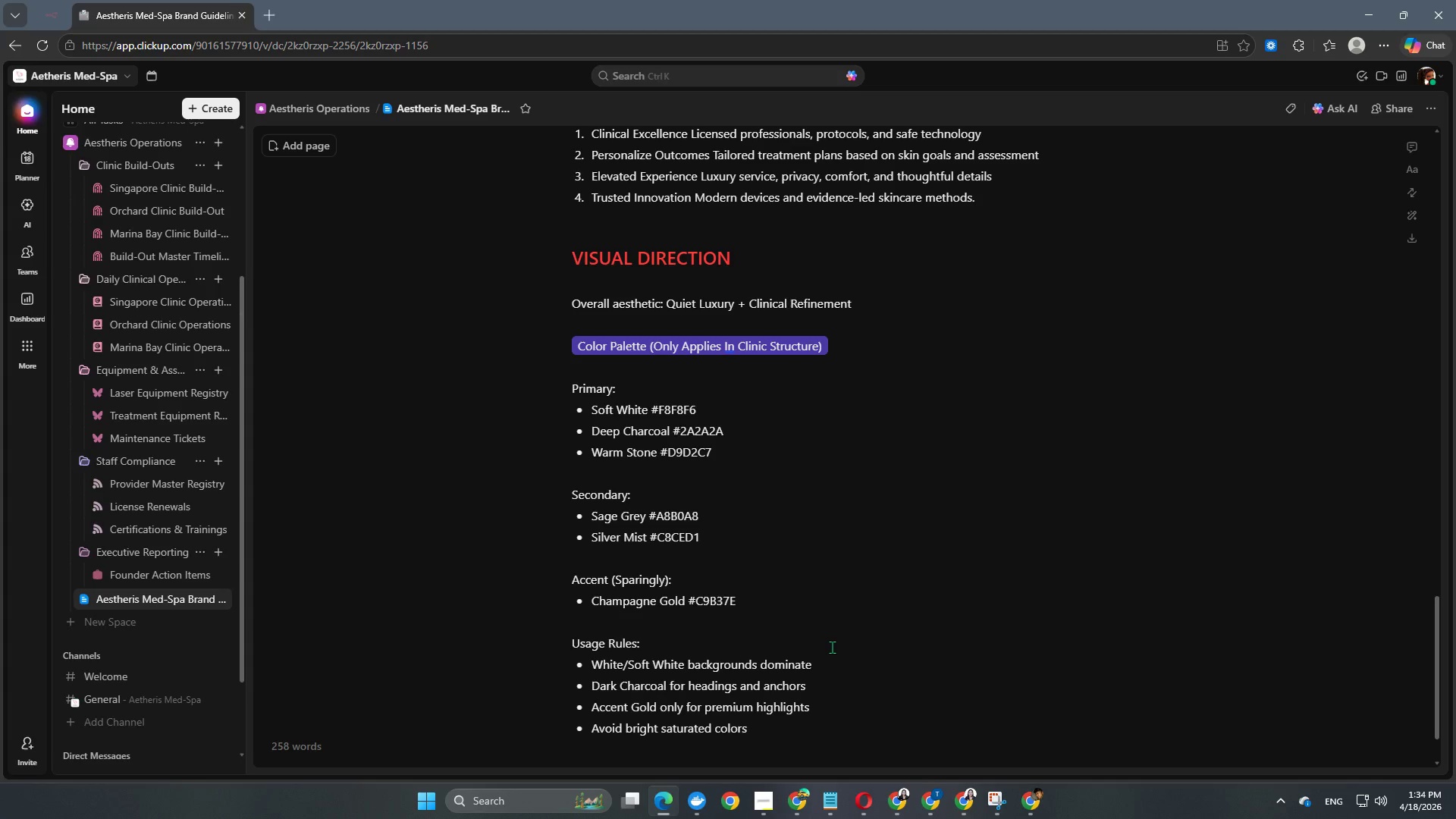 
key(Enter)
 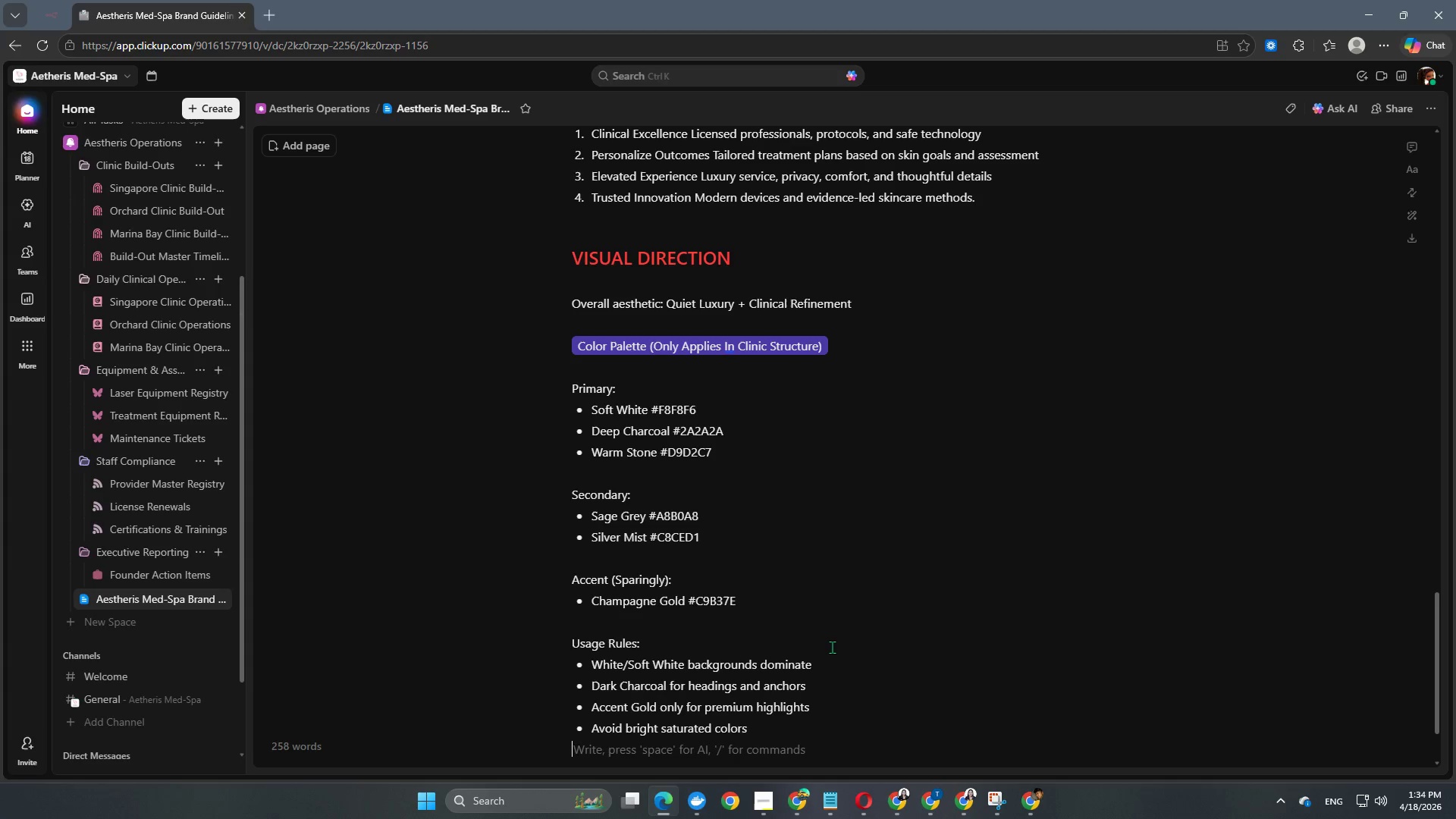 
key(Enter)
 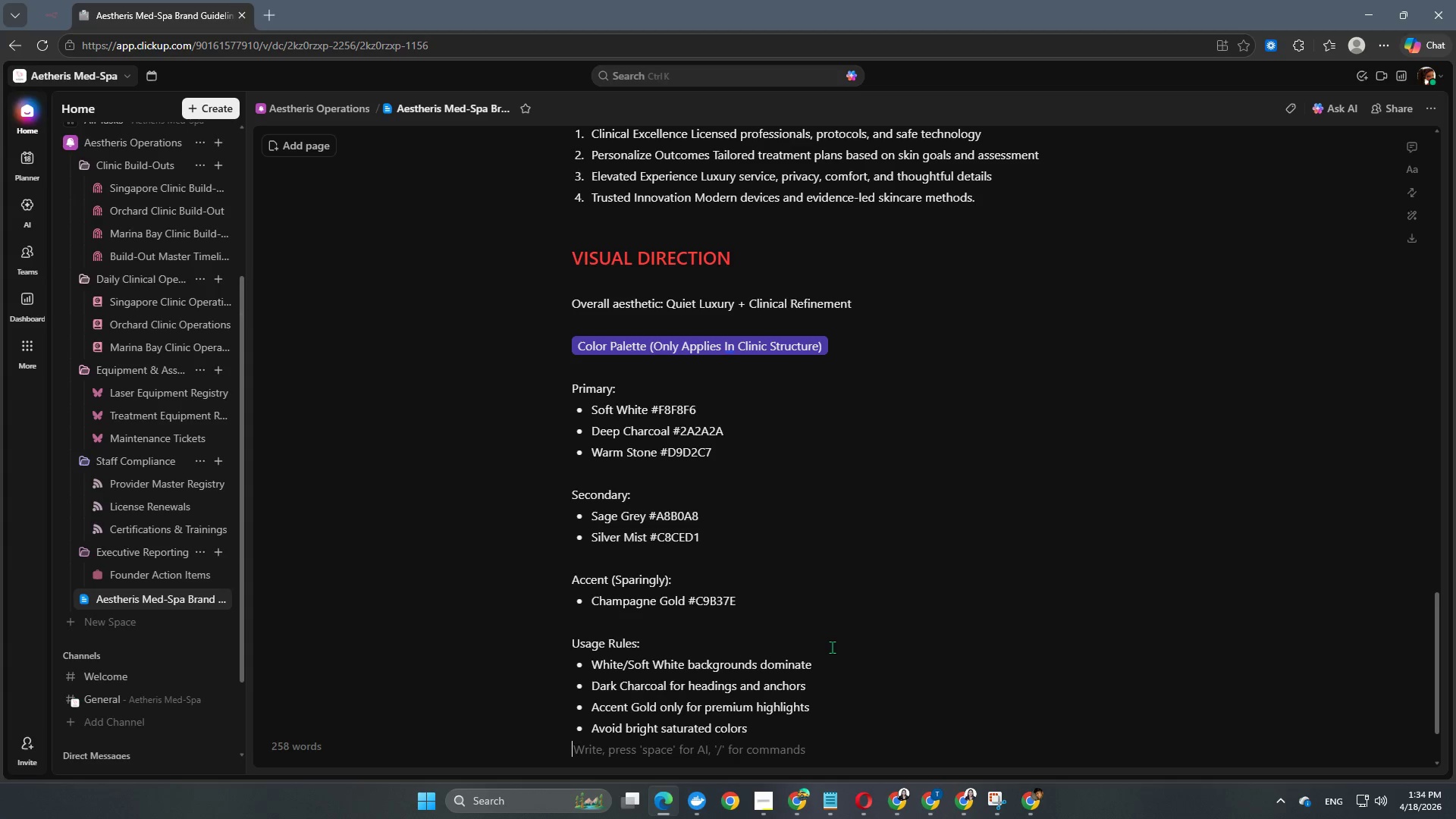 
key(Enter)
 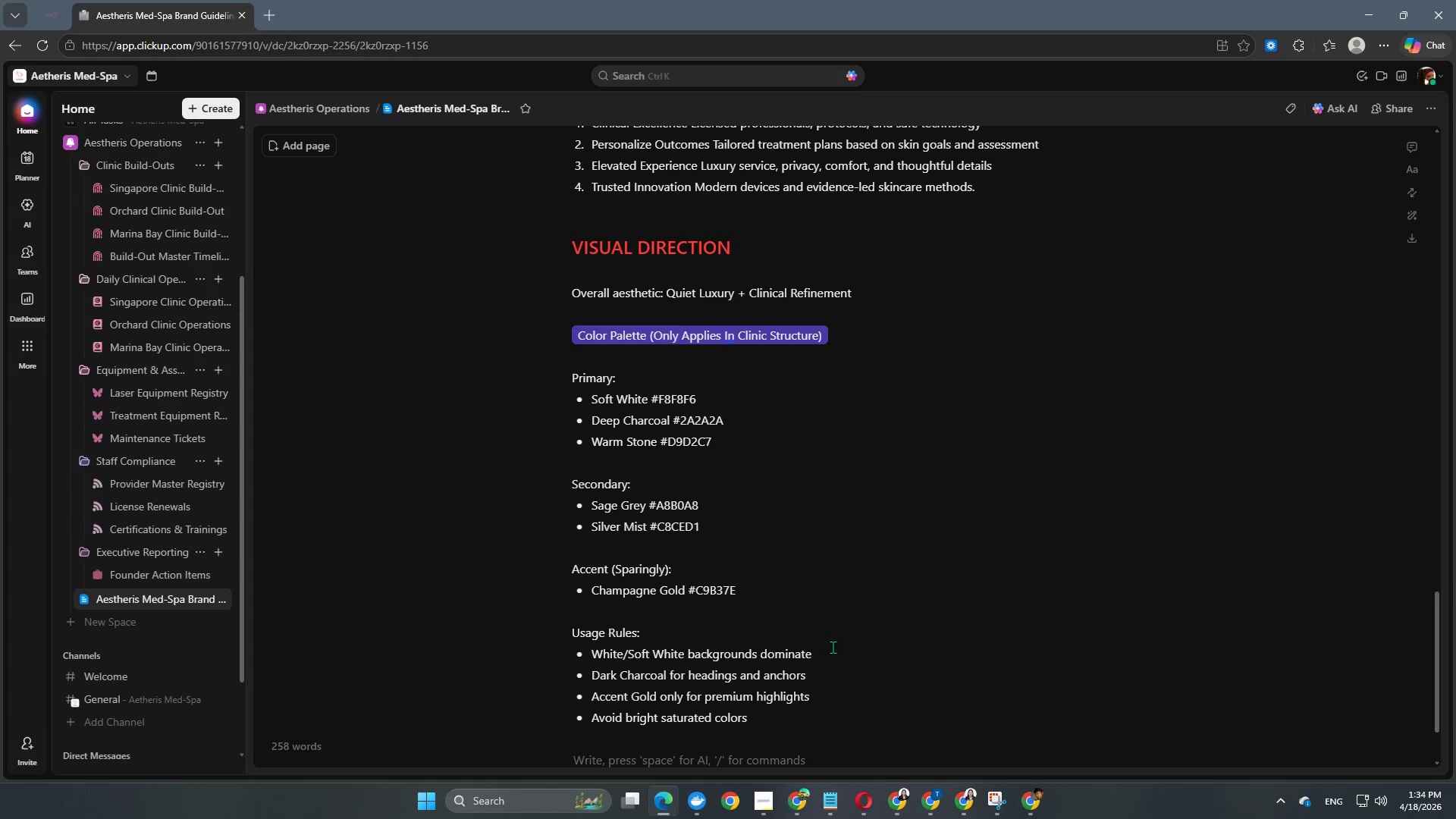 
scroll: coordinate [833, 647], scroll_direction: down, amount: 6.0
 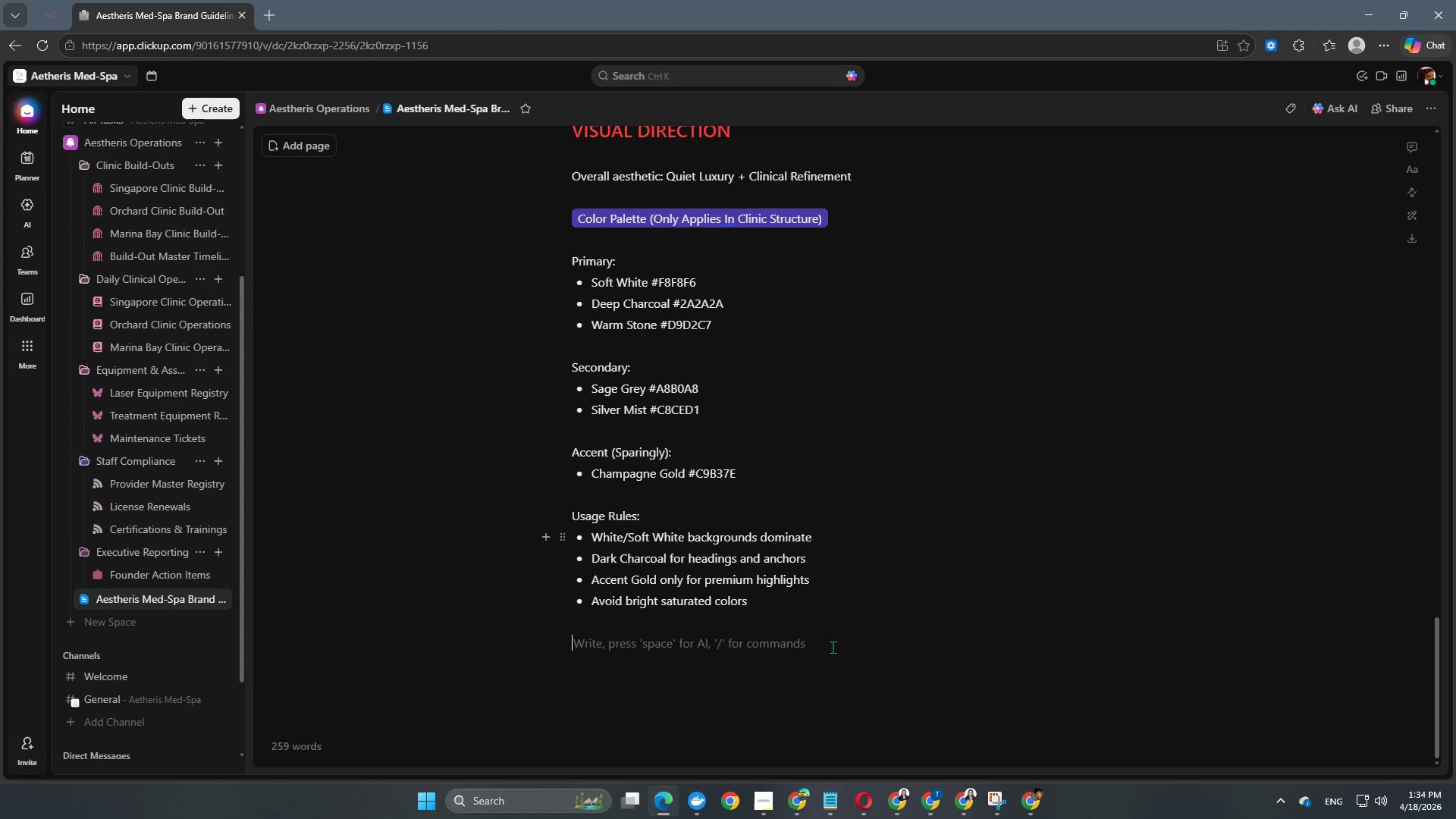 
type(TYPOGRAPHY DIRECTION)
 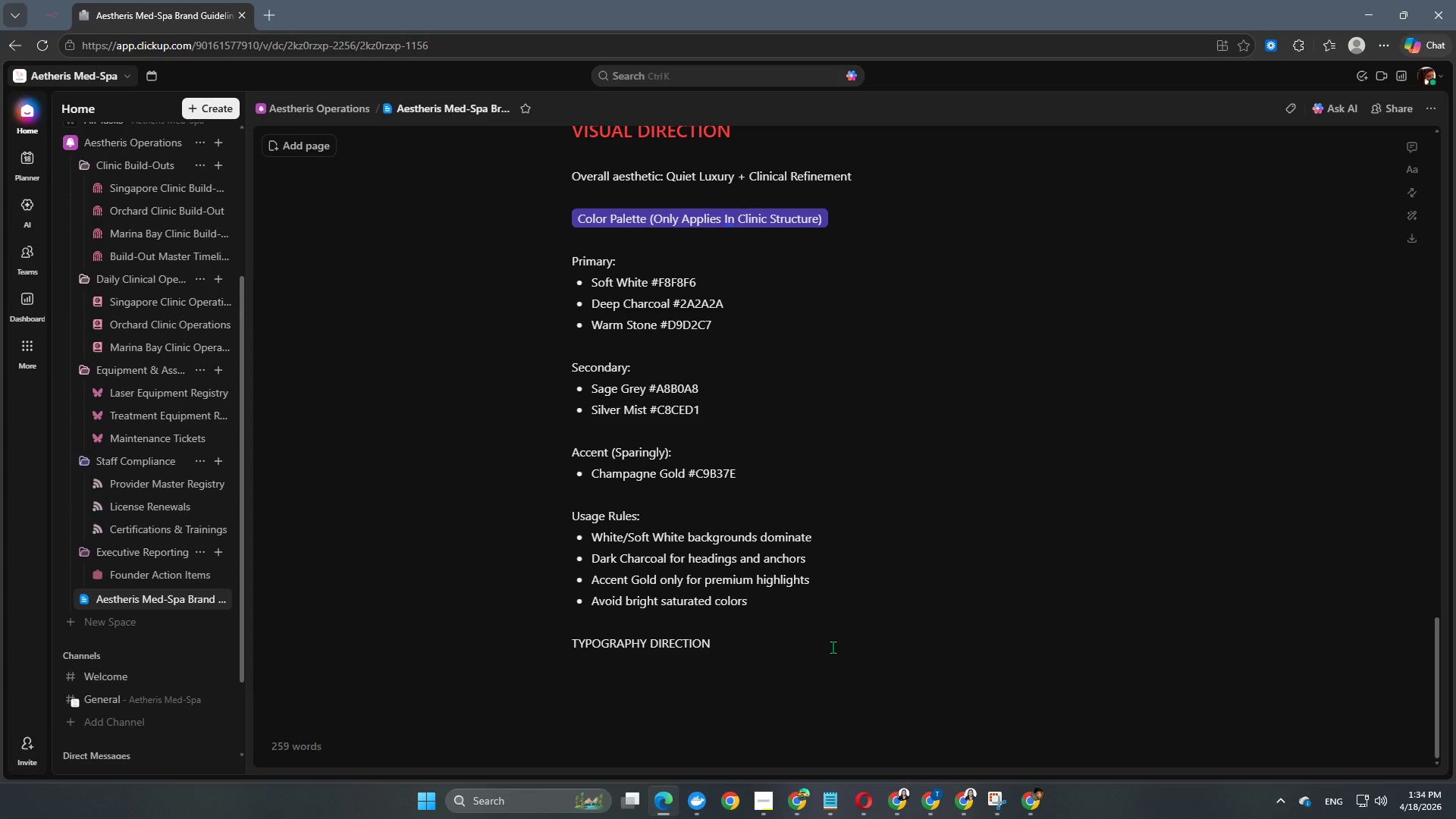 
key(Enter)
 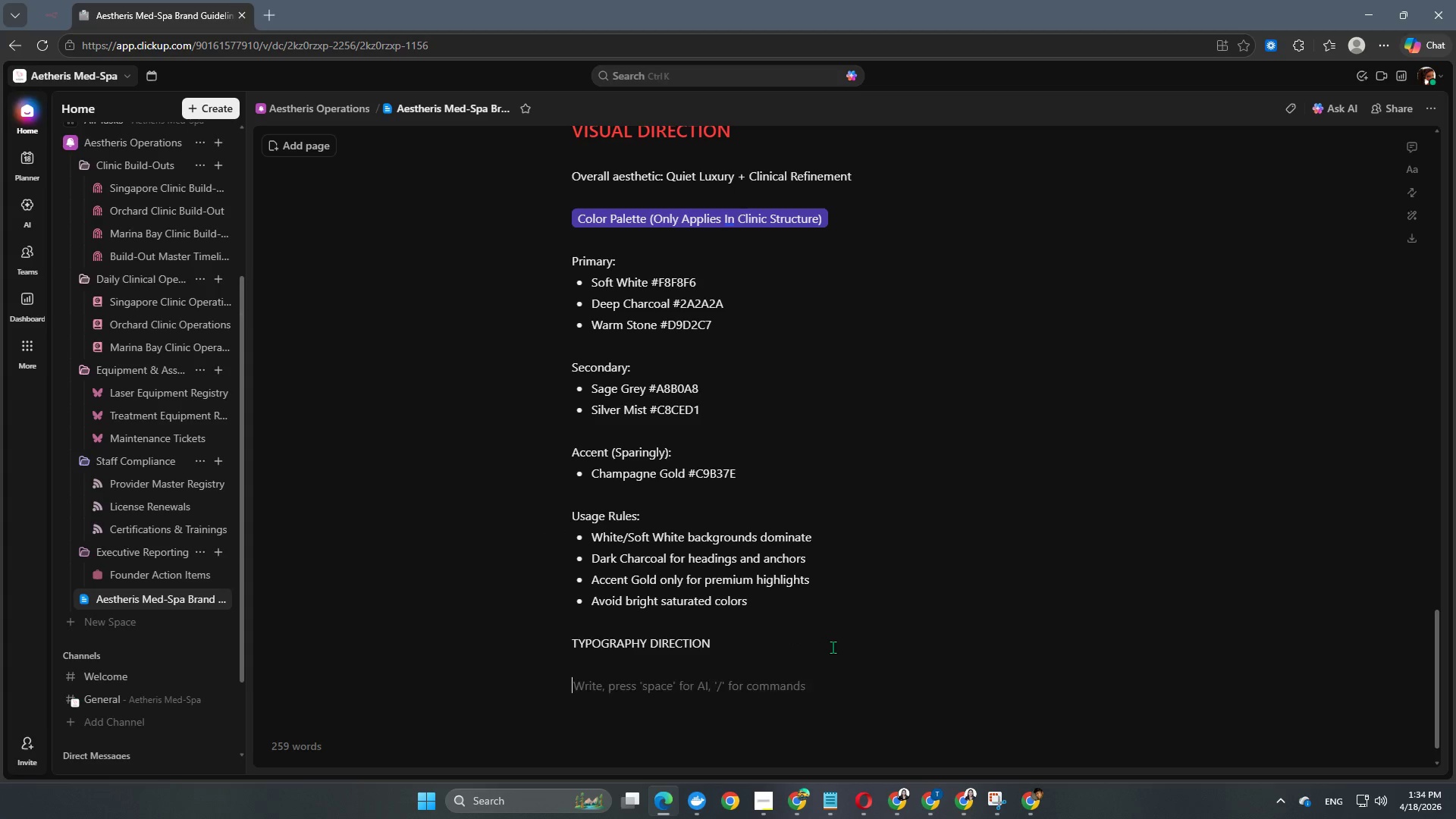 
key(Enter)
 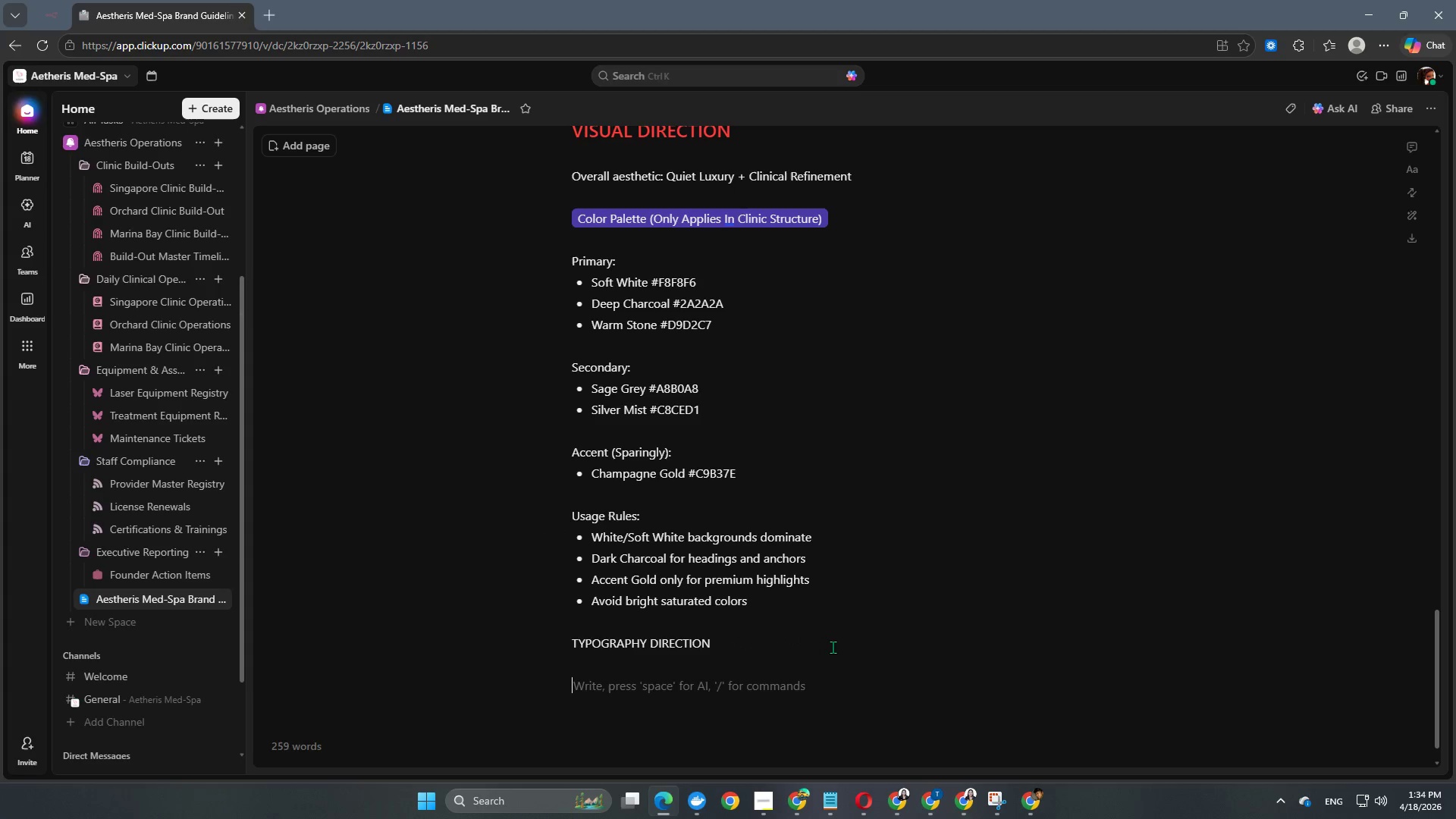 
type(Headlines: )
 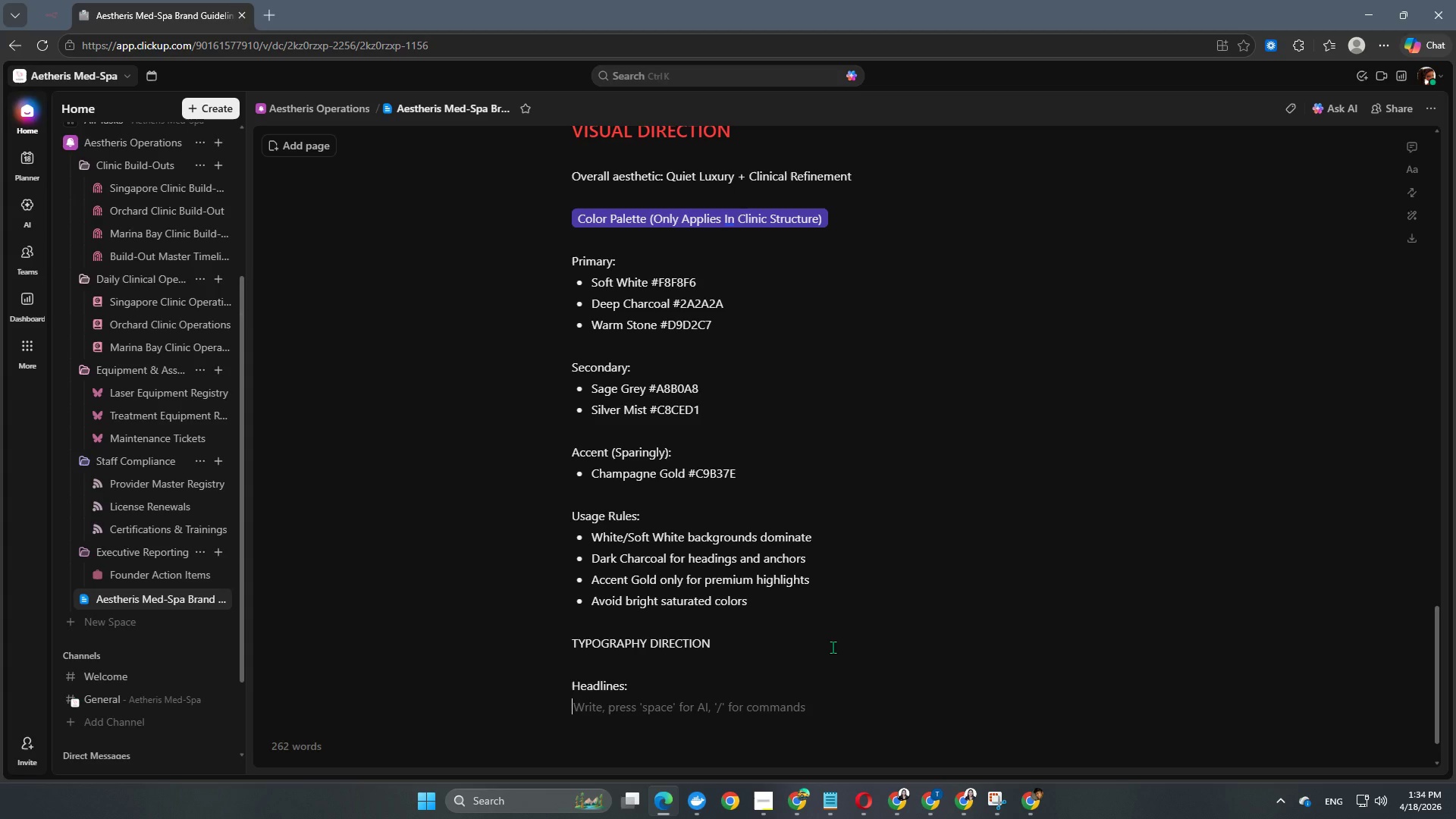 
 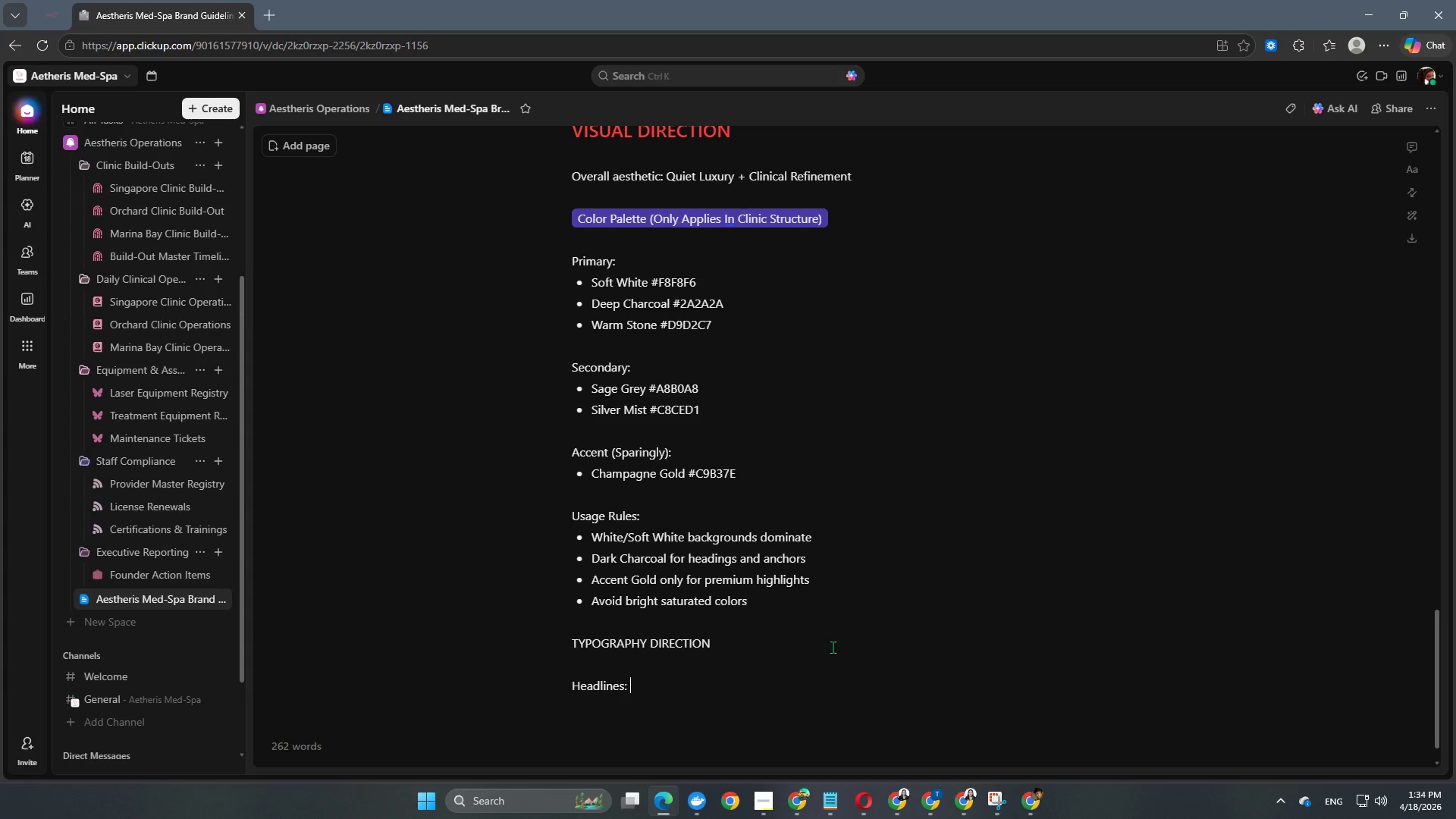 
key(Enter)
 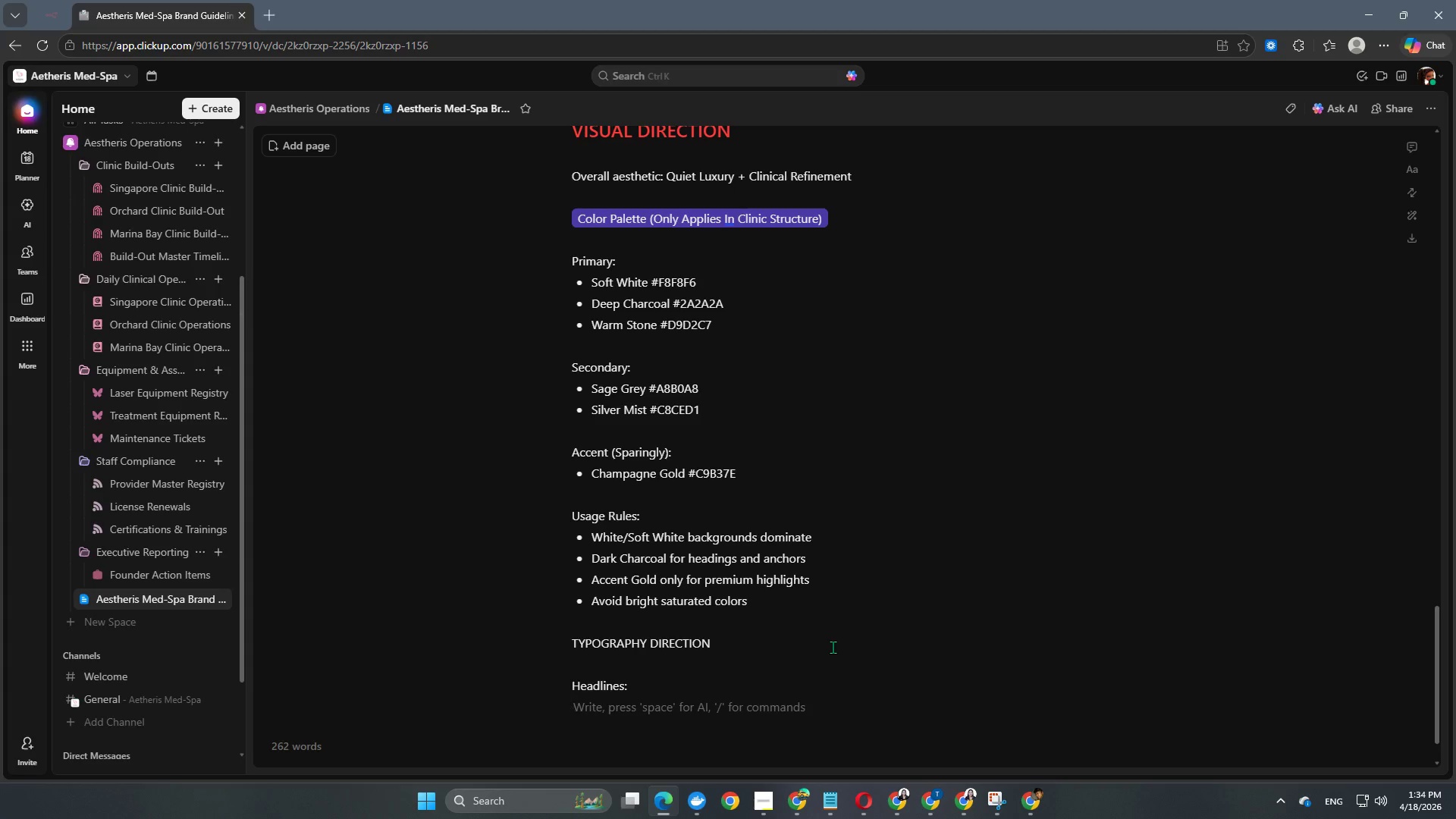 
type(- Elegant moden )
key(Backspace)
key(Backspace)
type(rn serif or reu)
key(Backspace)
type(find )
key(Backspace)
key(Backspace)
type(ed high-conr)
key(Backspace)
type(trast serif)
 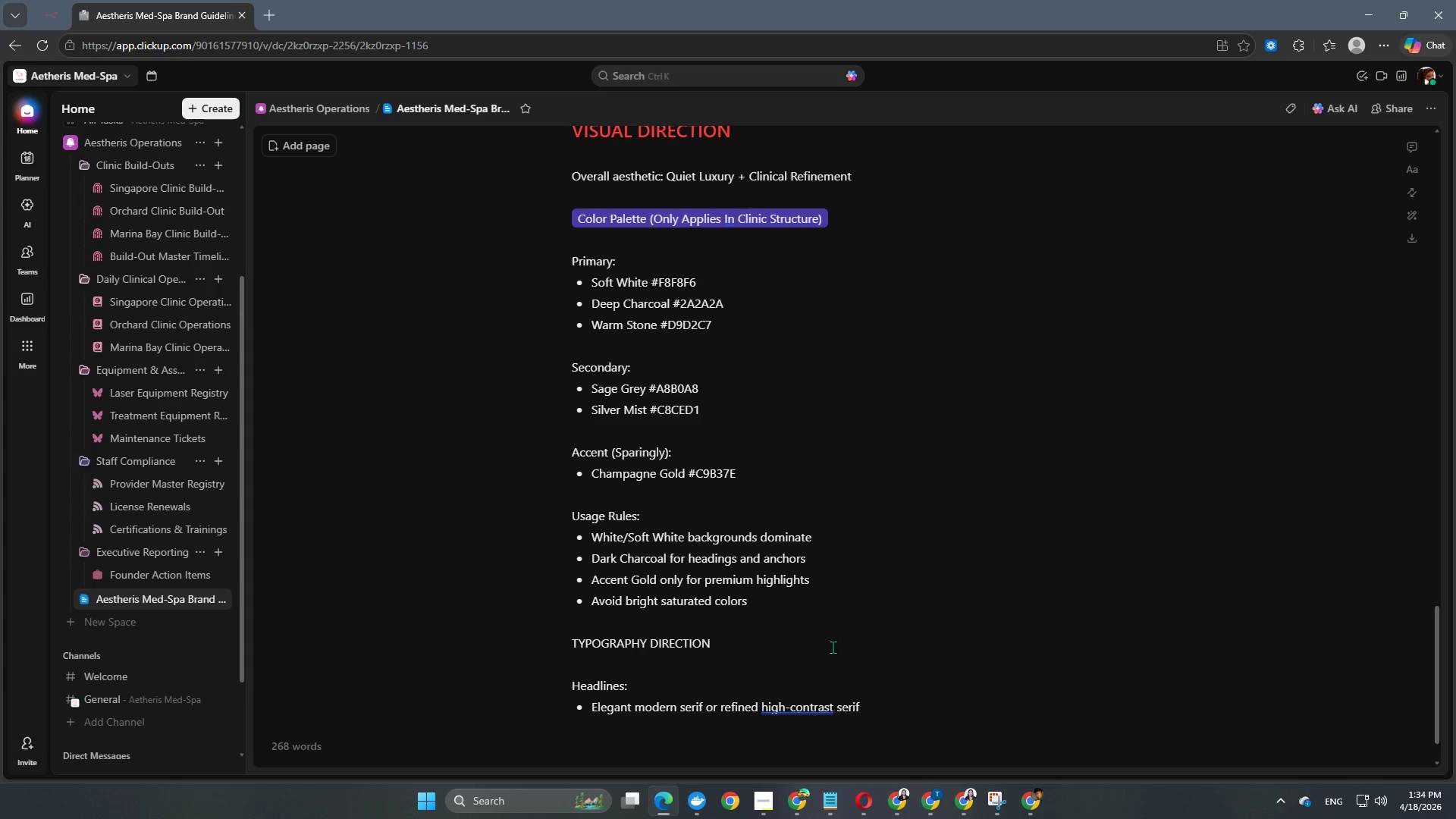 
key(Enter)
 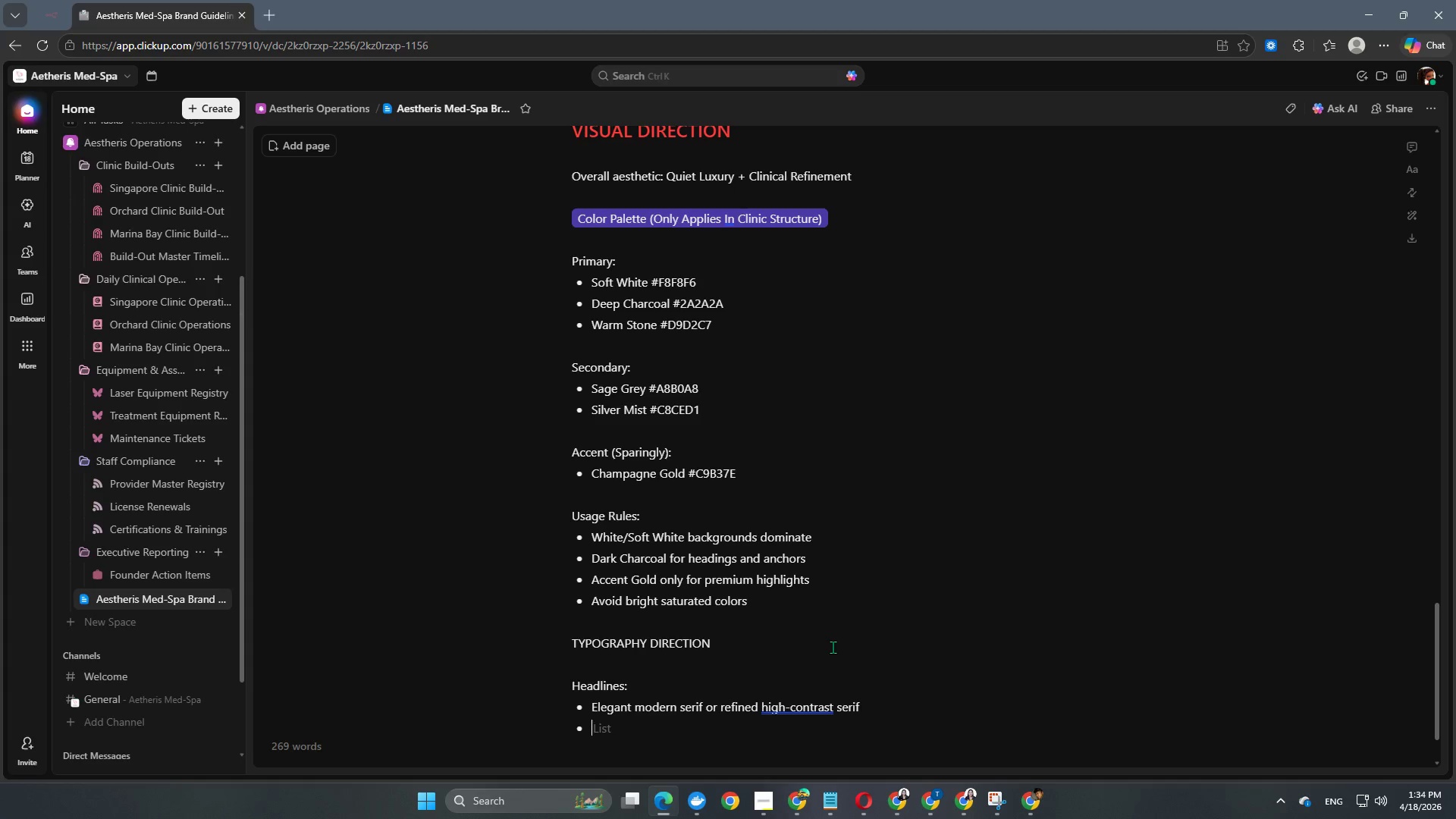 
key(Enter)
 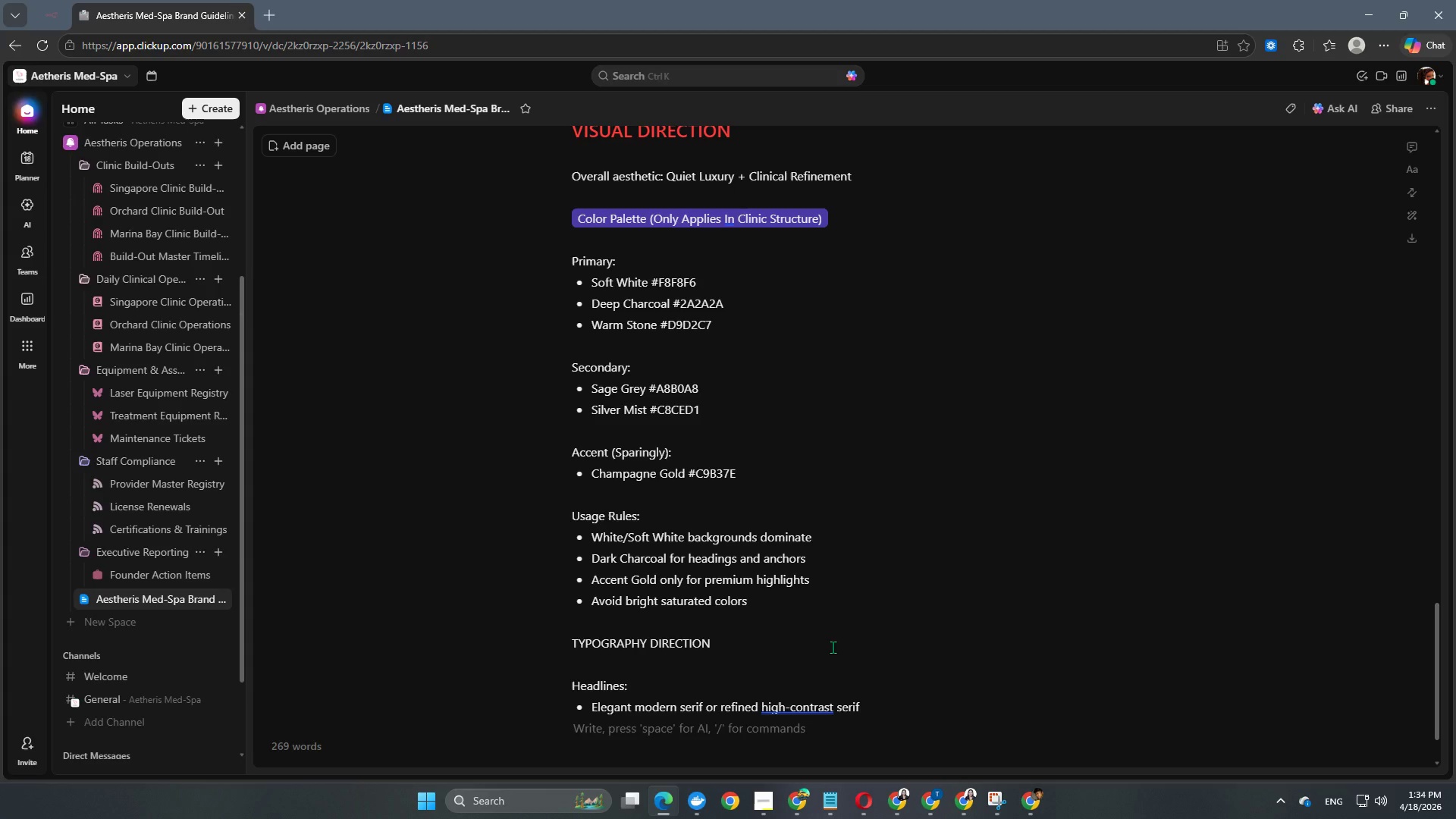 
key(Enter)
 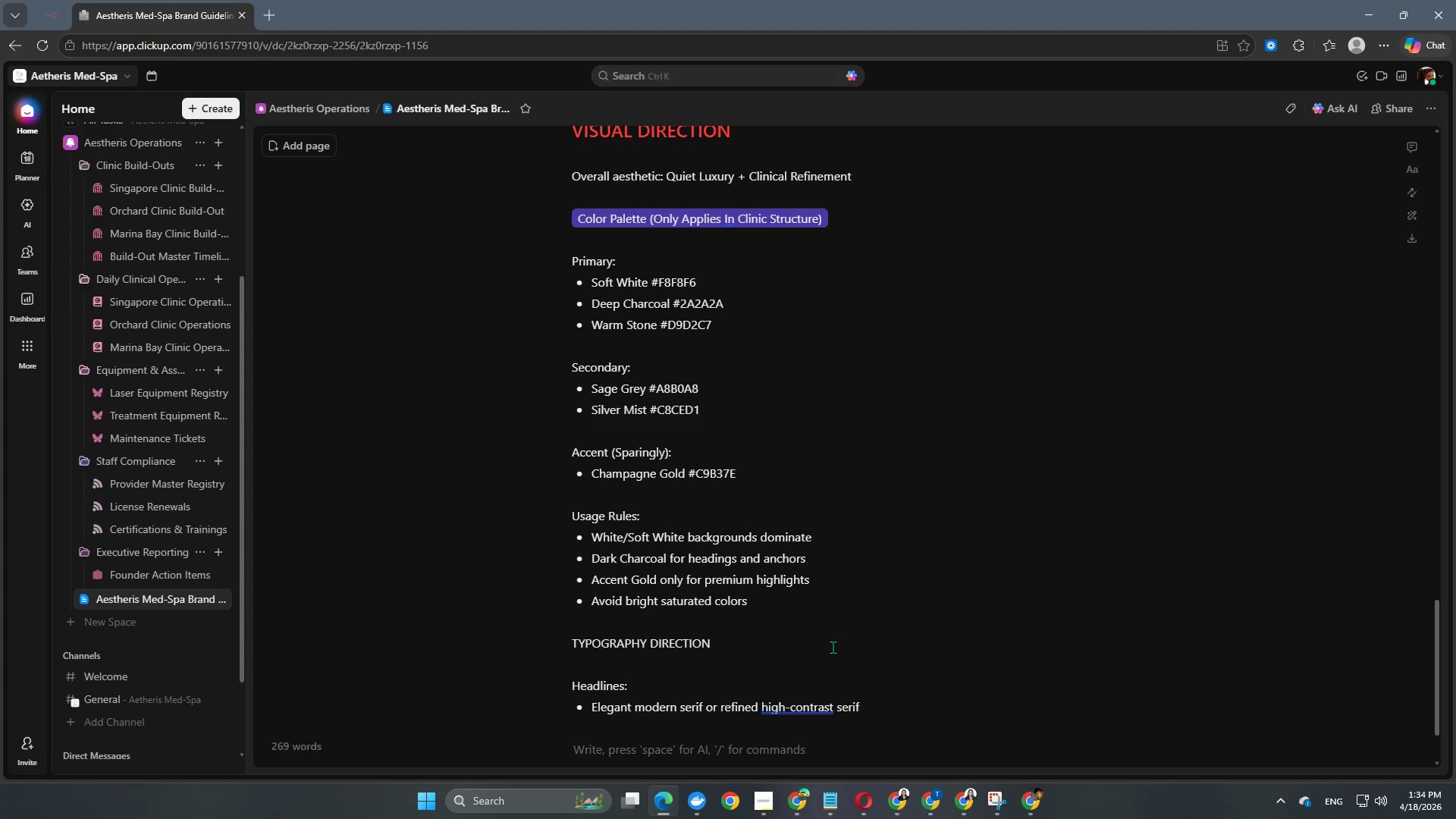 
scroll: coordinate [833, 645], scroll_direction: down, amount: 4.0
 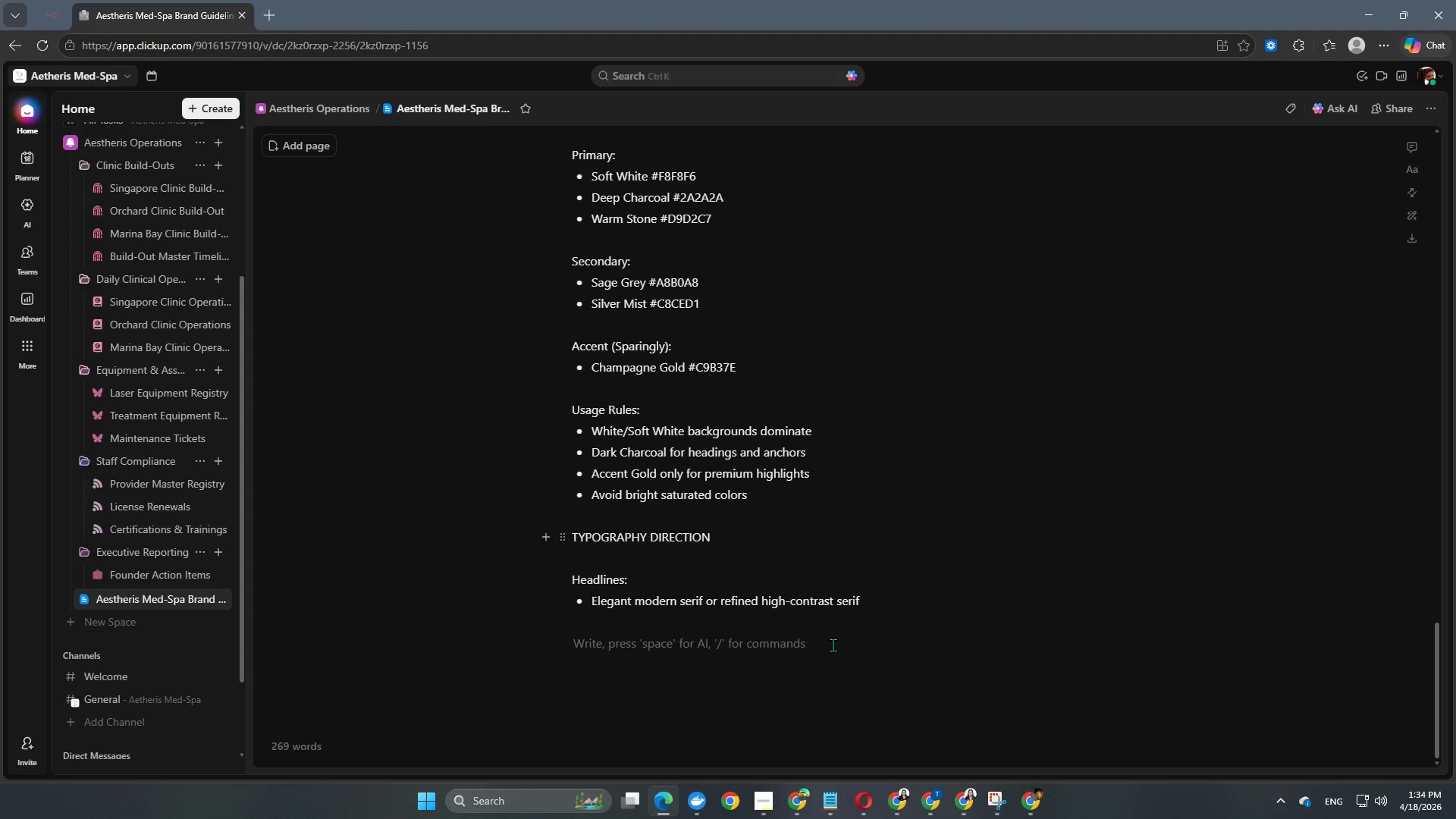 
type(Body)
 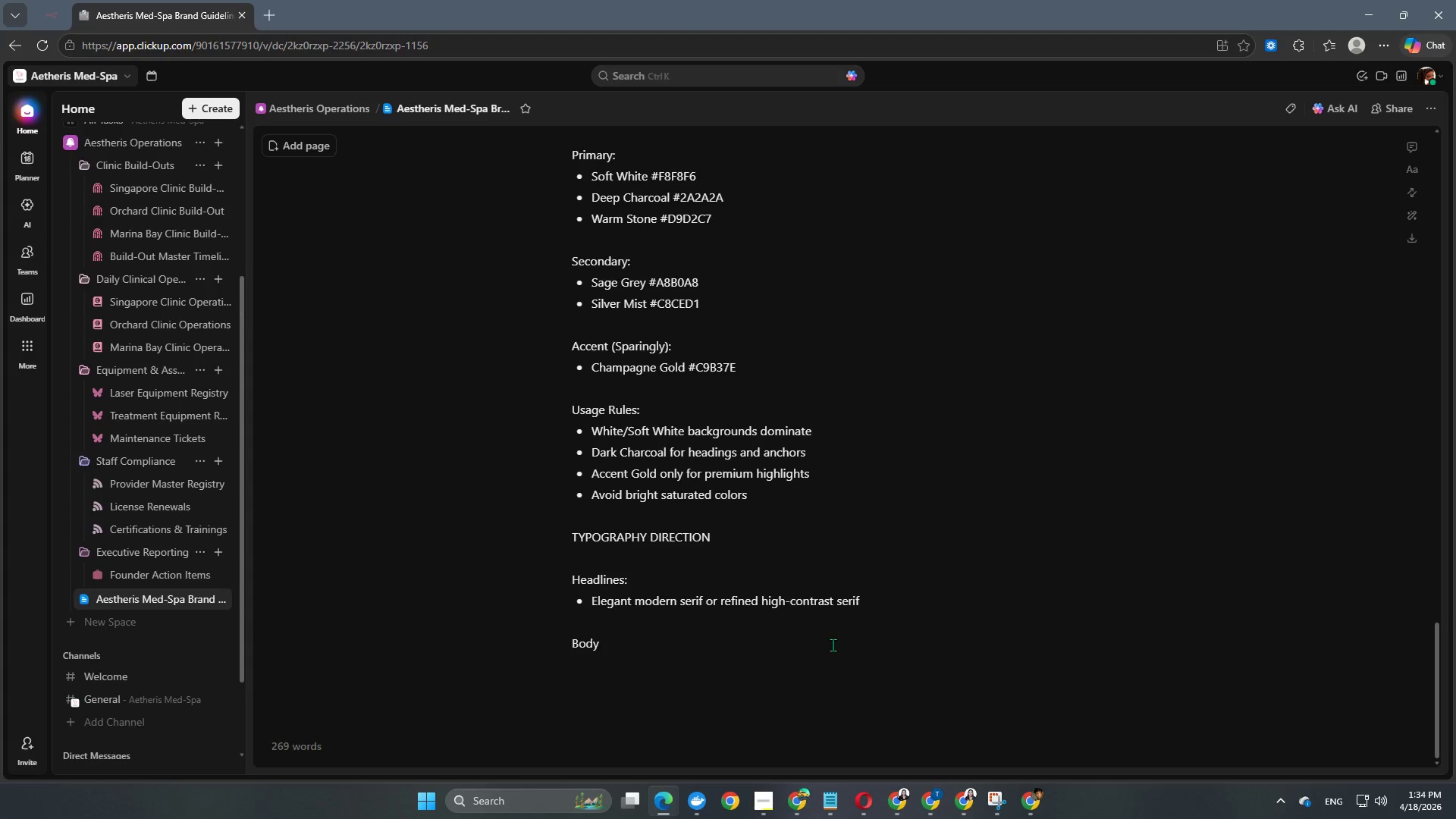 
hold_key(key=ShiftRight, duration=0.48)
 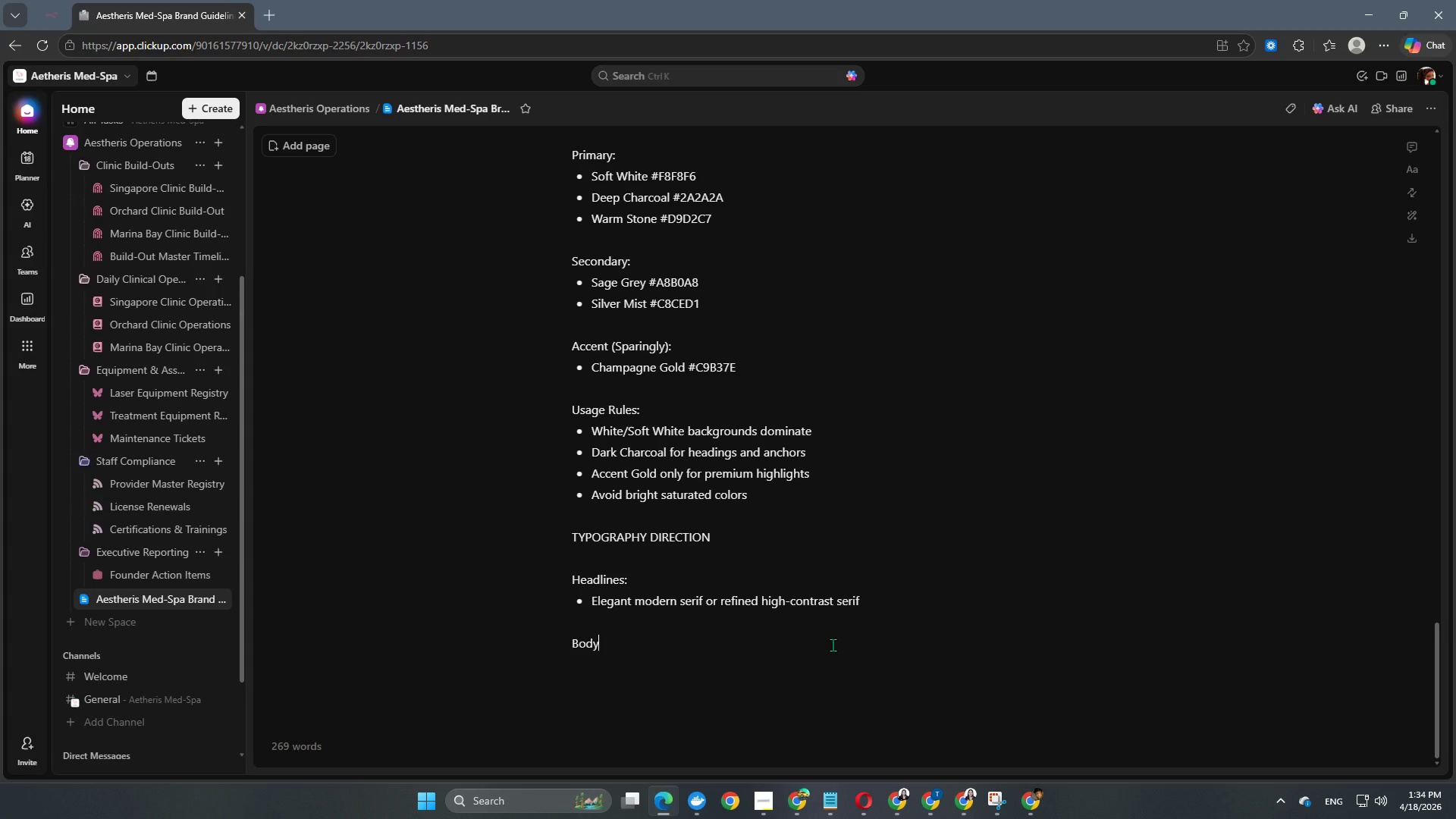 
key(Enter)
 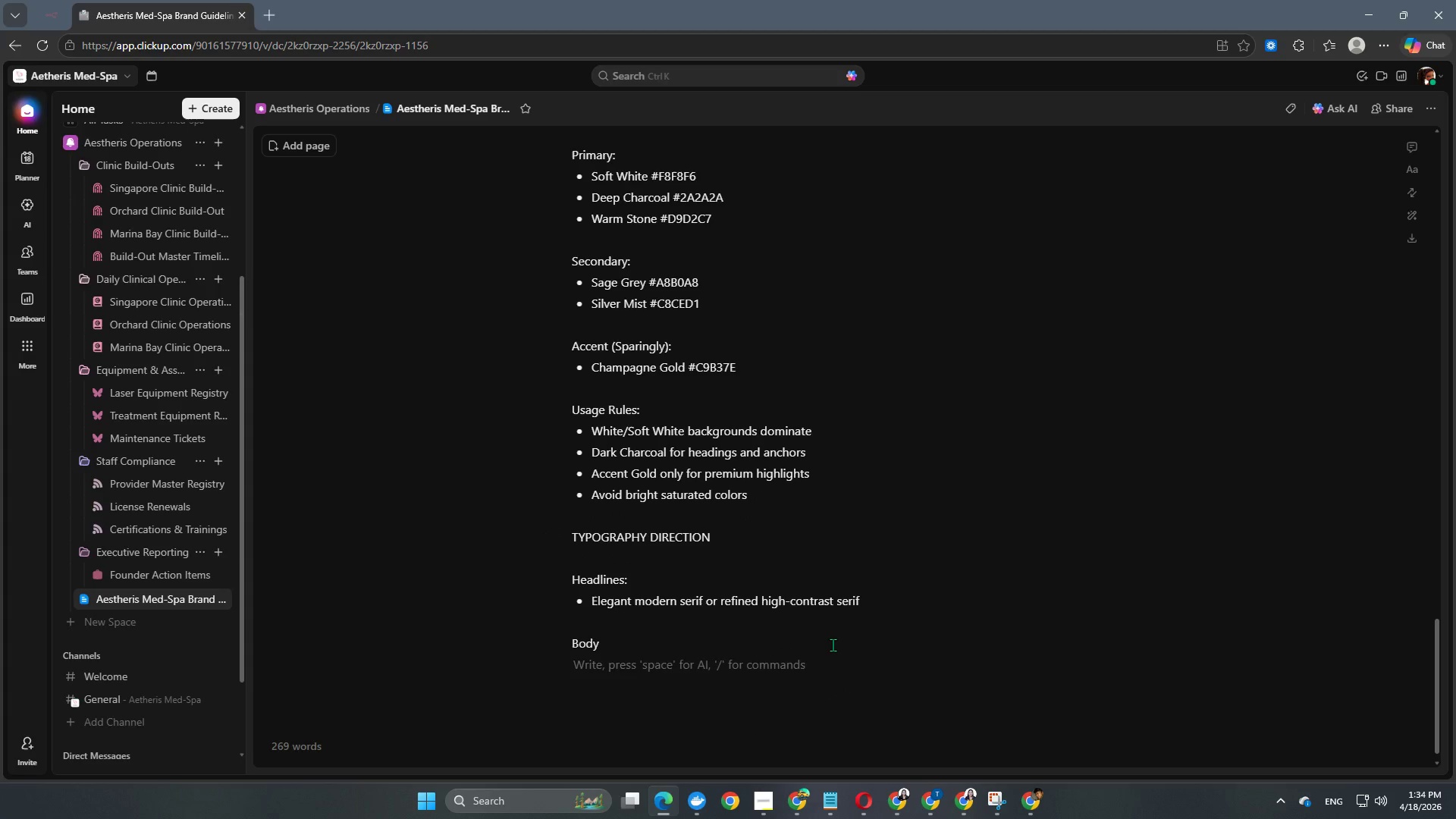 
type(- Clean sa)
 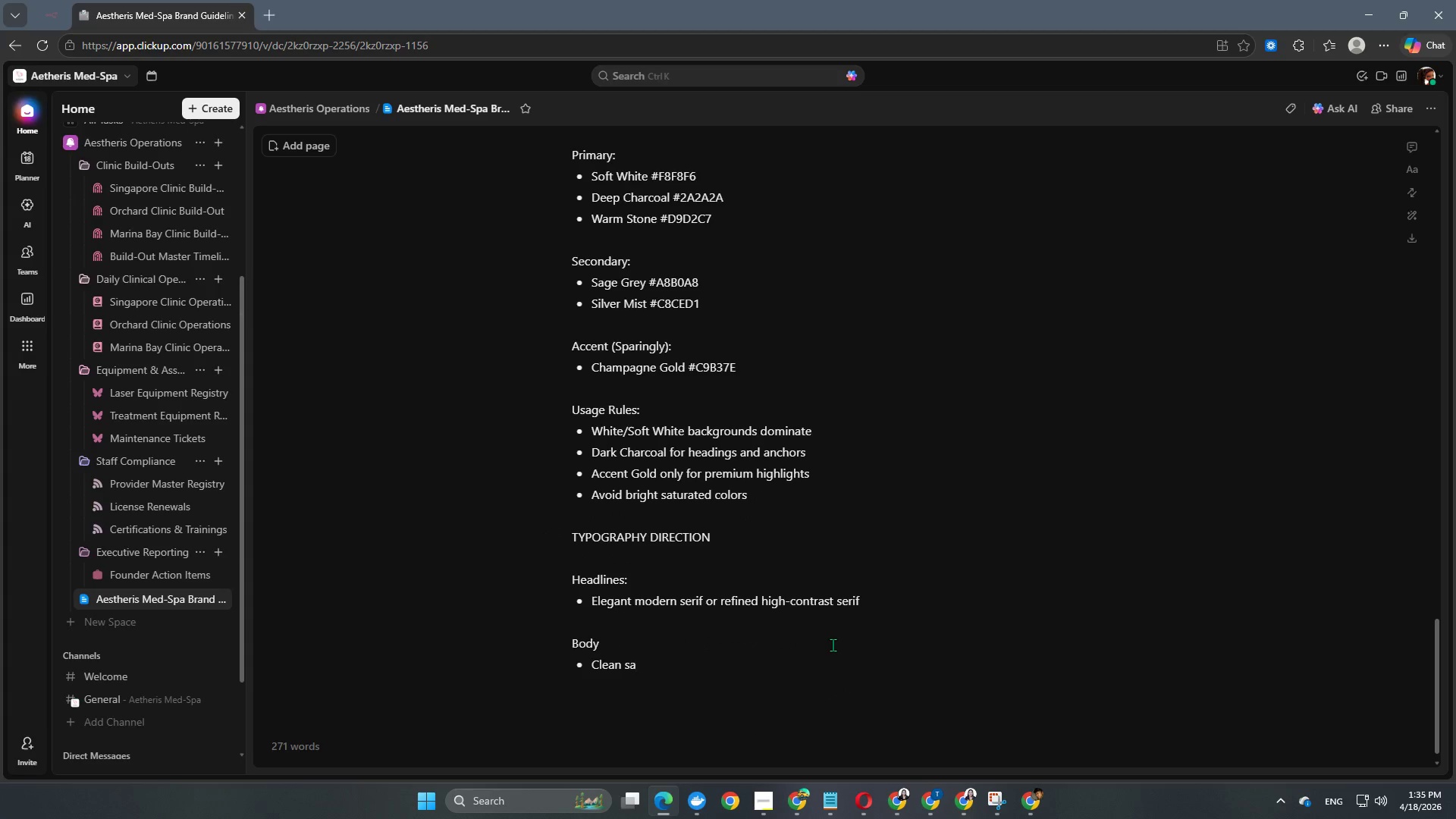 
hold_key(key=Backspace, duration=1.52)
 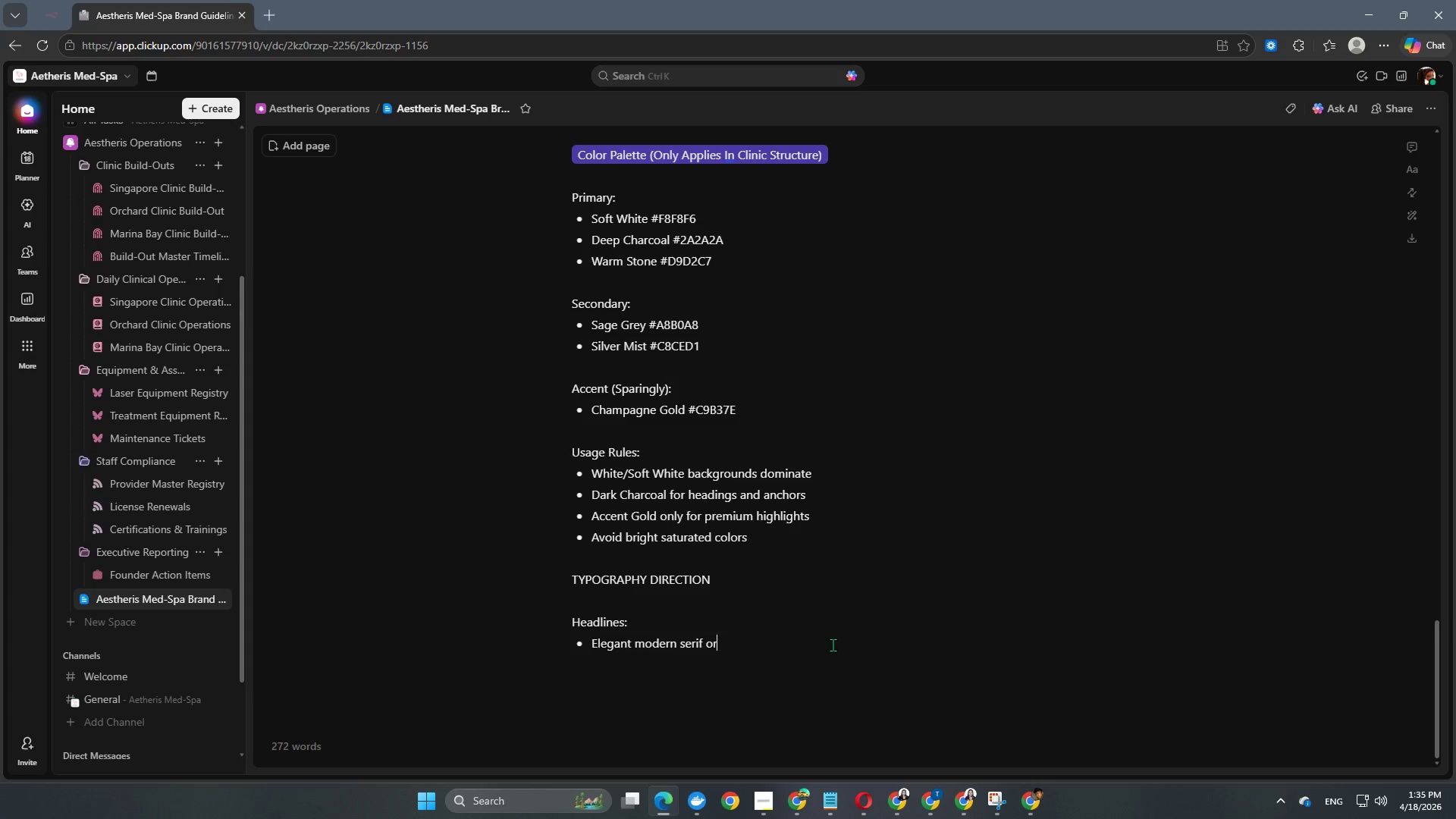 
hold_key(key=Backspace, duration=1.5)
 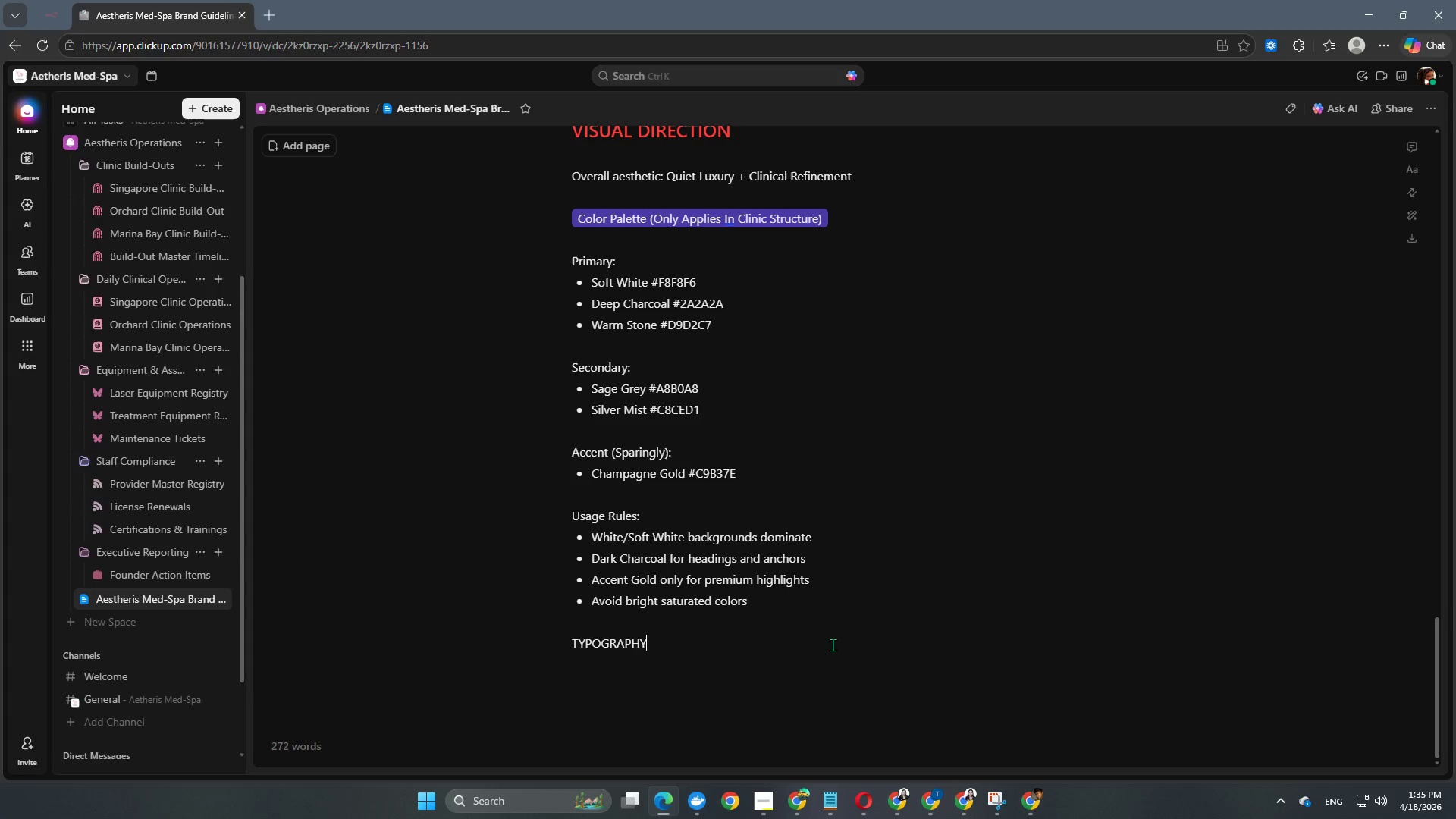 
hold_key(key=Backspace, duration=0.5)
 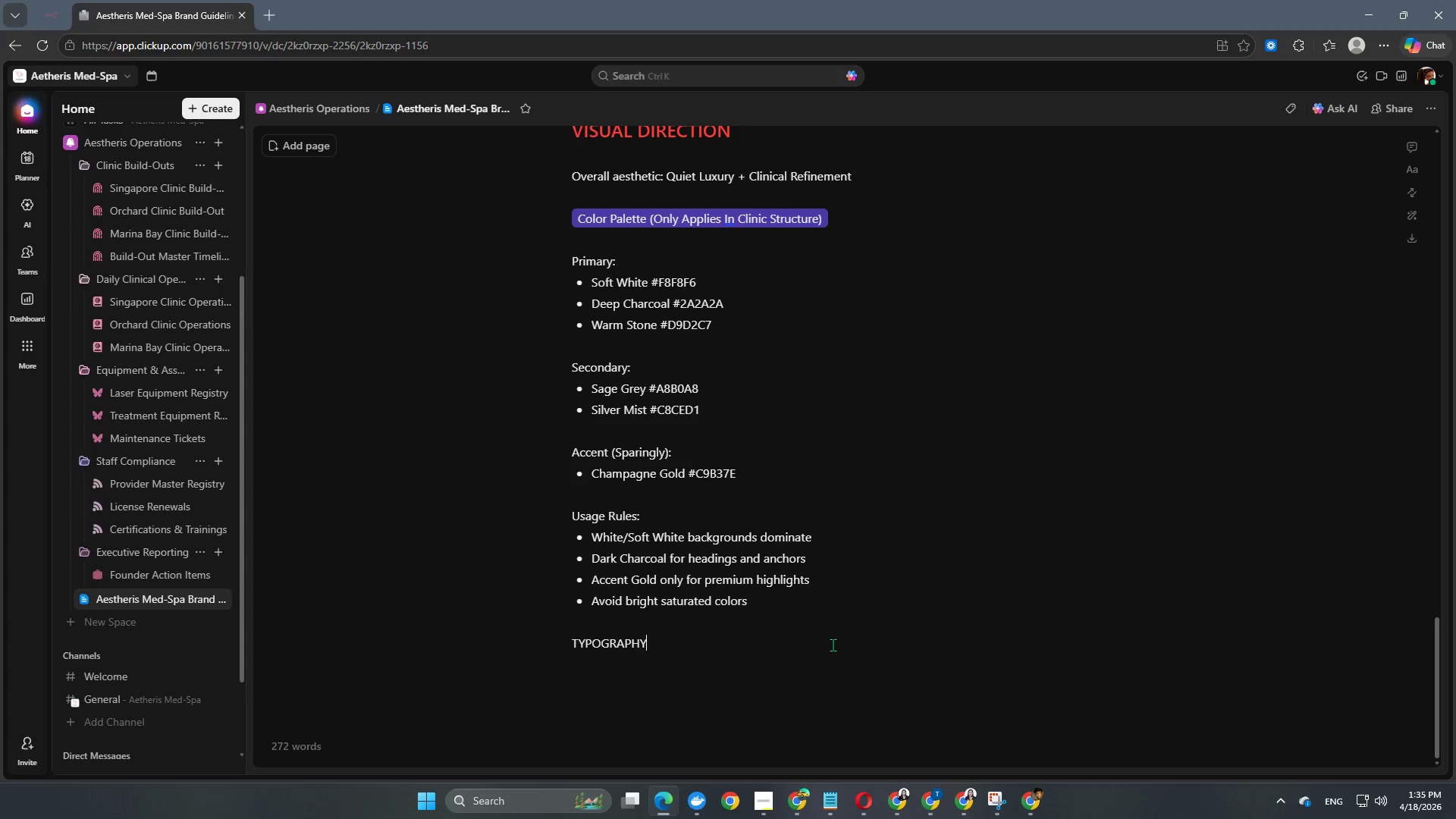 
key(Backspace)
 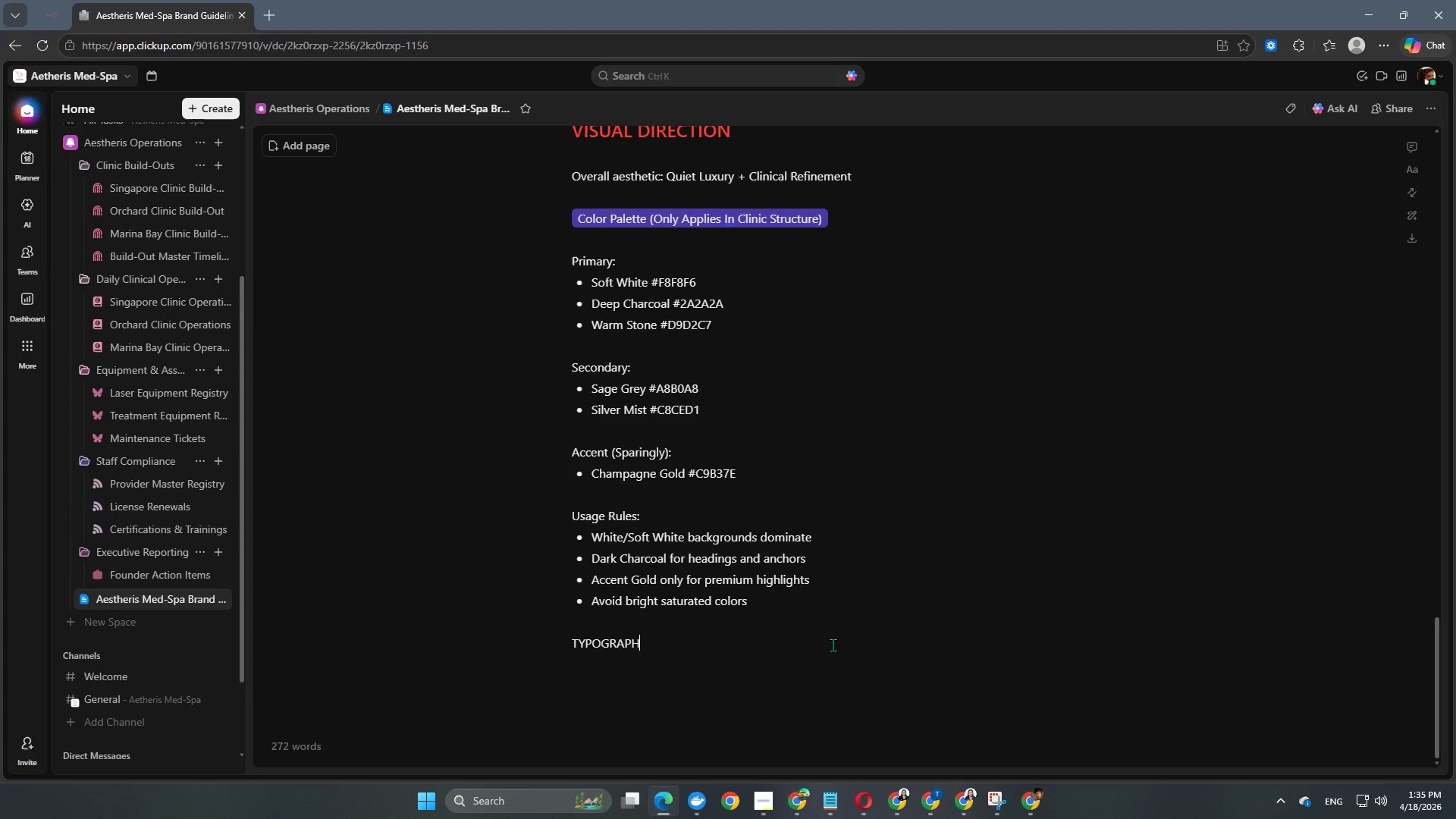 
key(Backspace)
 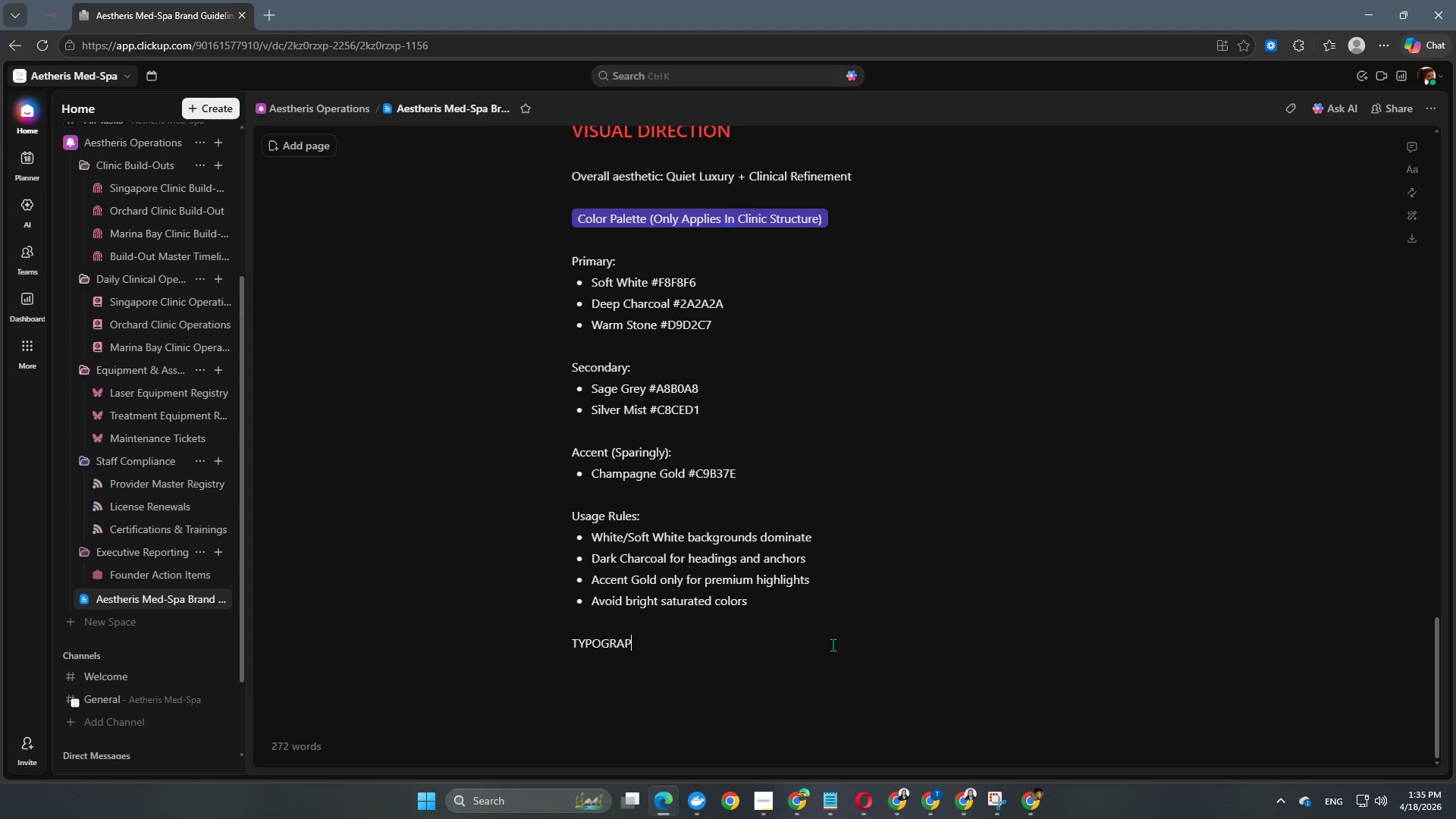 
key(Backspace)
 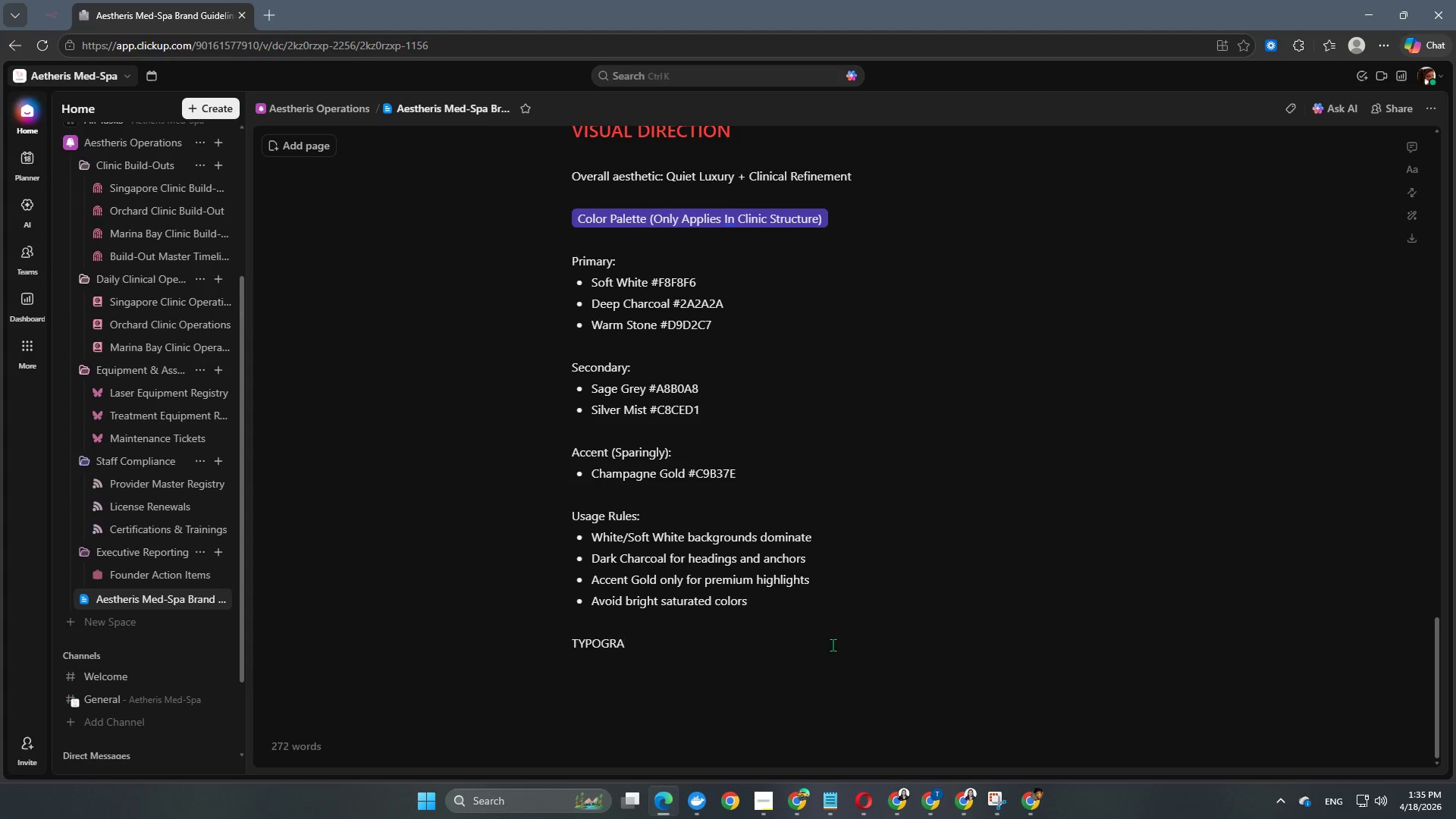 
key(Backspace)
 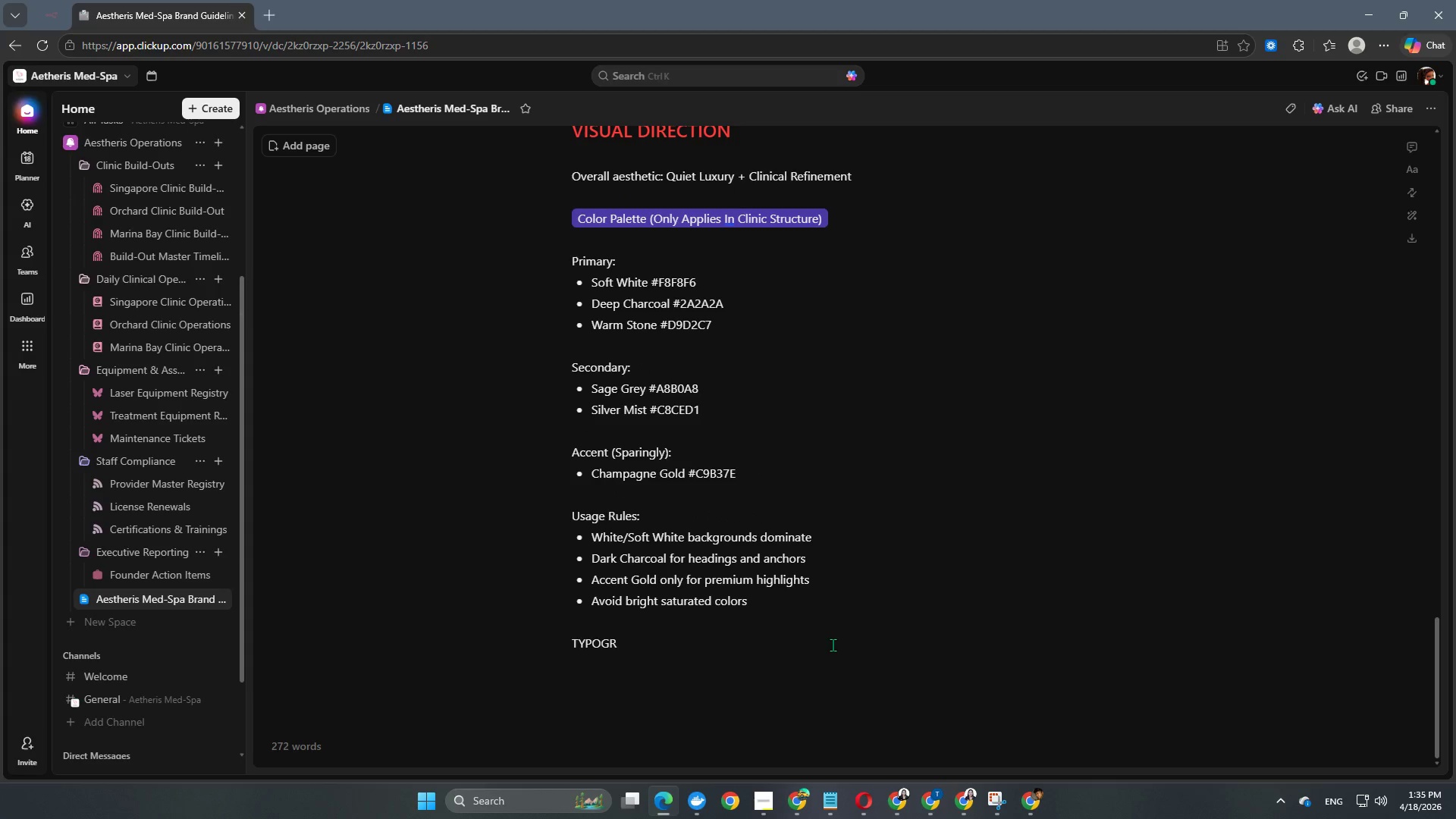 
key(Backspace)
 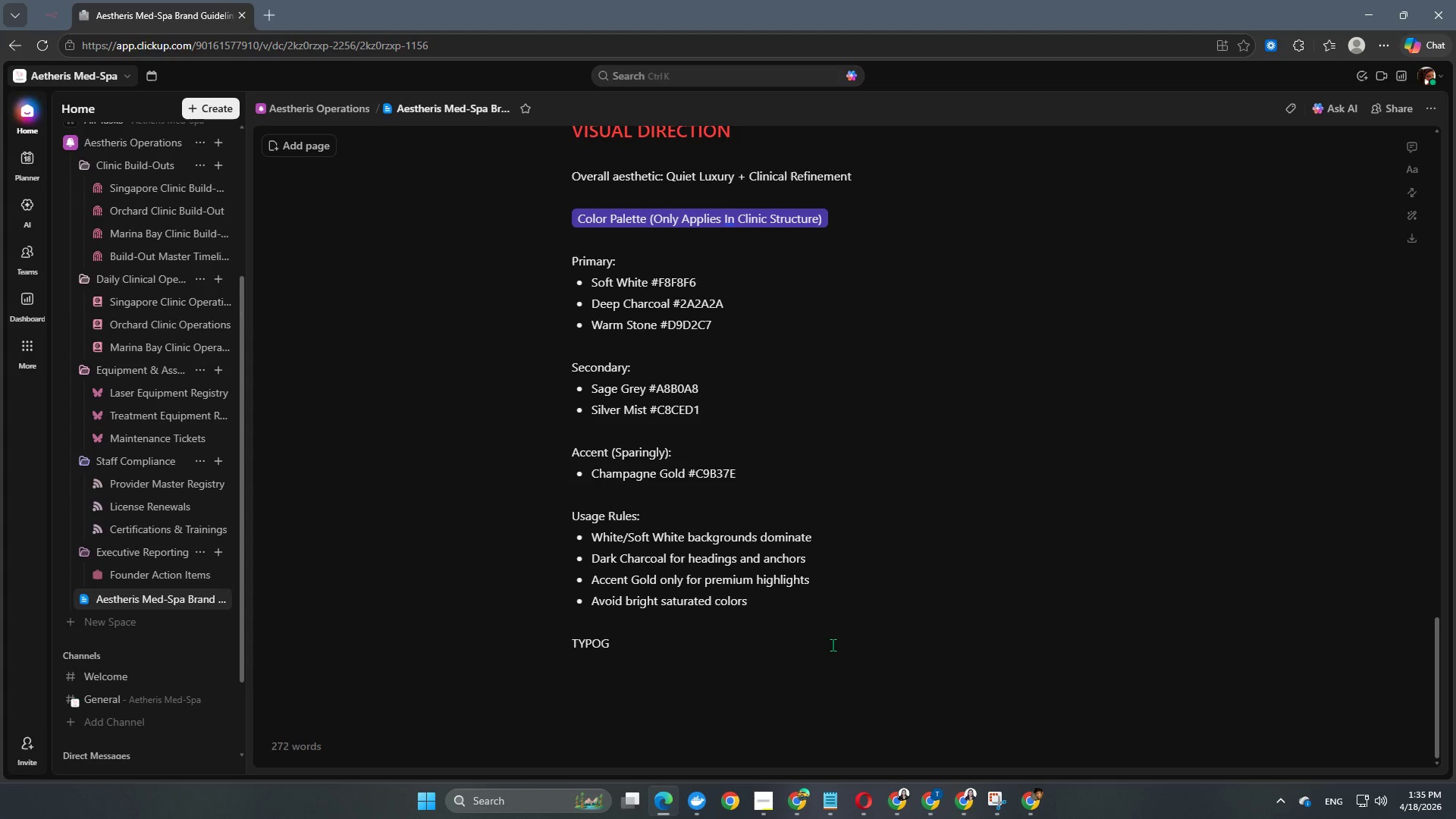 
key(Backspace)
 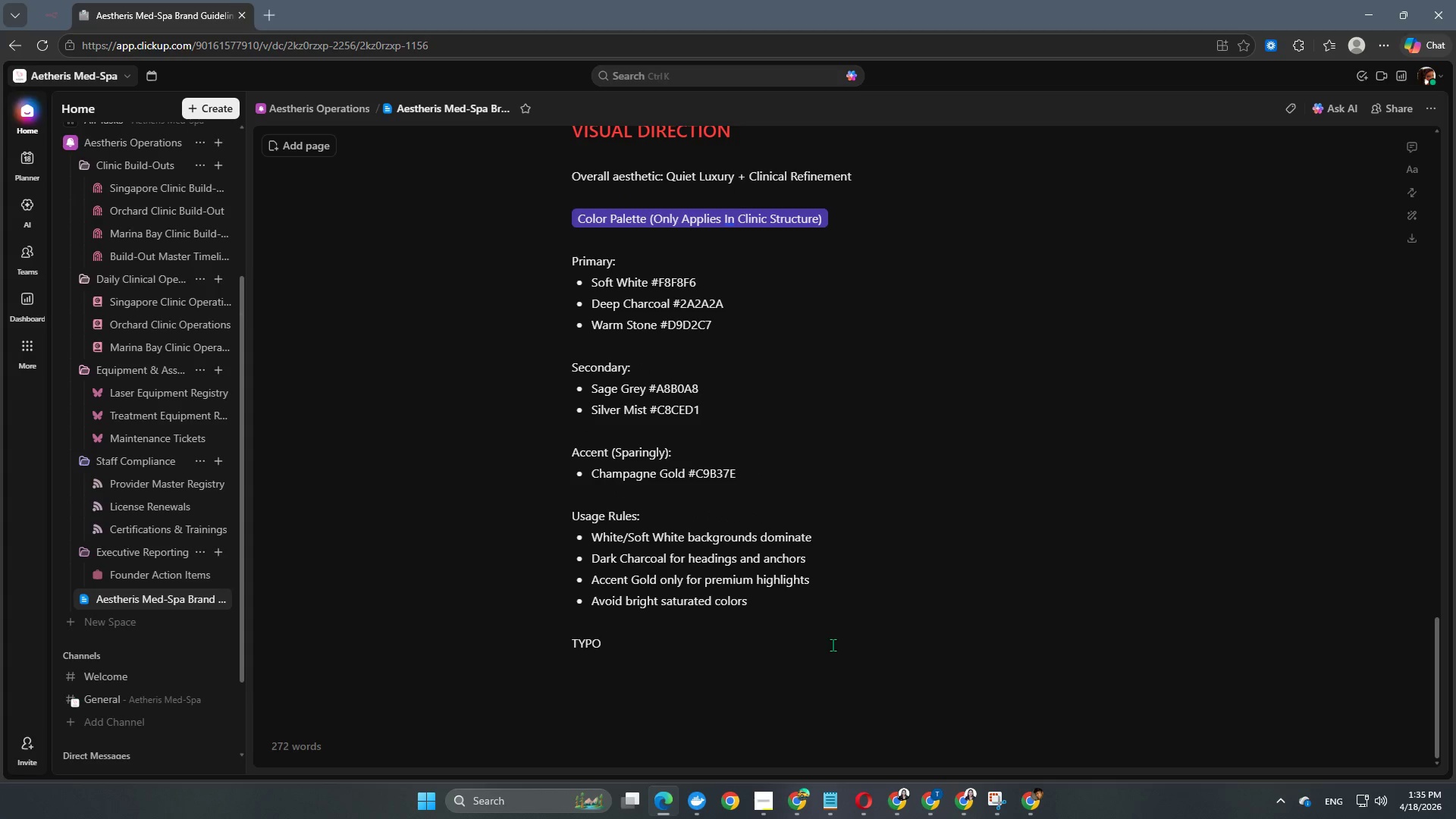 
key(Backspace)
 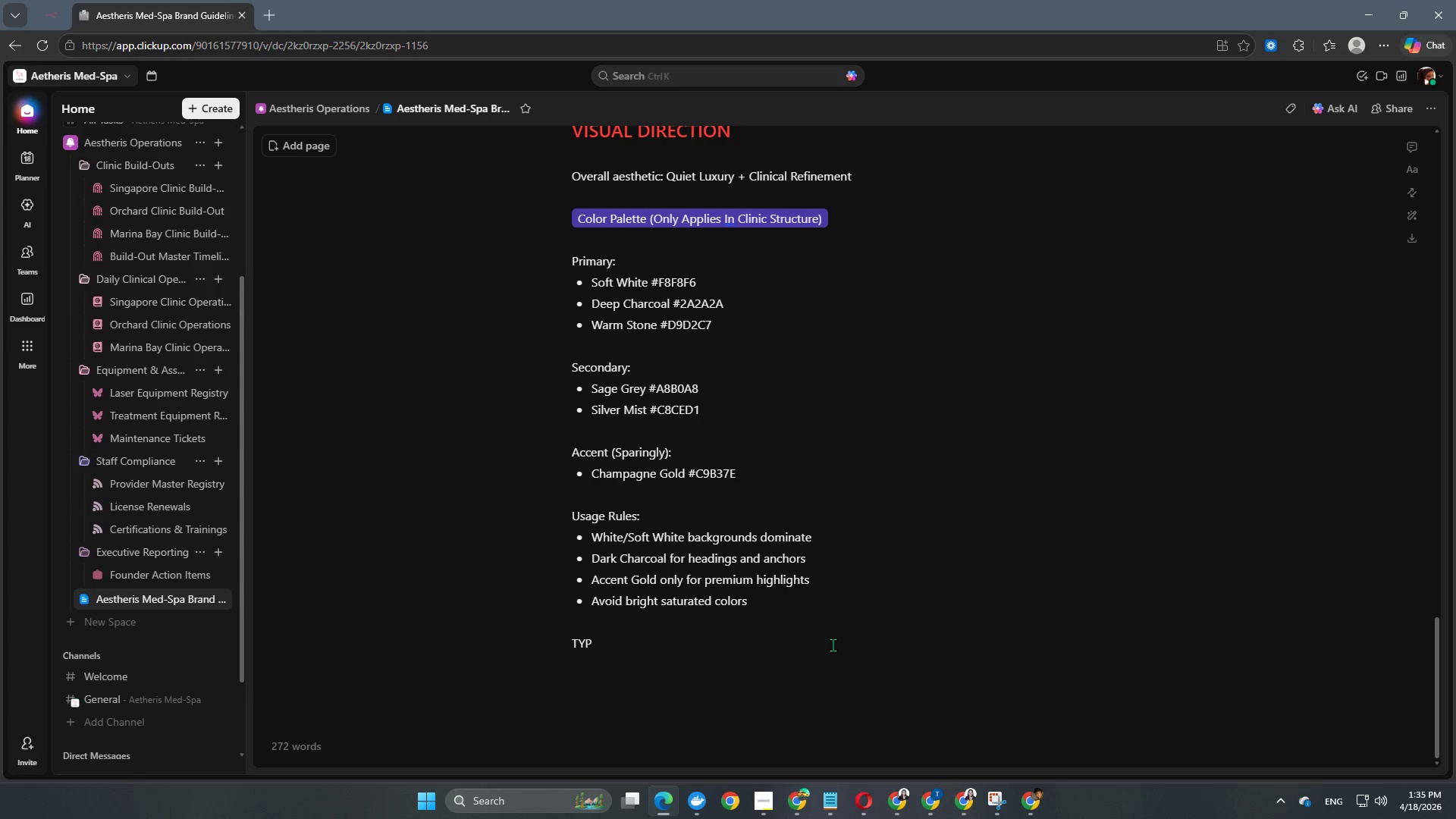 
key(Backspace)
 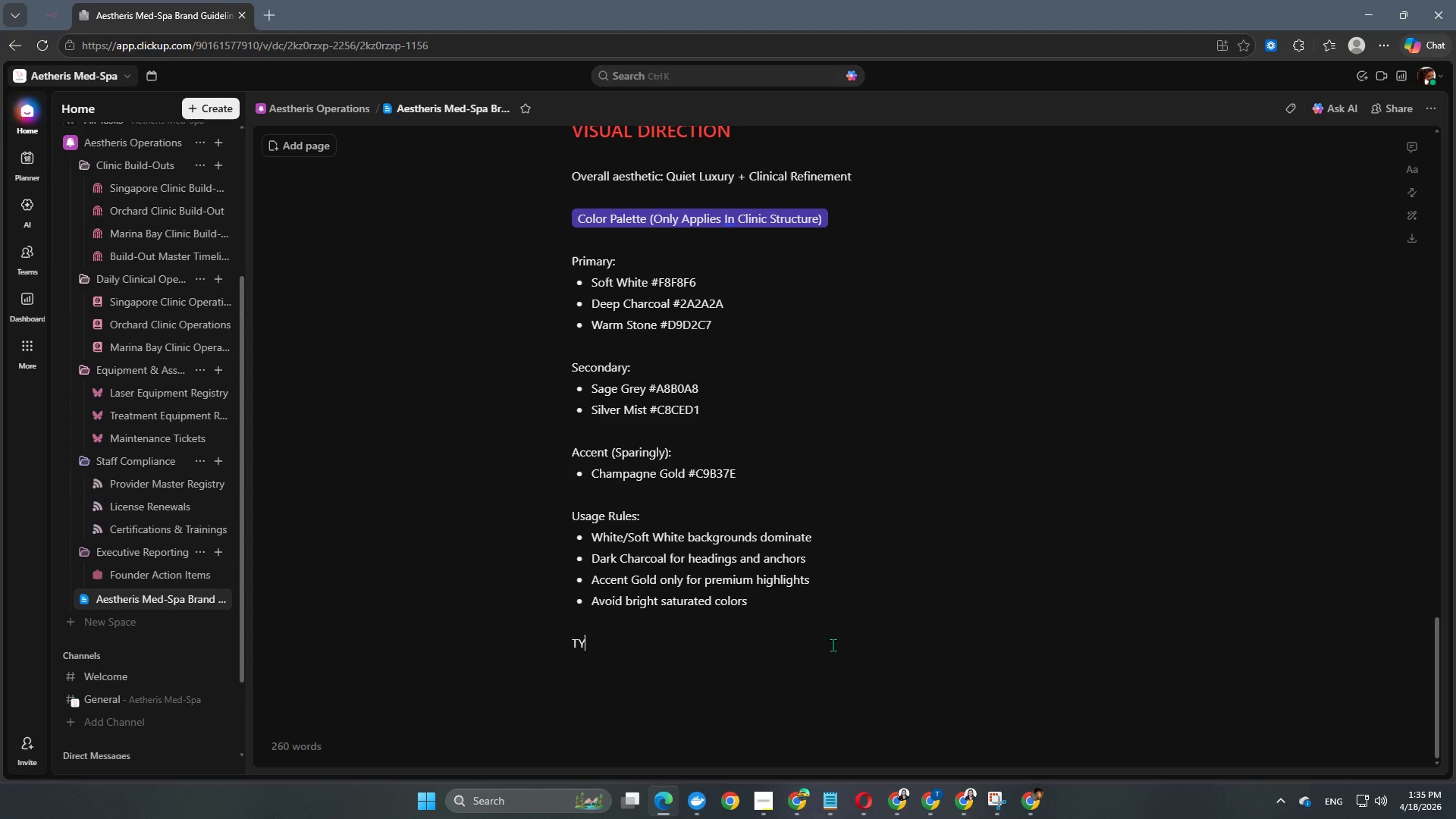 
key(Backspace)
 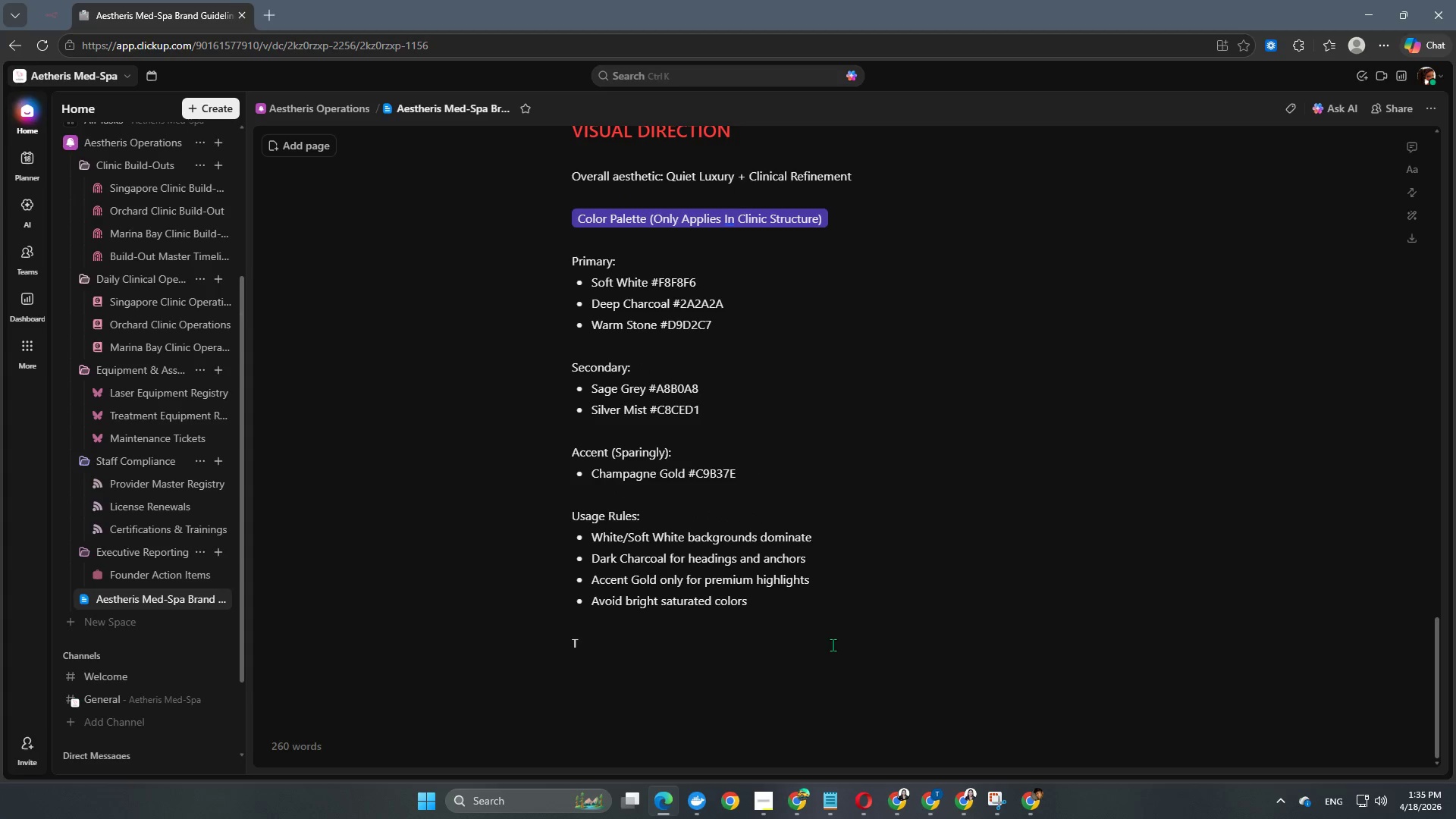 
key(Backspace)
 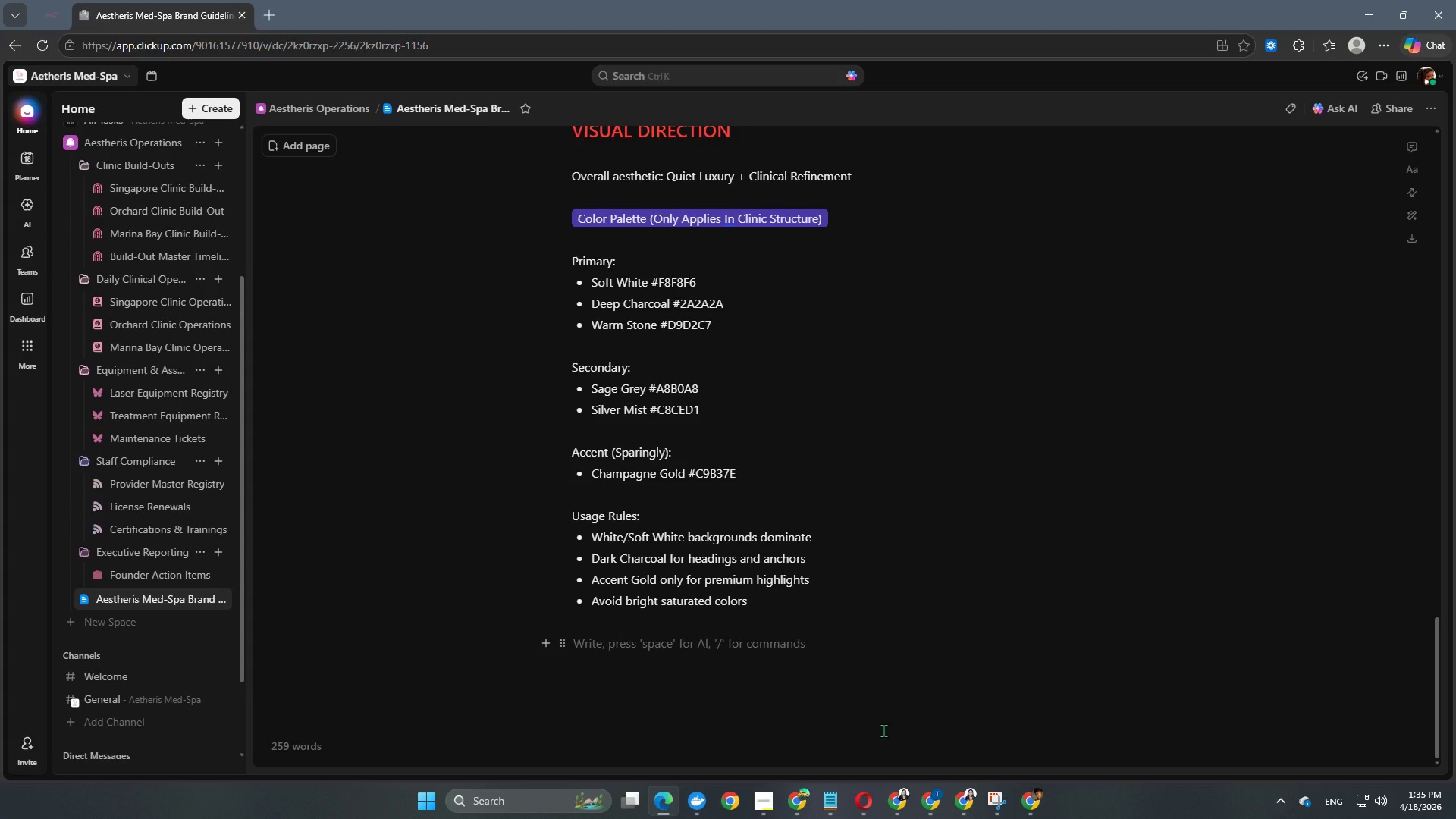 
hold_key(key=ShiftLeft, duration=0.44)
 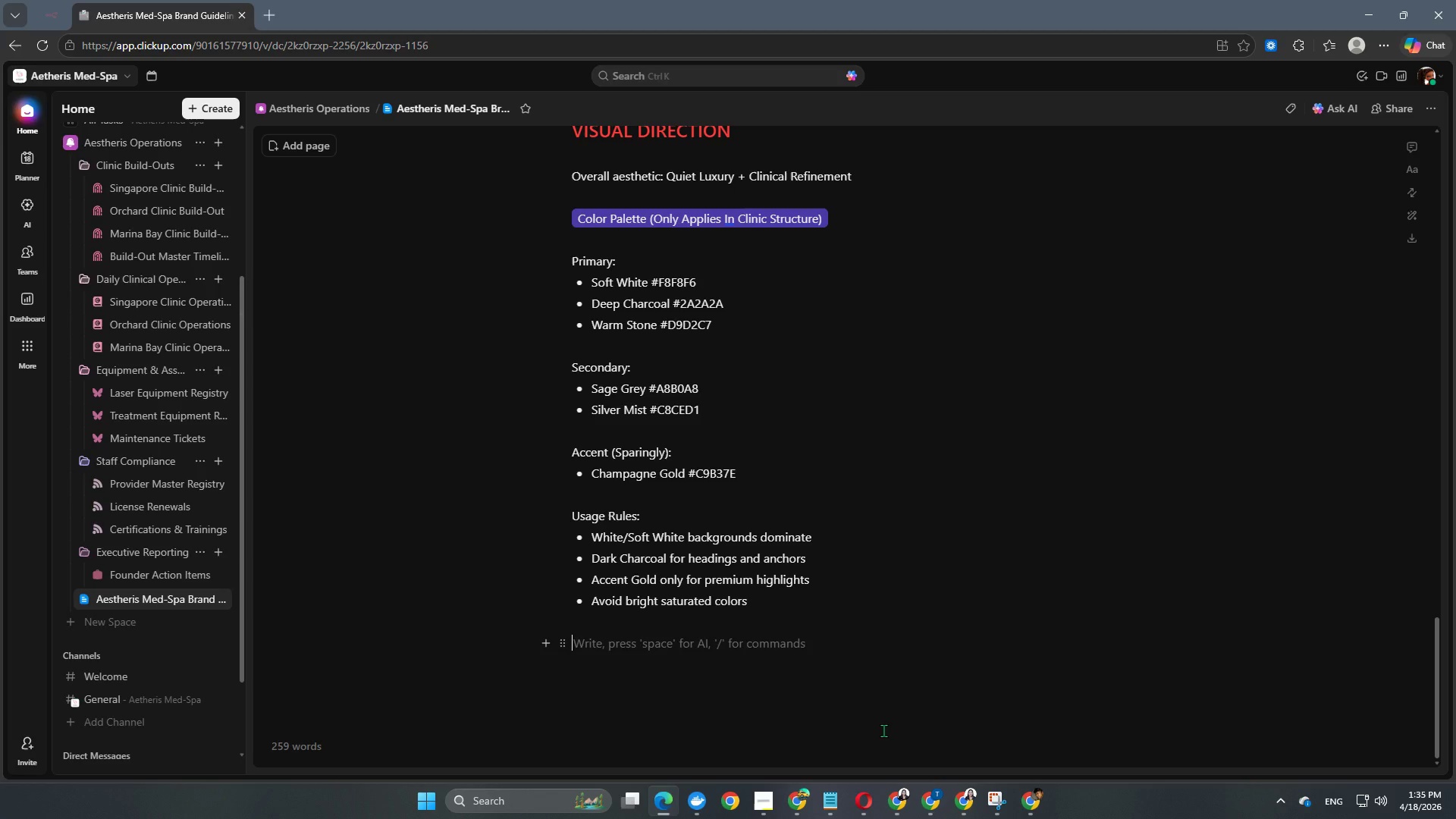 
type(IMAGERY DIRECTION)
 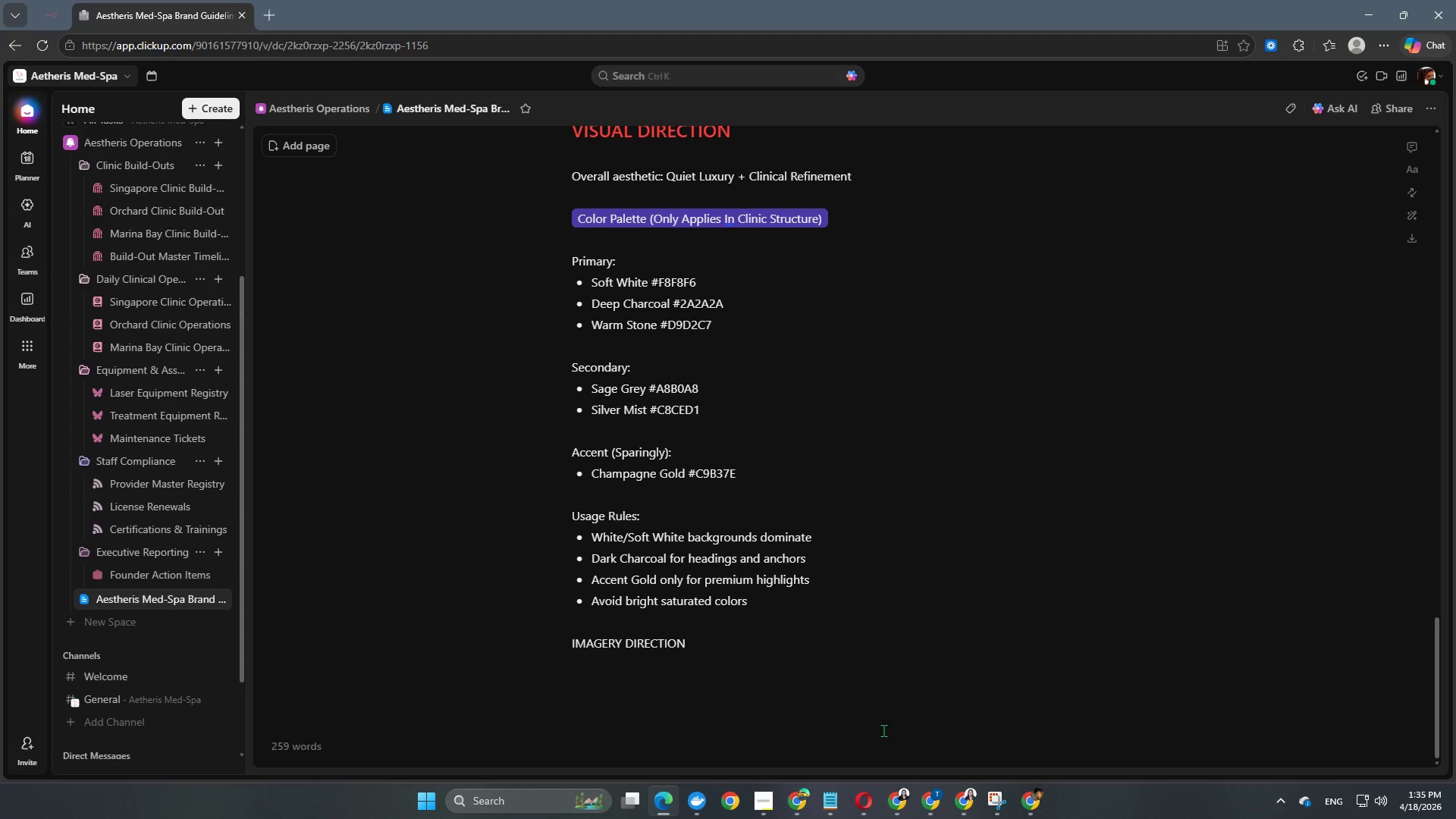 
key(Enter)
 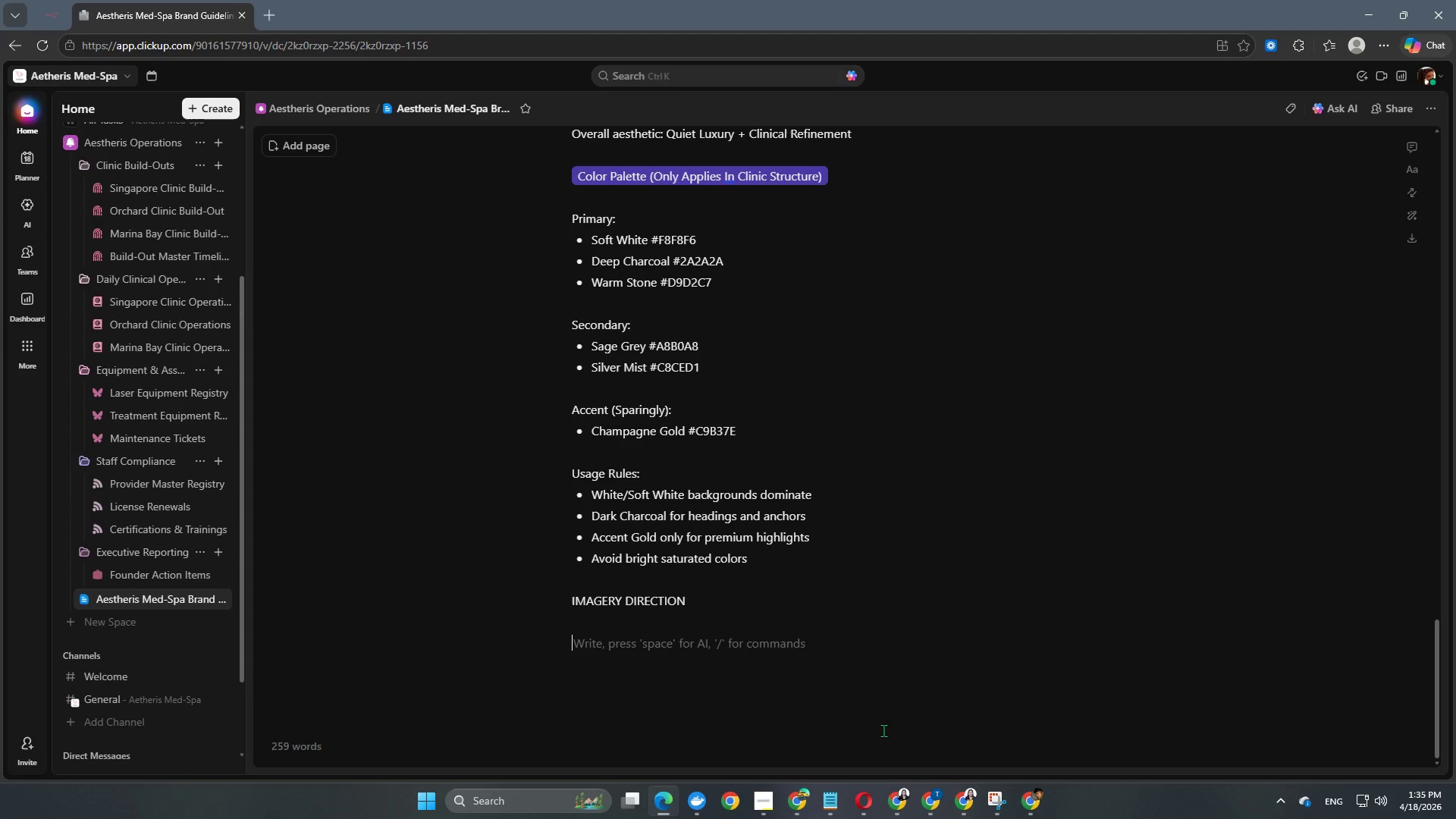 
key(Enter)
 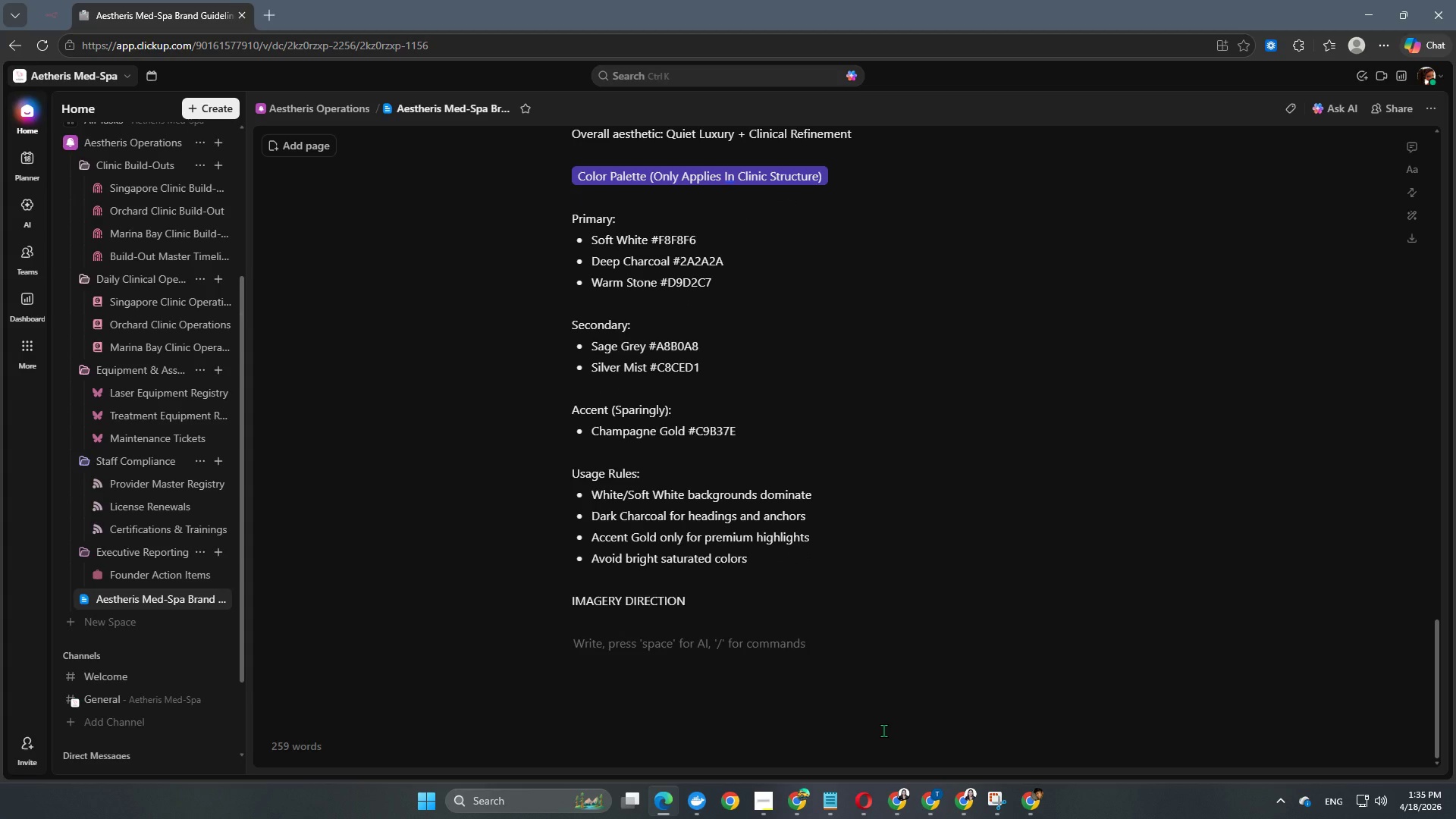 
type(Use imagery that ocnvers)
key(Backspace)
key(Backspace)
type(ys: )
 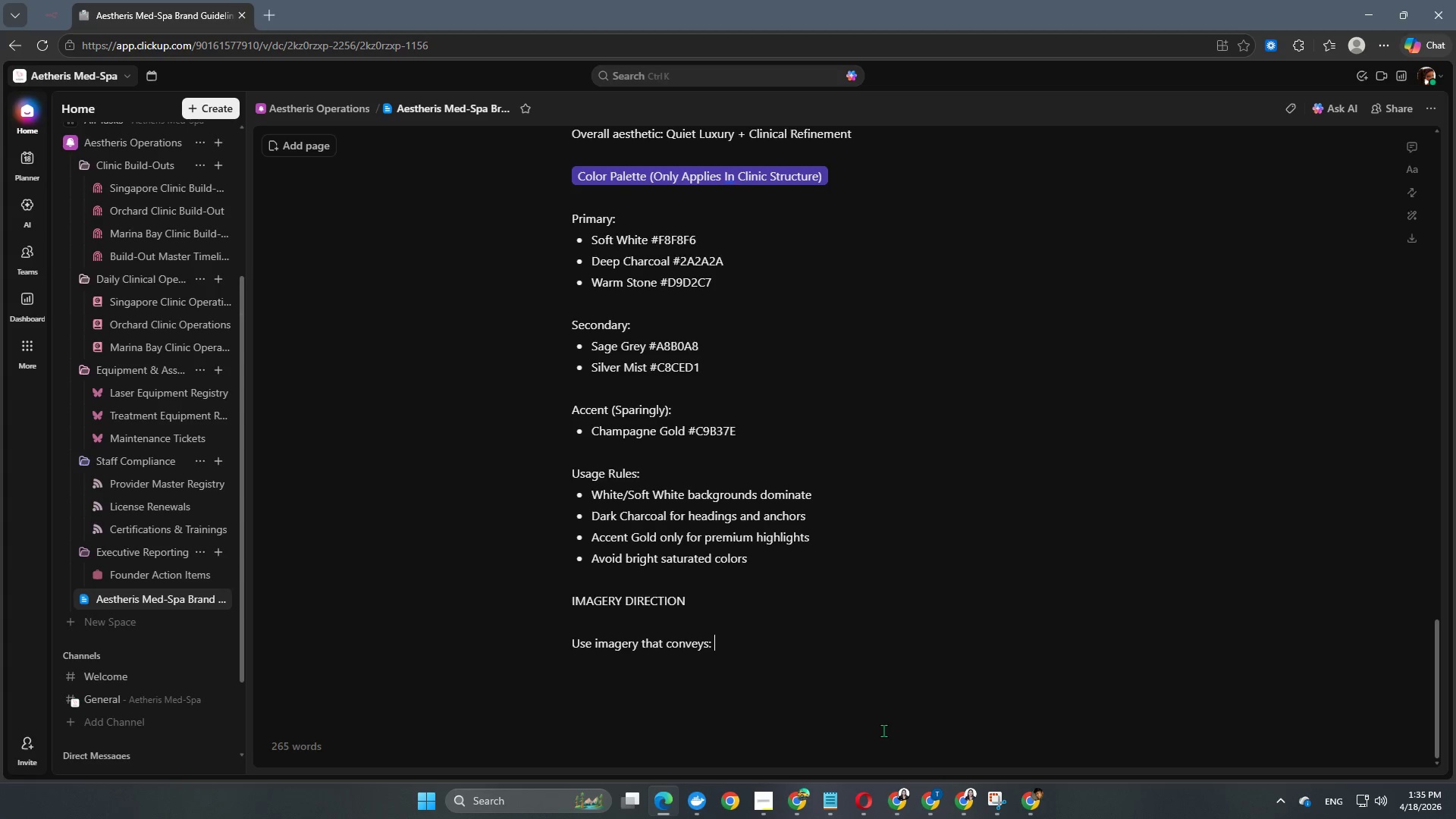 
key(Enter)
 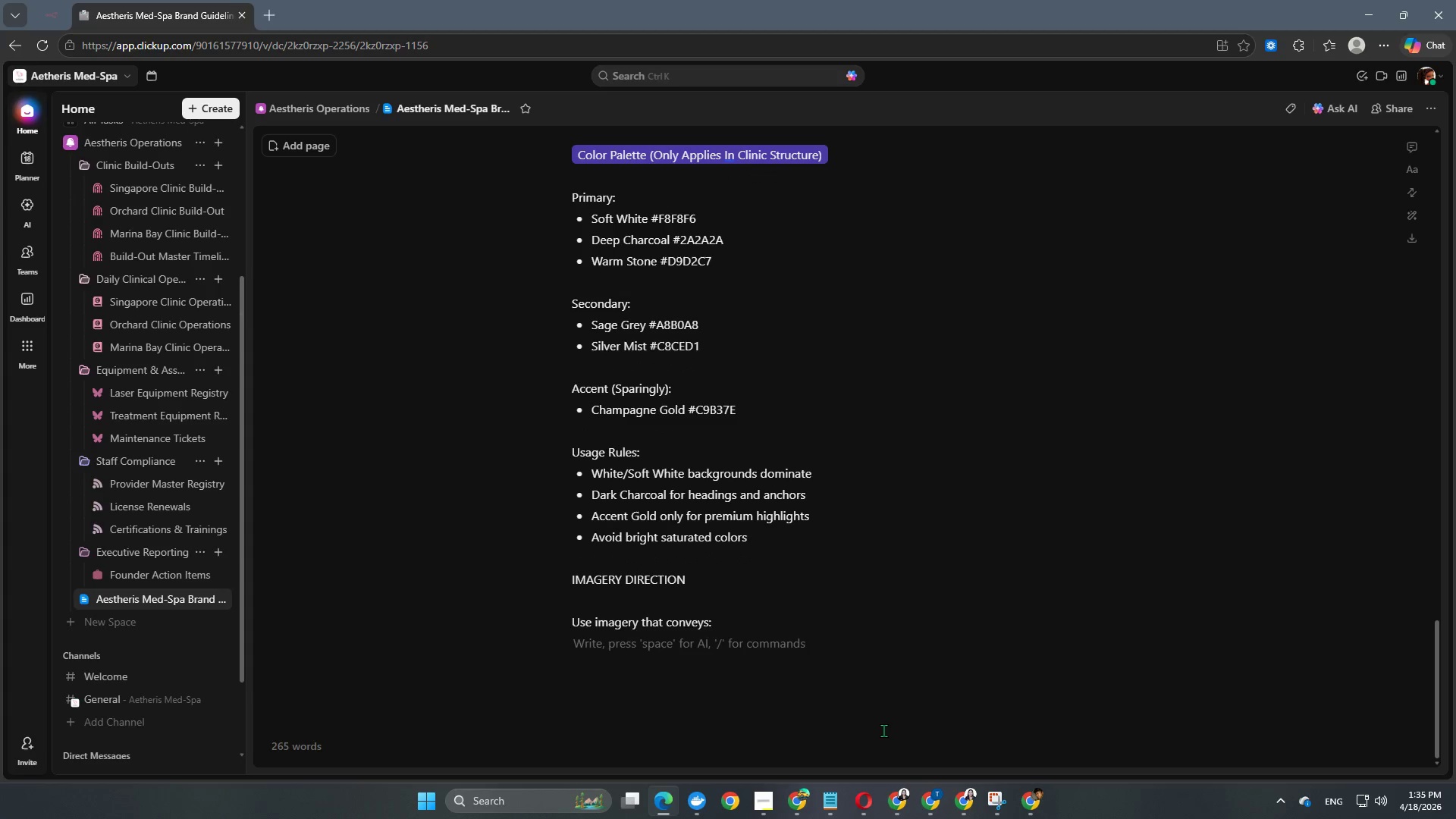 
key(Minus)
 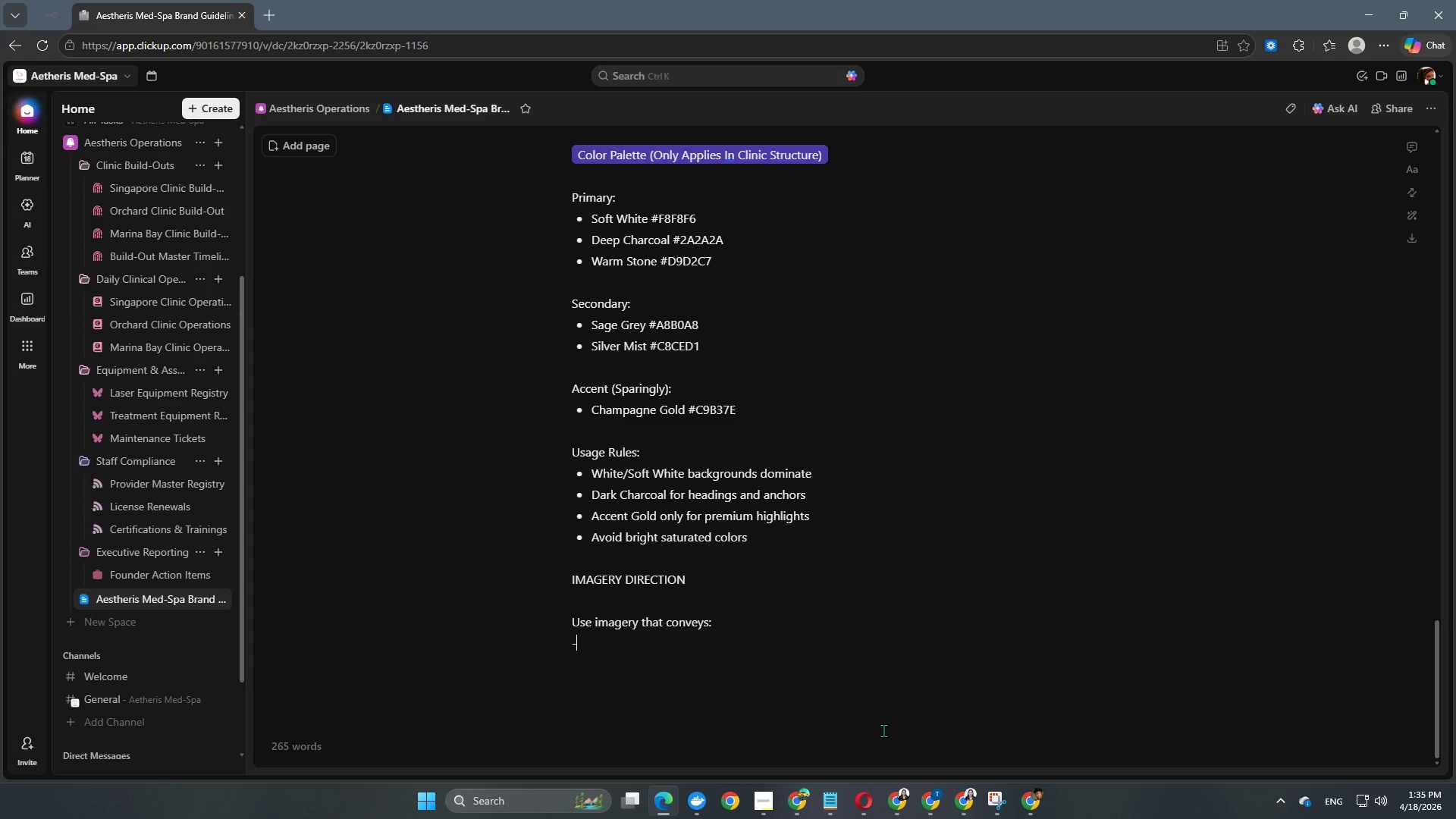 
key(Space)
 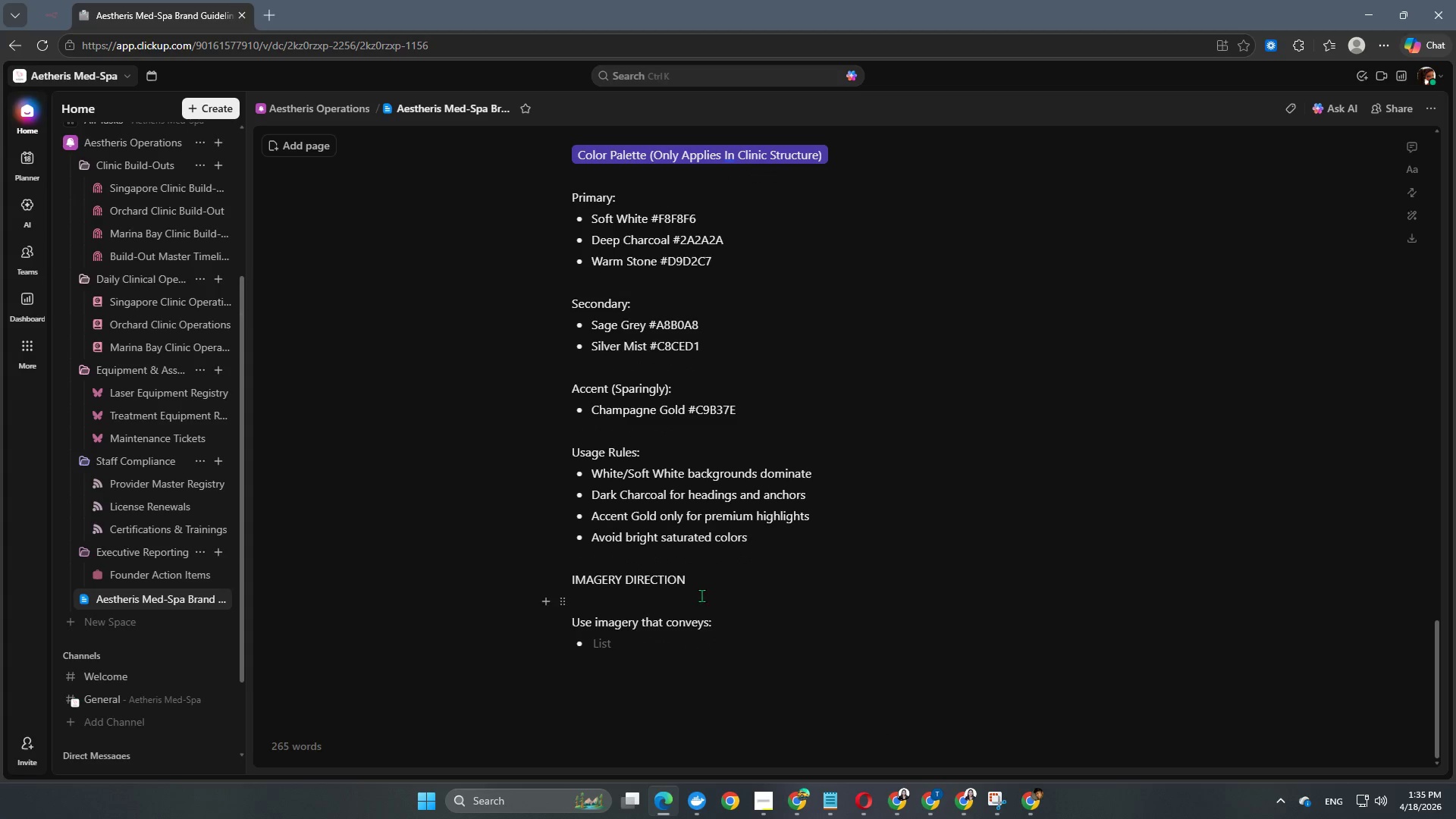 
left_click_drag(start_coordinate=[708, 584], to_coordinate=[566, 577])
 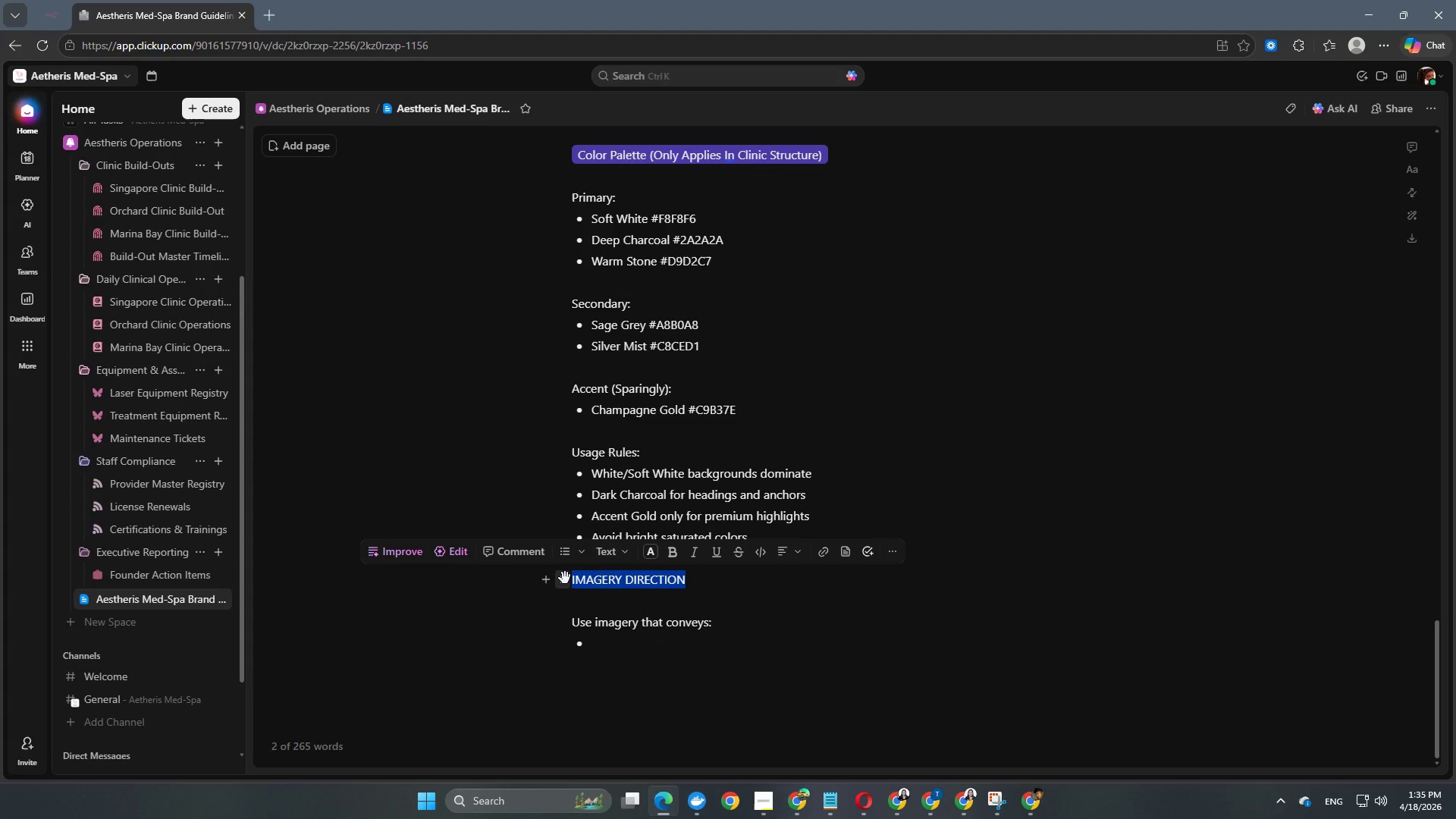 
key(Alt+Control+Numpad2)
 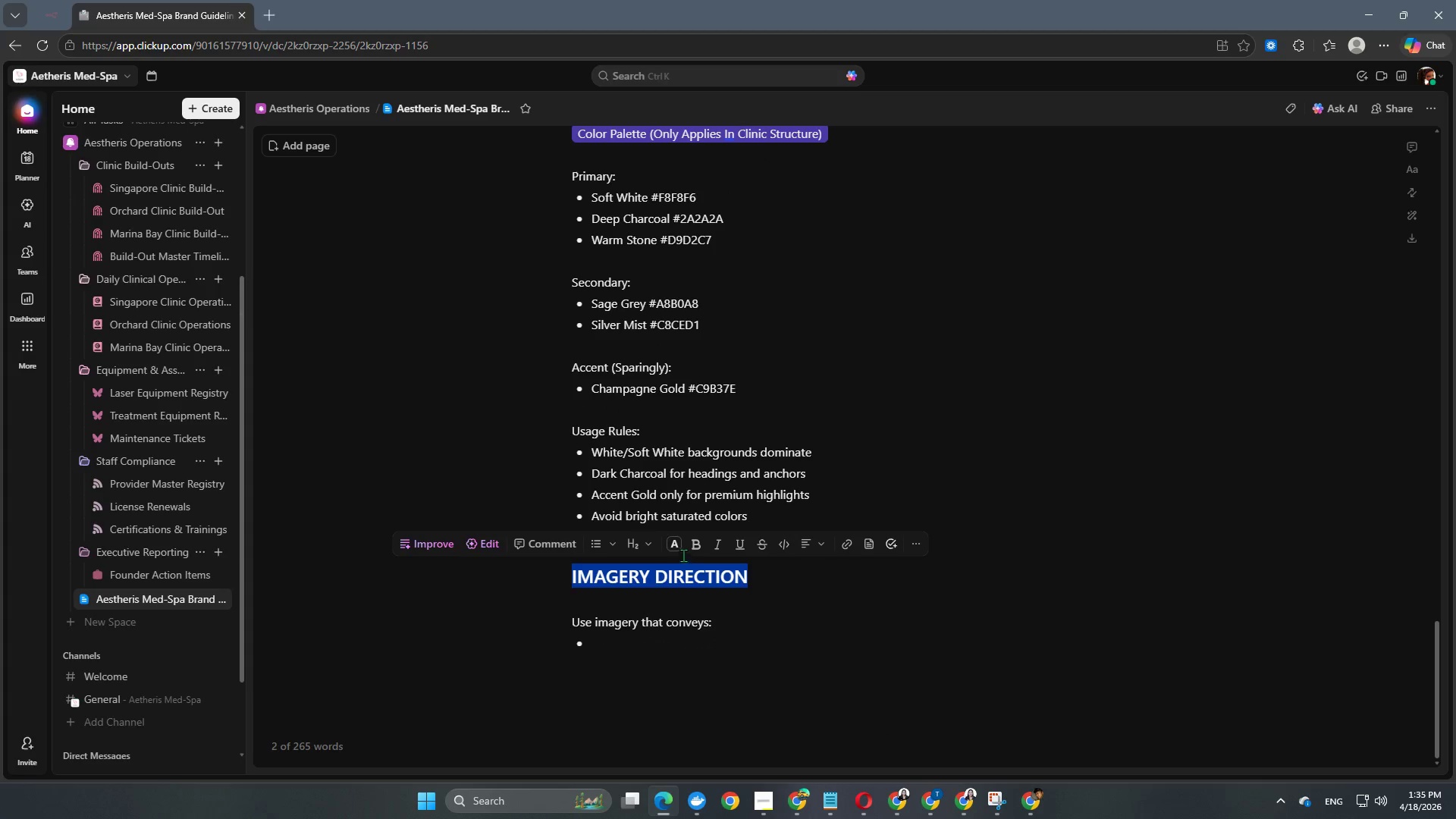 
left_click([675, 548])
 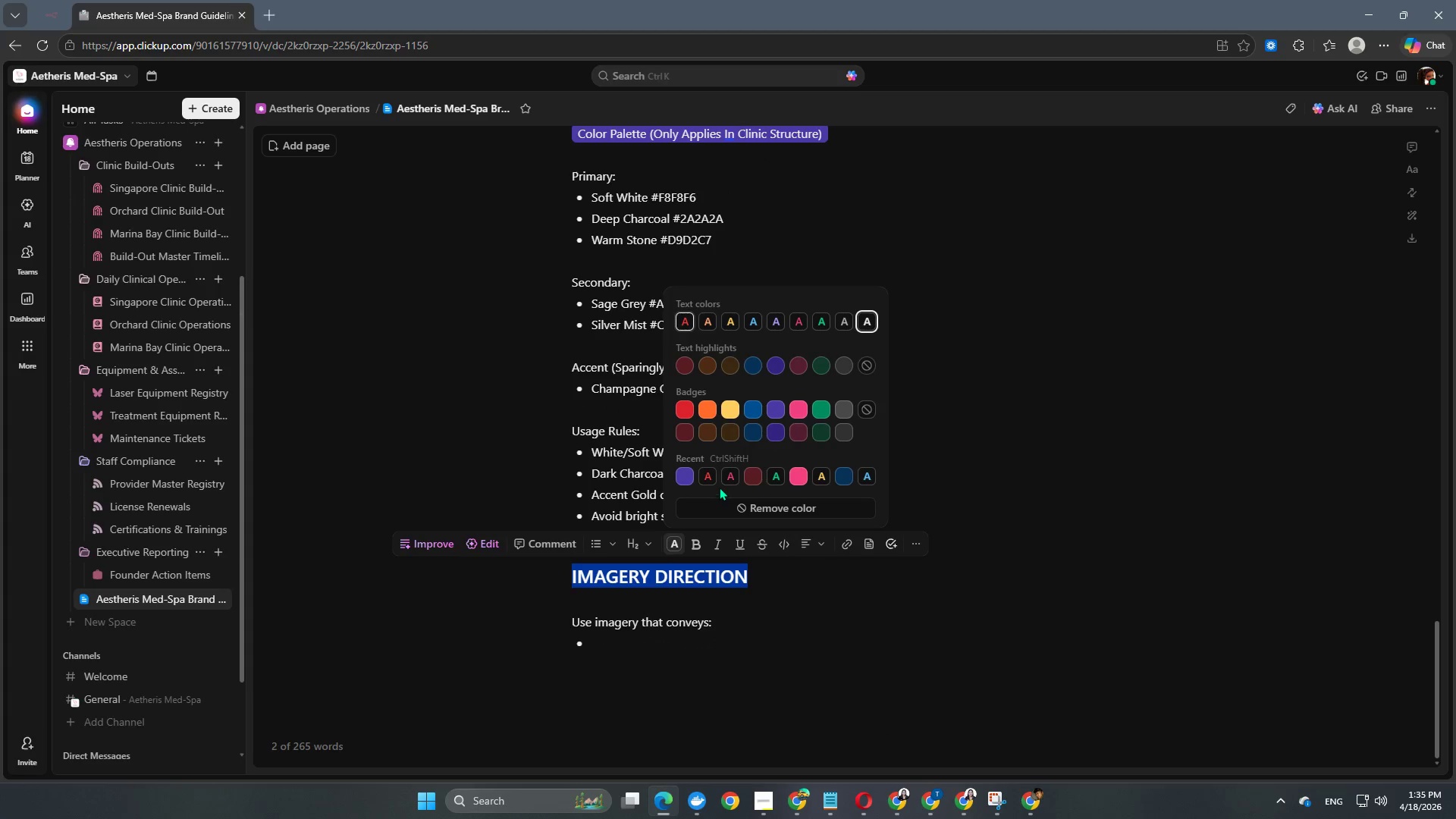 
left_click([704, 479])
 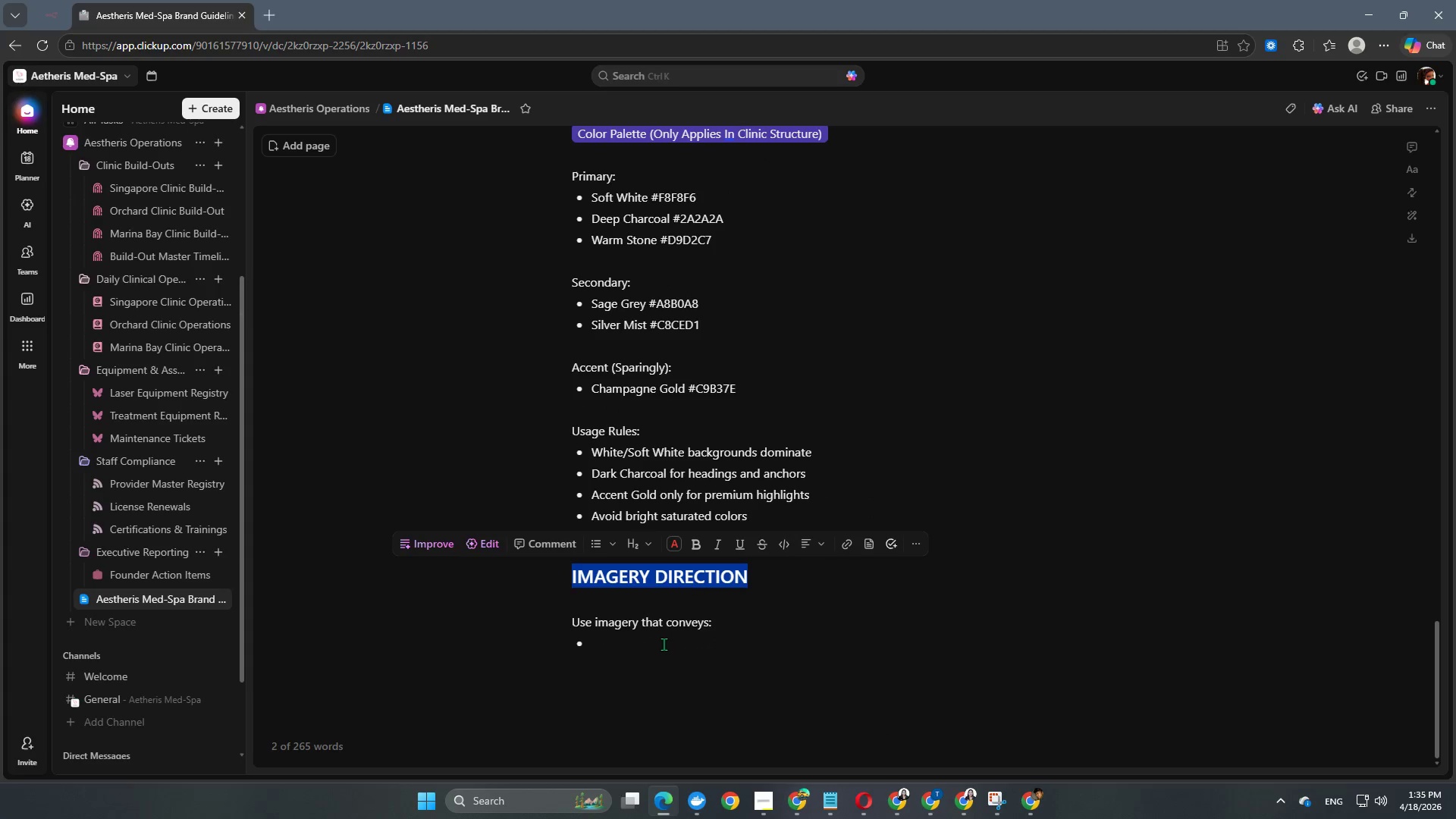 
left_click([664, 644])
 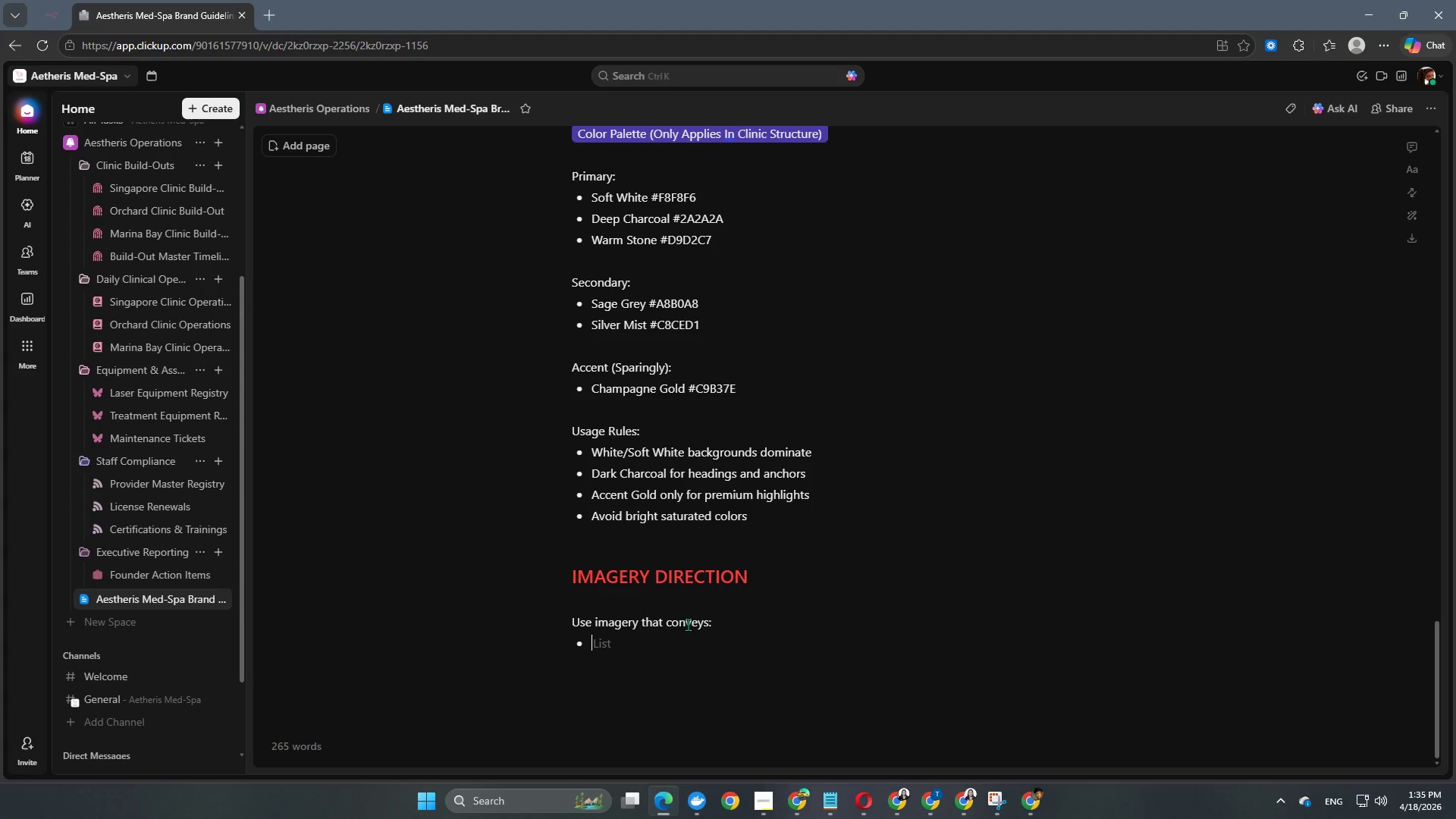 
scroll: coordinate [751, 450], scroll_direction: down, amount: 4.0
 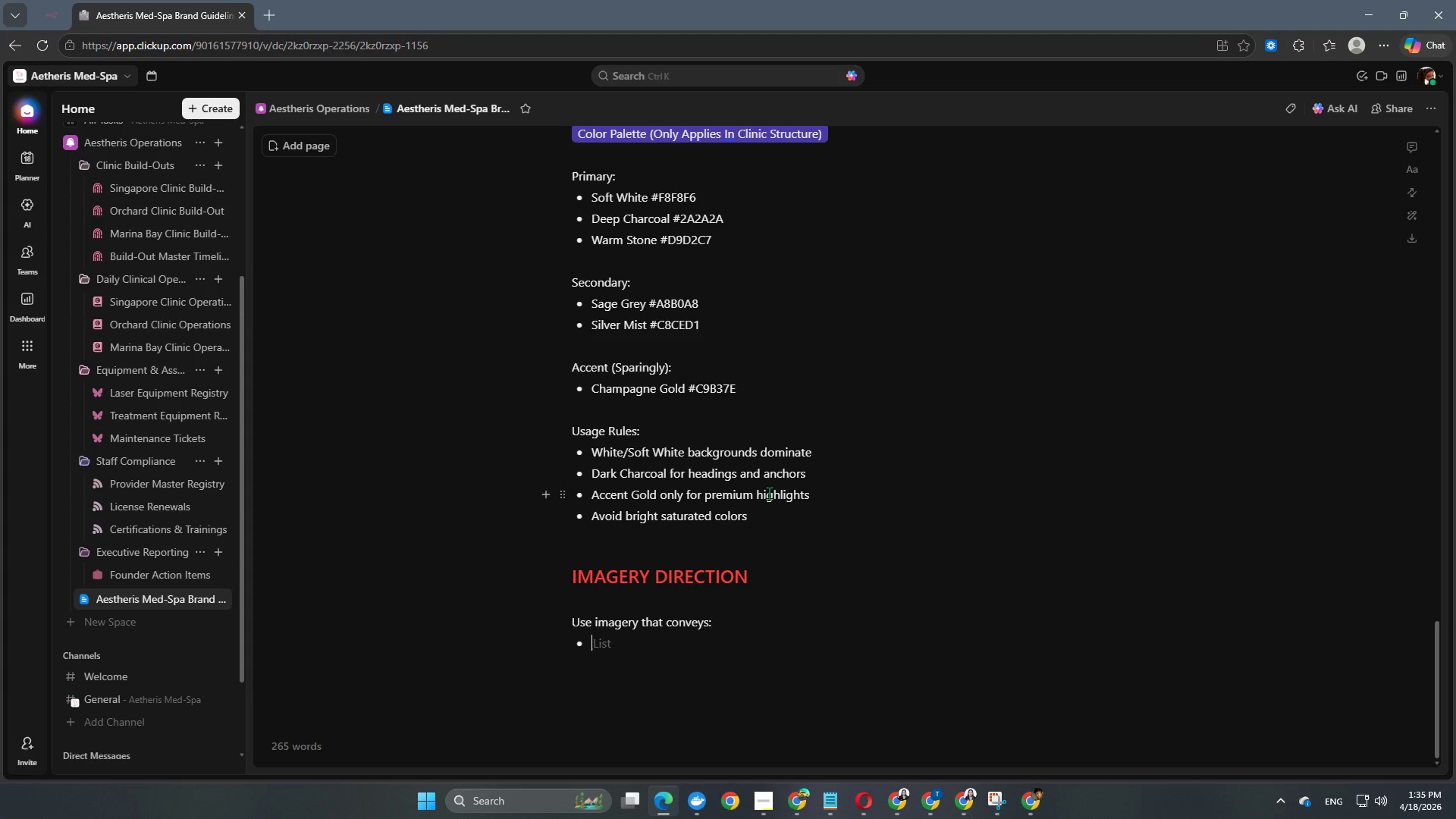 
type(Clena tre)
key(Backspace)
key(Backspace)
key(Backspace)
key(Backspace)
key(Backspace)
key(Backspace)
type(an treatment environments)
 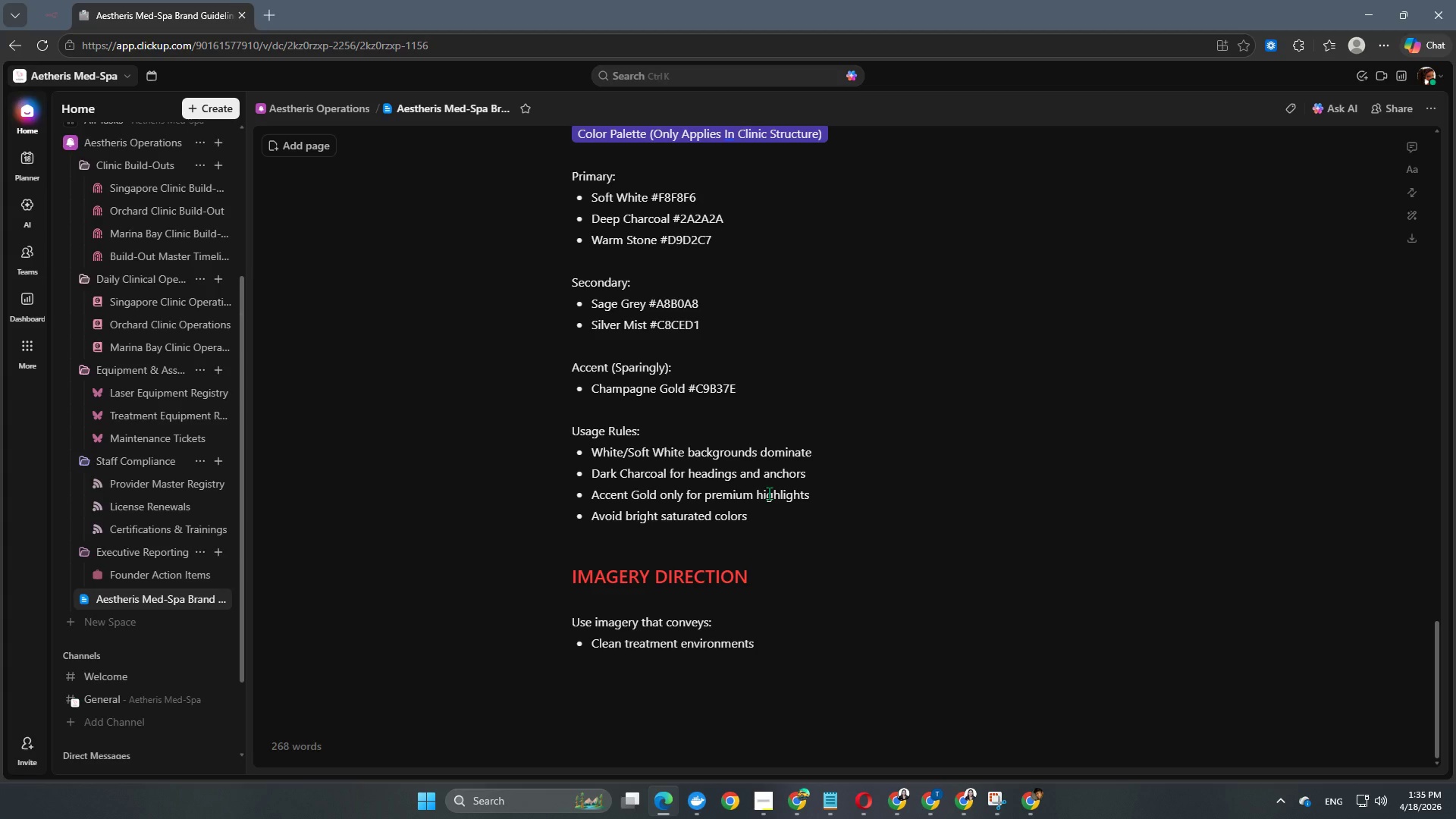 
key(Enter)
 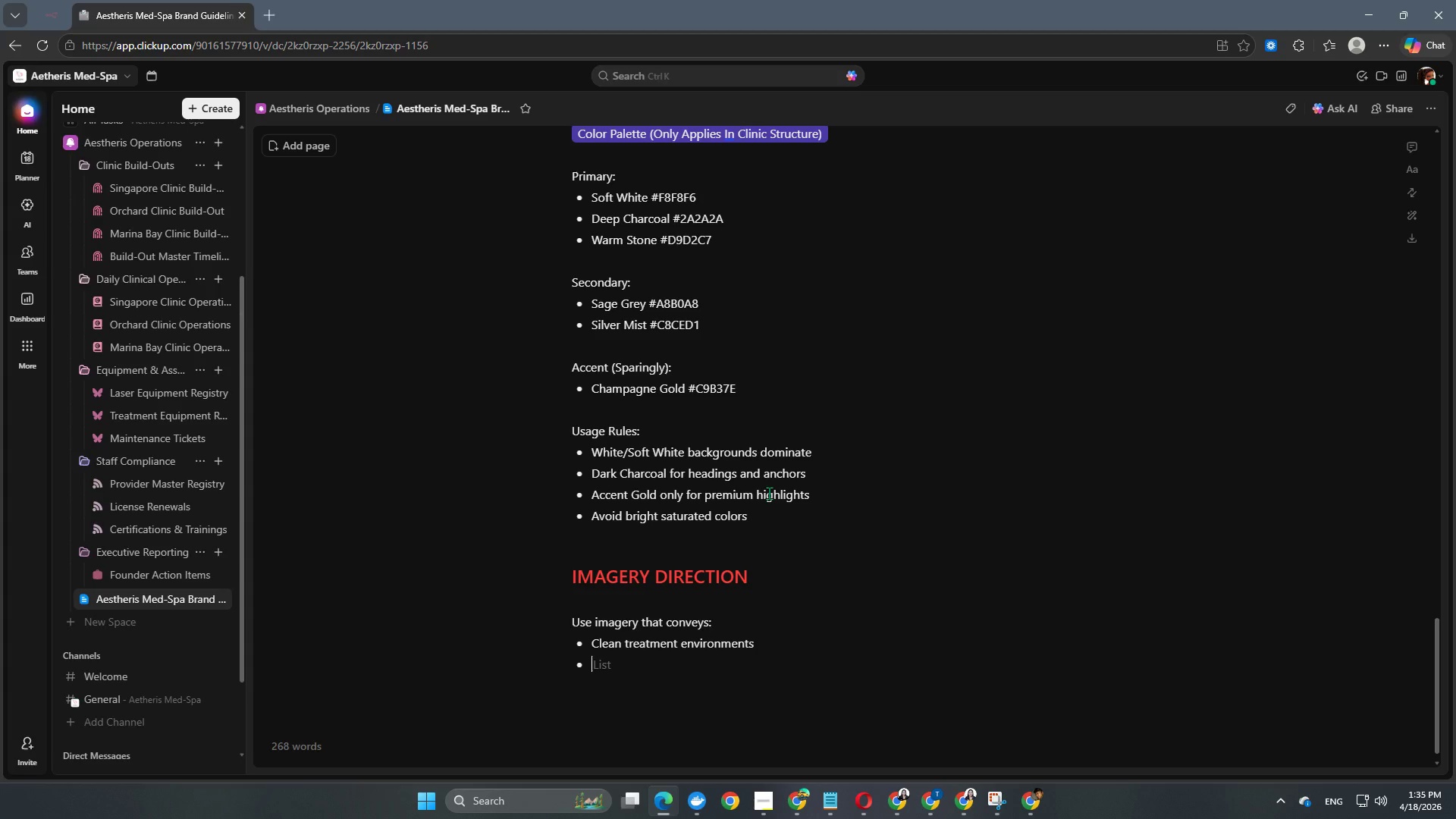 
type(Premium textures)
 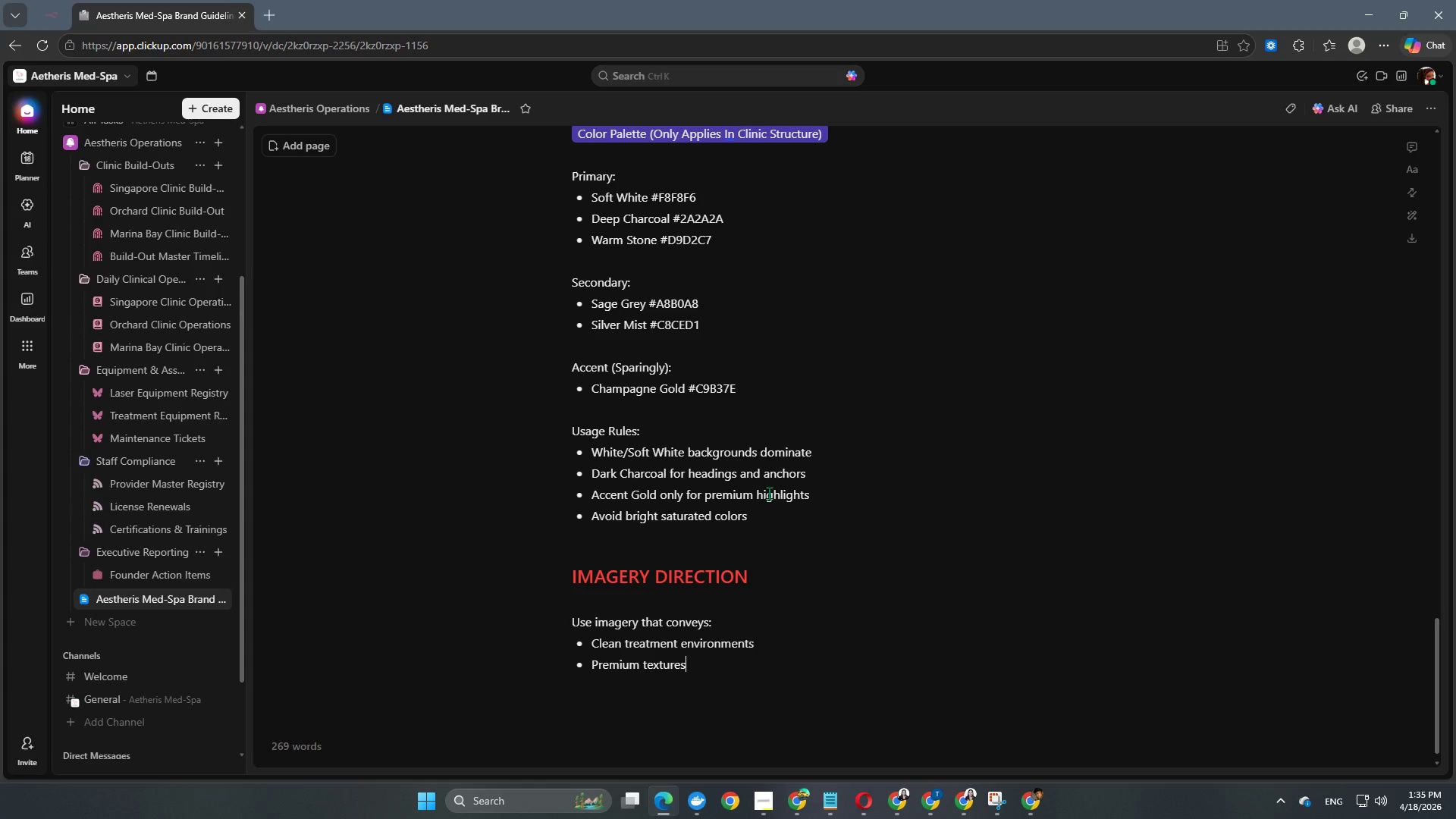 
key(Enter)
 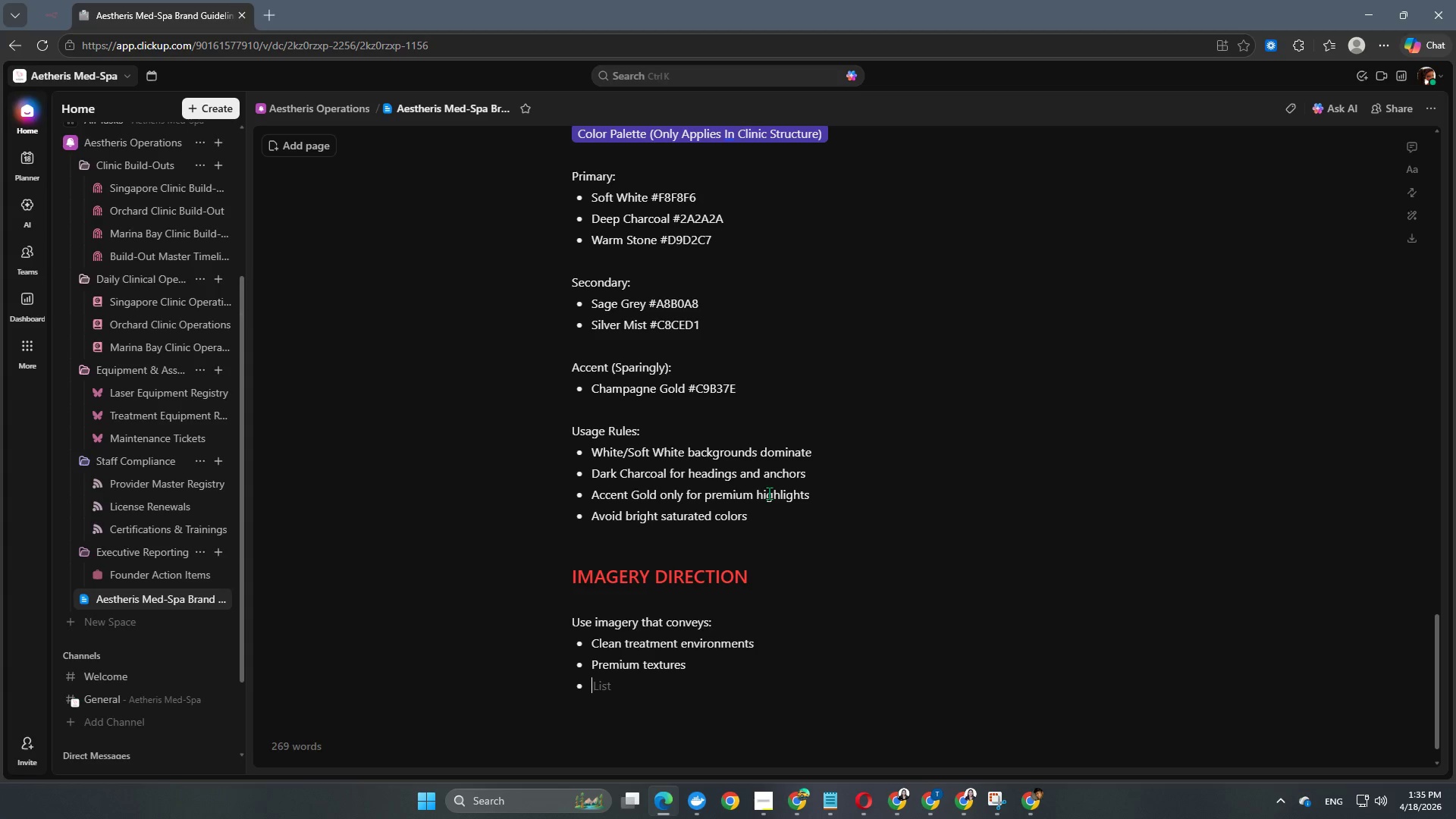 
type(Natural skin confidence)
 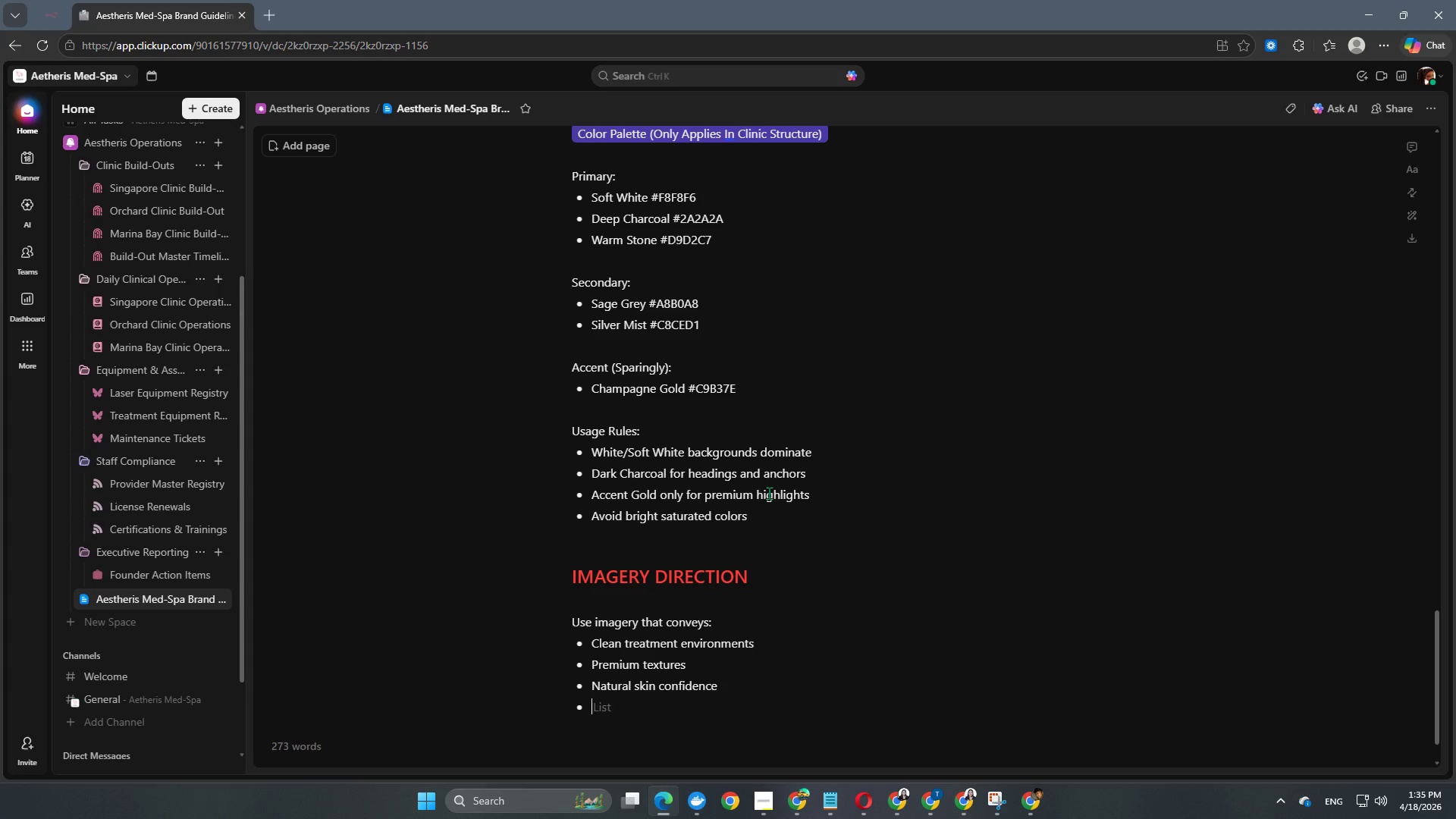 
key(Enter)
 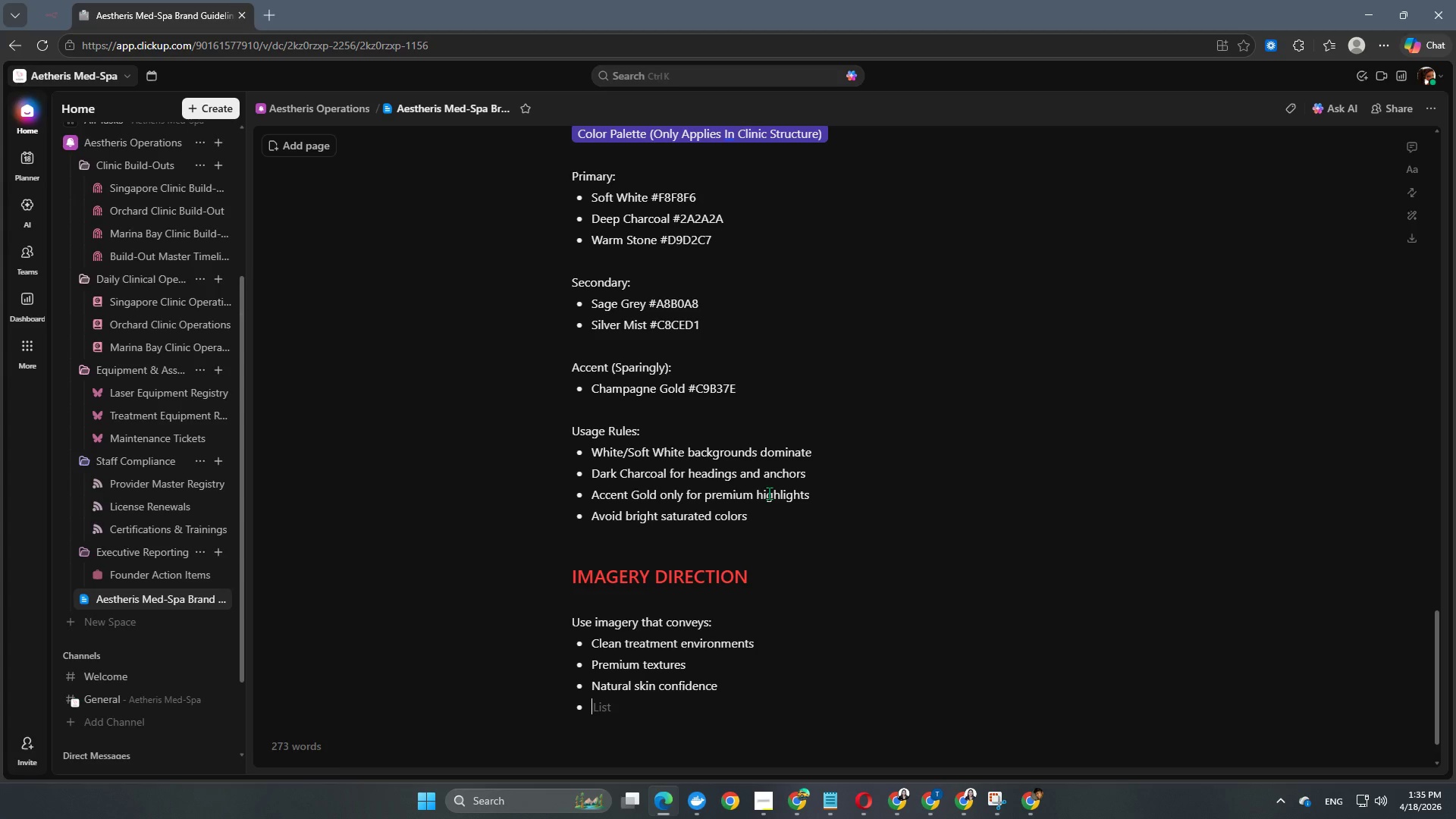 
type(Modern devices used profesi)
key(Backspace)
type(ionally)
 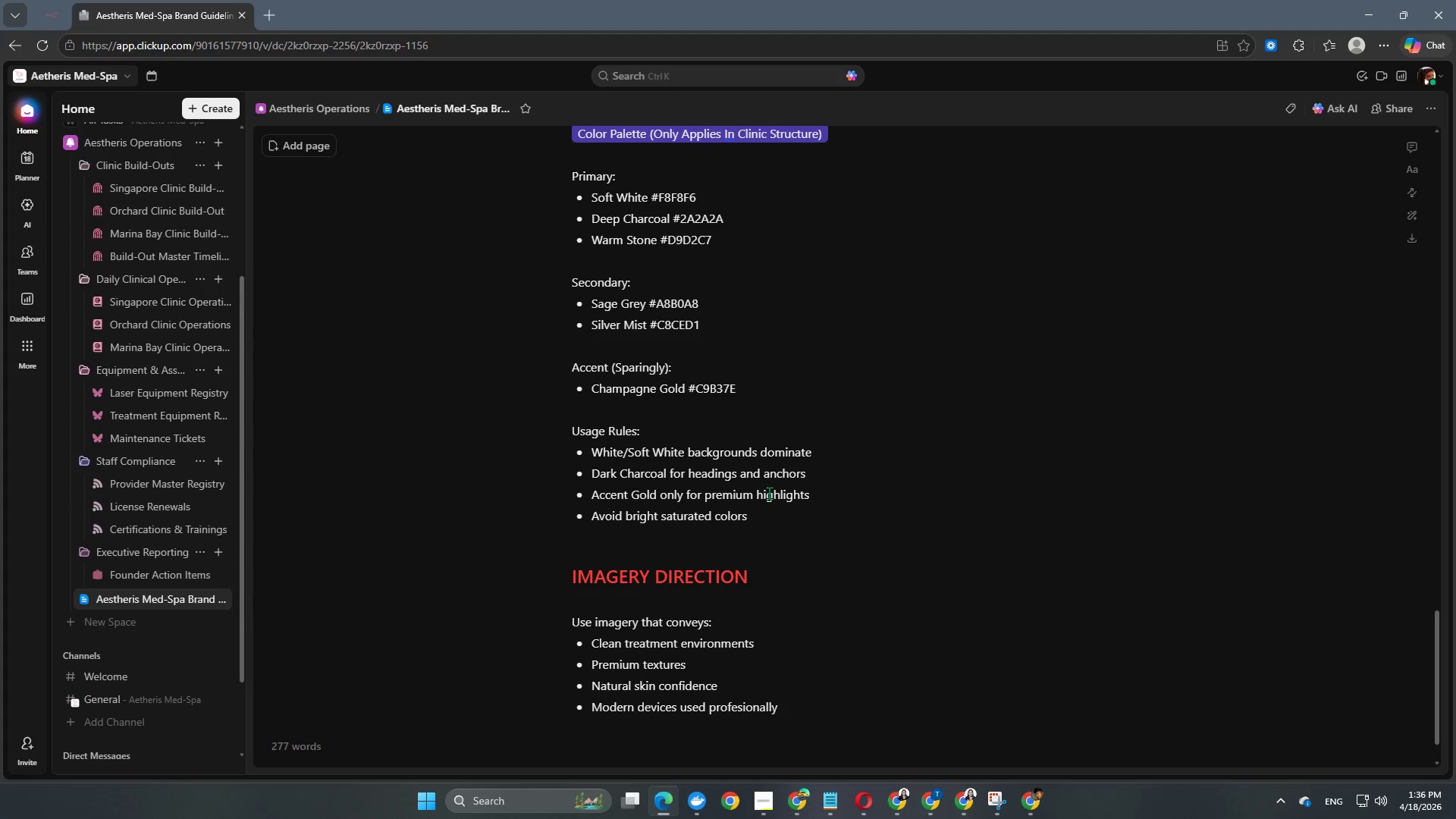 
key(Enter)
 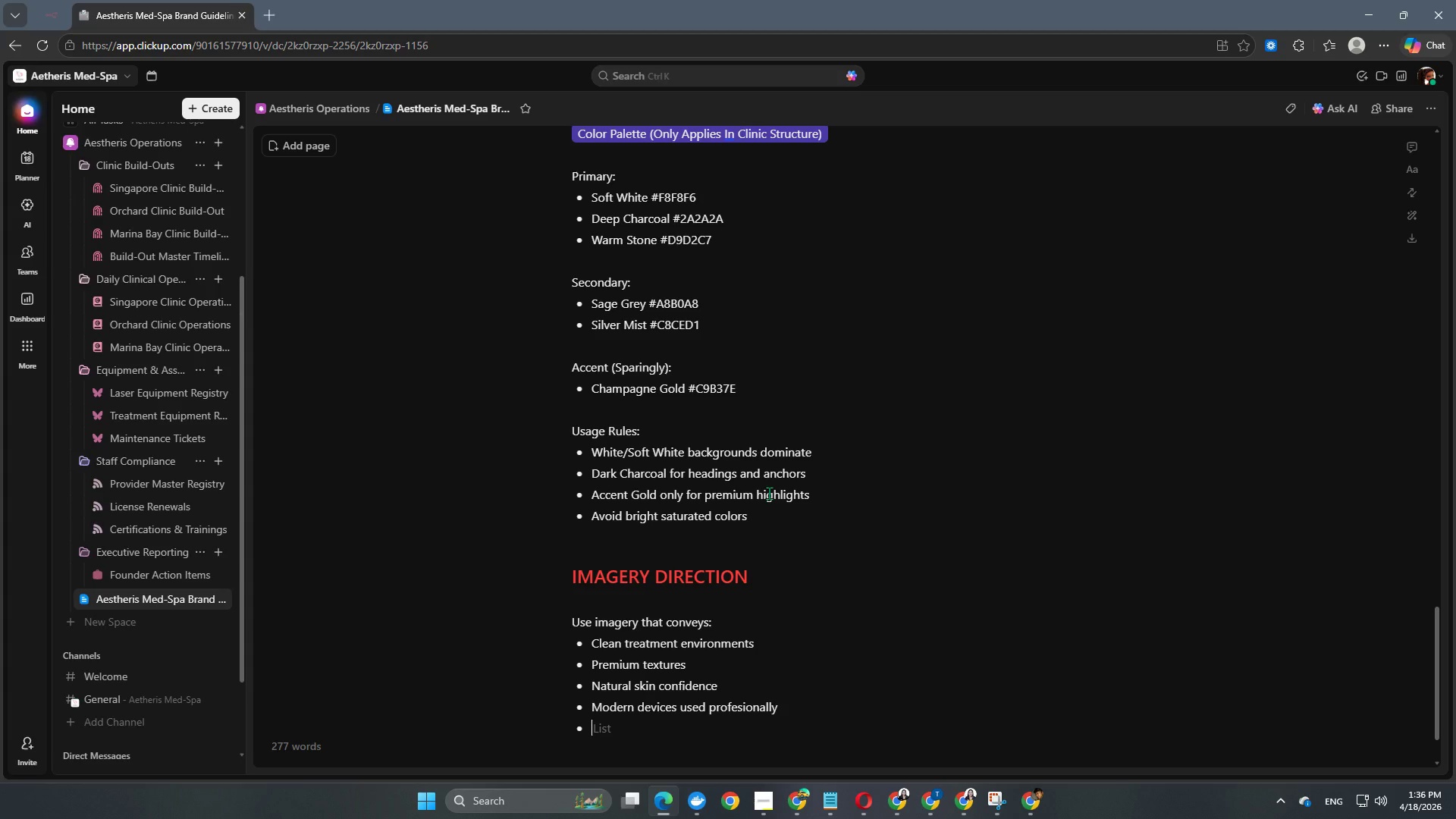 
type(Calm Architectureal)
key(Backspace)
key(Backspace)
key(Backspace)
type(al interios)
key(Backspace)
type(rs )
 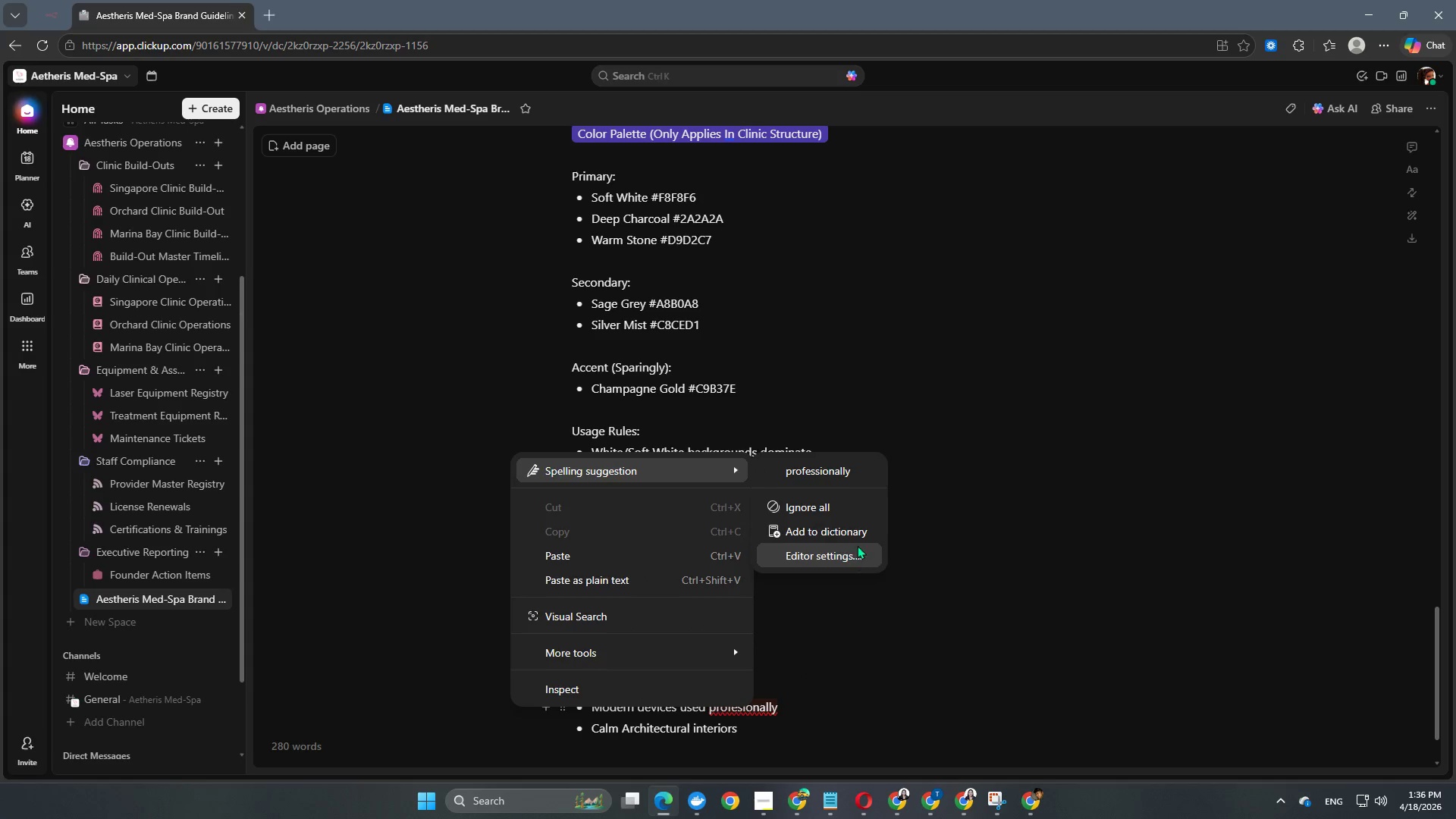 
left_click([813, 475])
 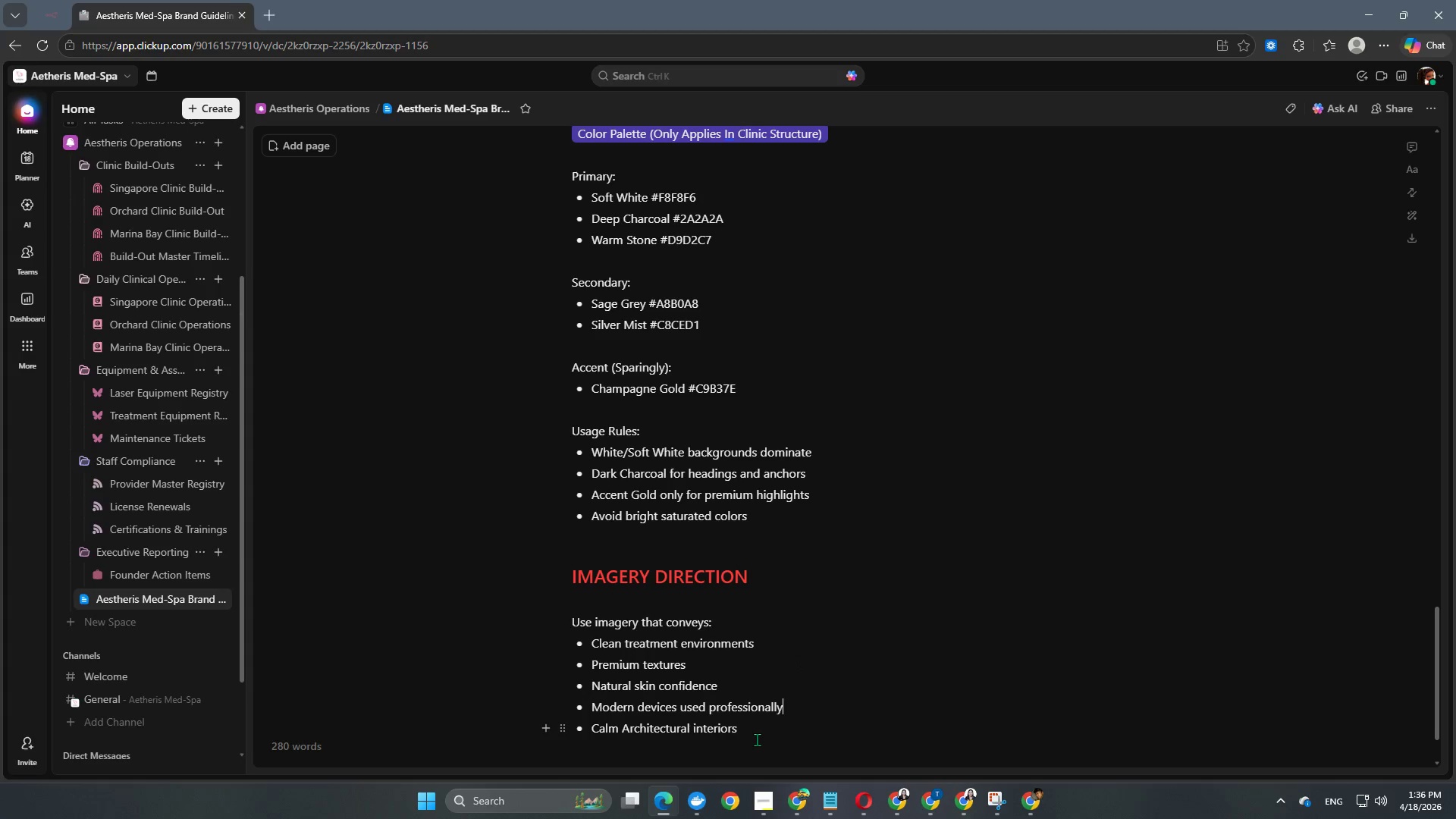 
left_click([760, 733])
 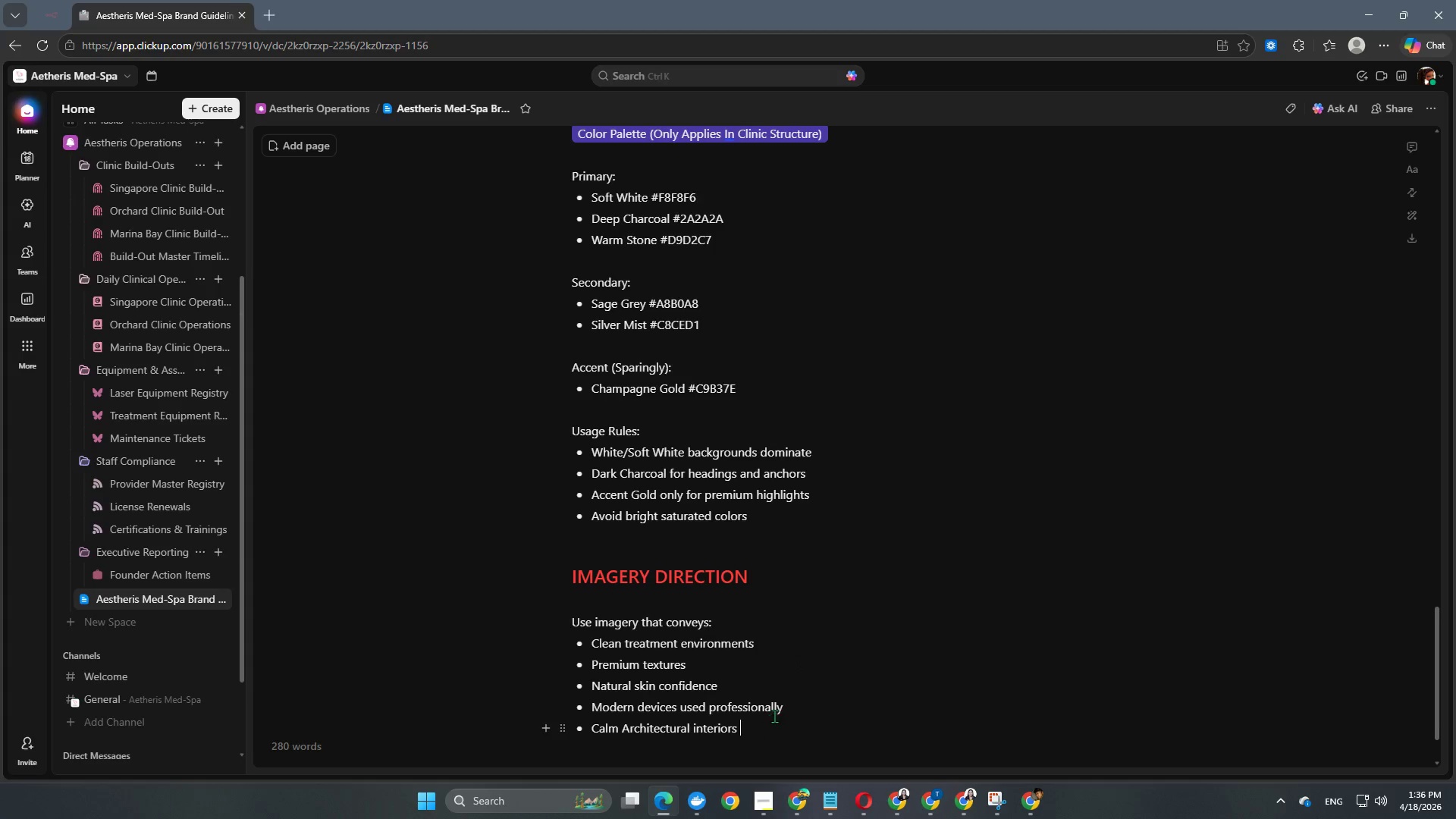 
scroll: coordinate [774, 716], scroll_direction: down, amount: 4.0
 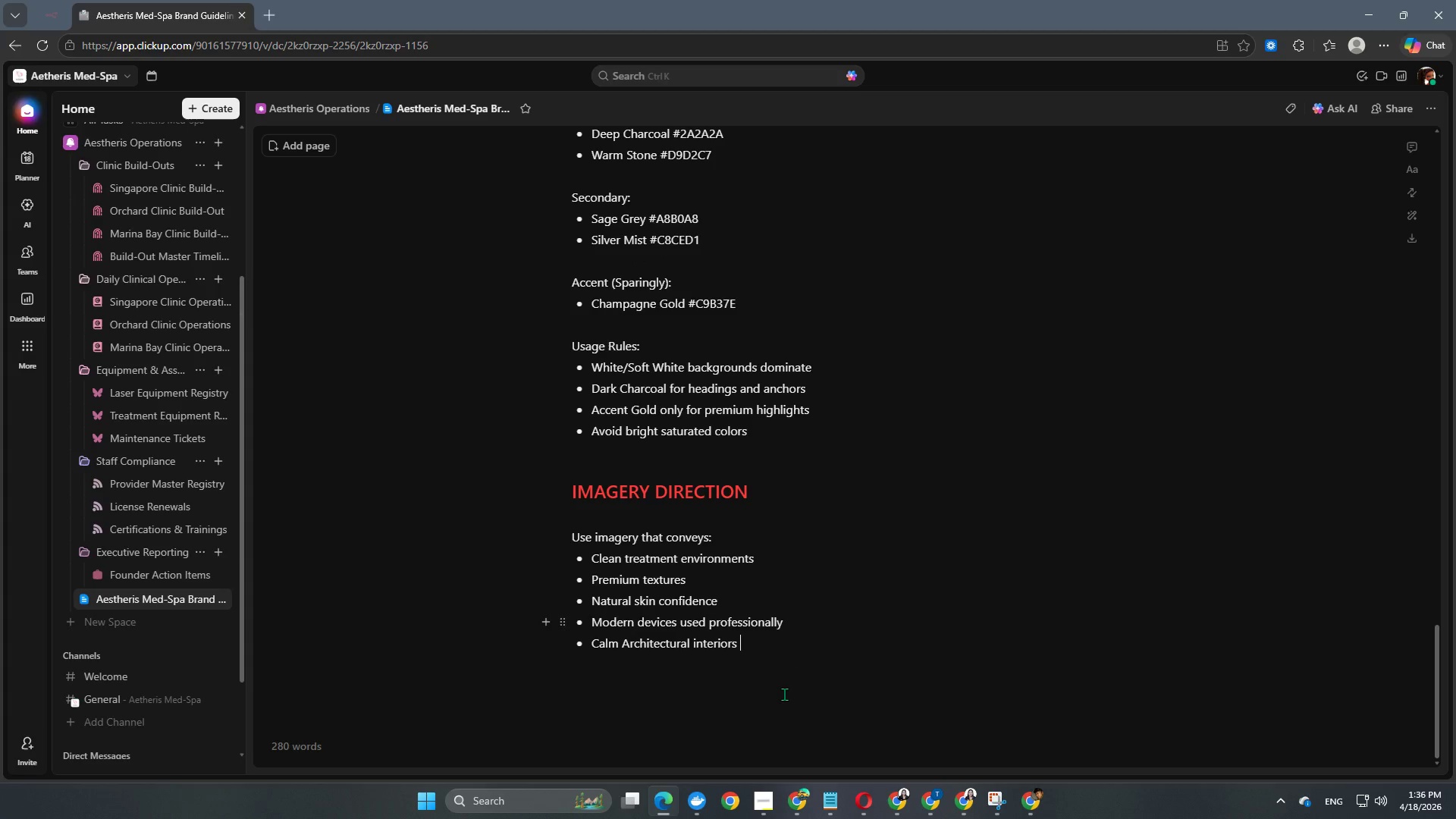 
key(Enter)
 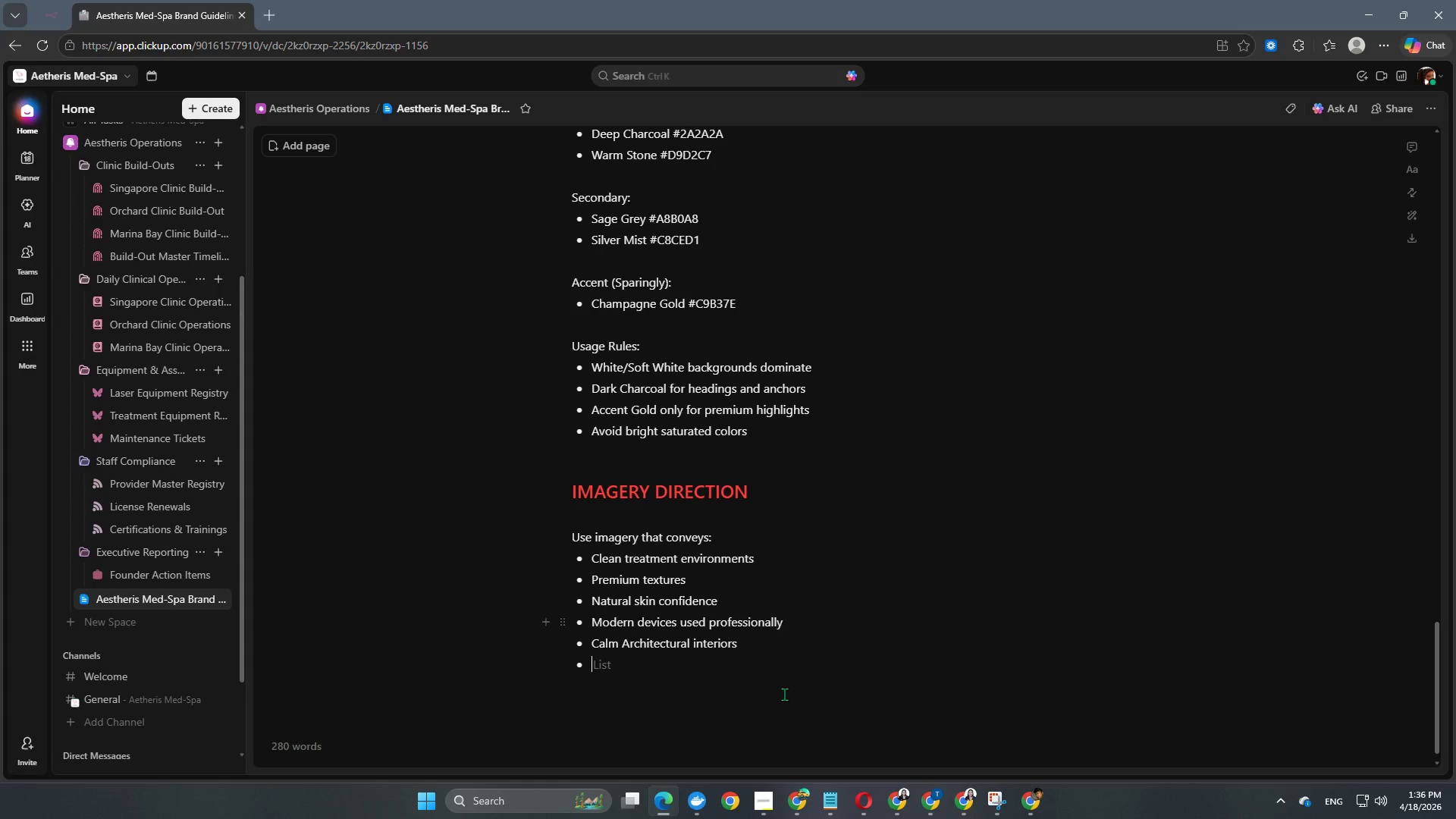 
key(Enter)
 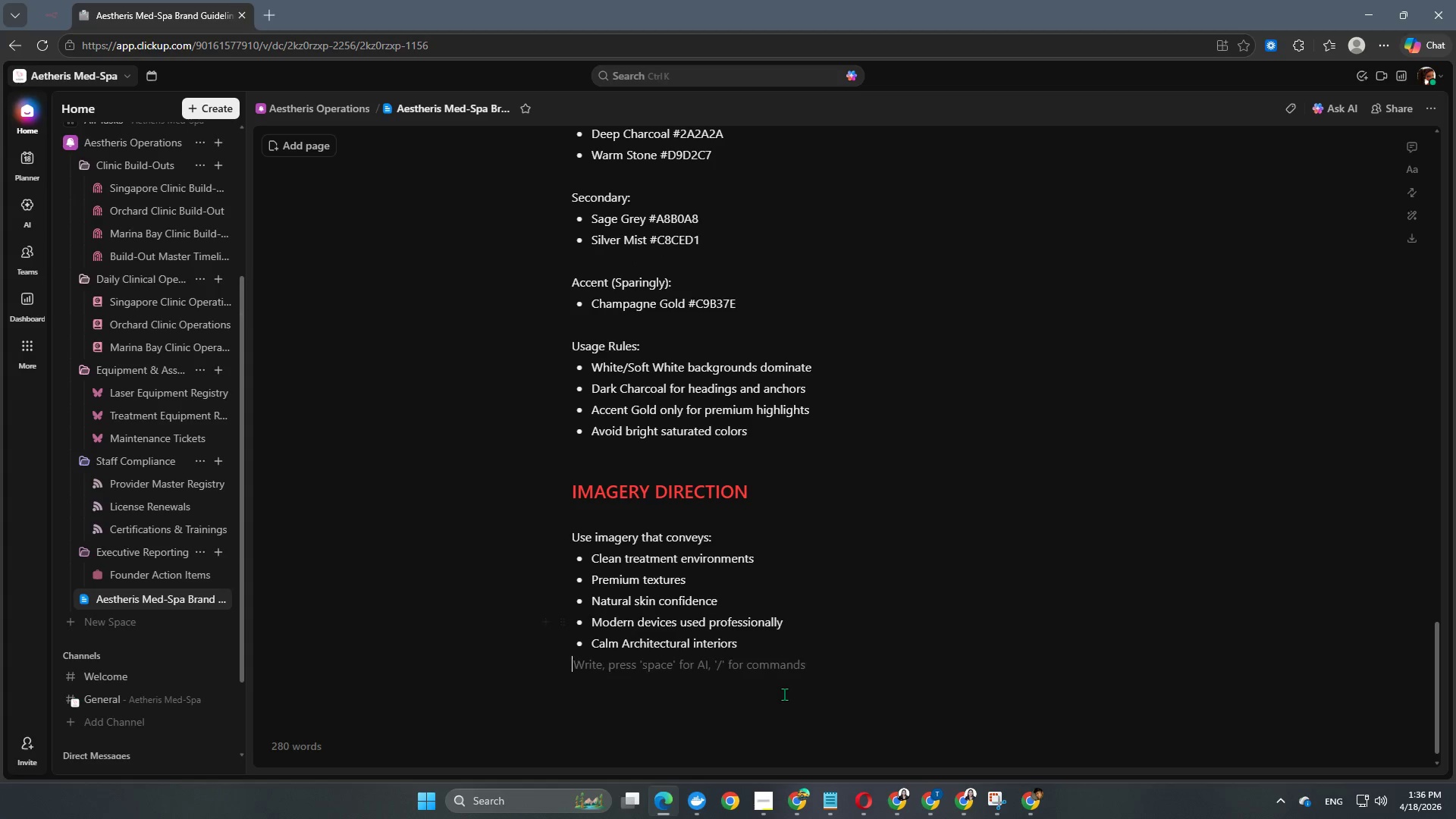 
key(Enter)
 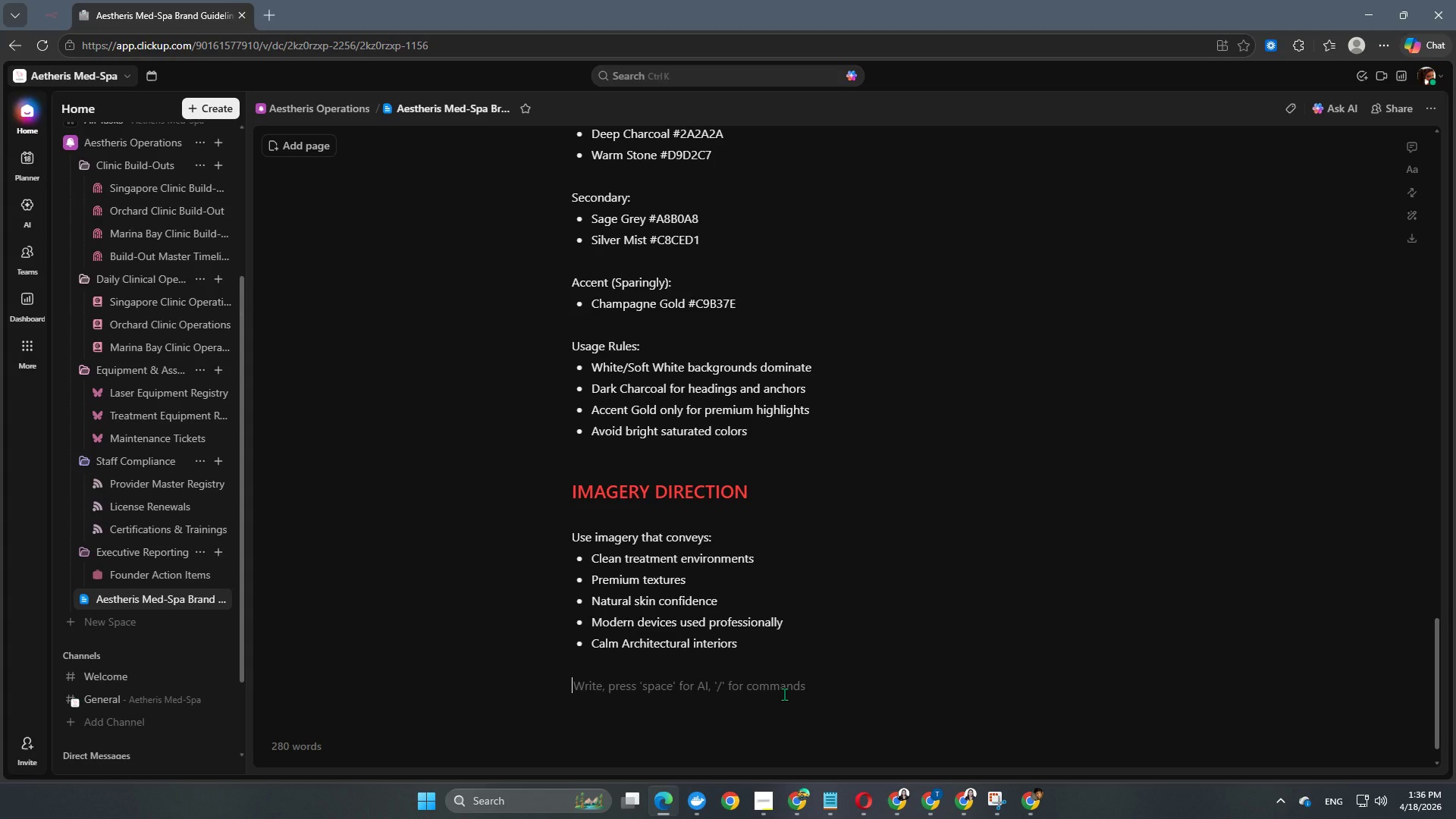 
type(Avoid:)
 